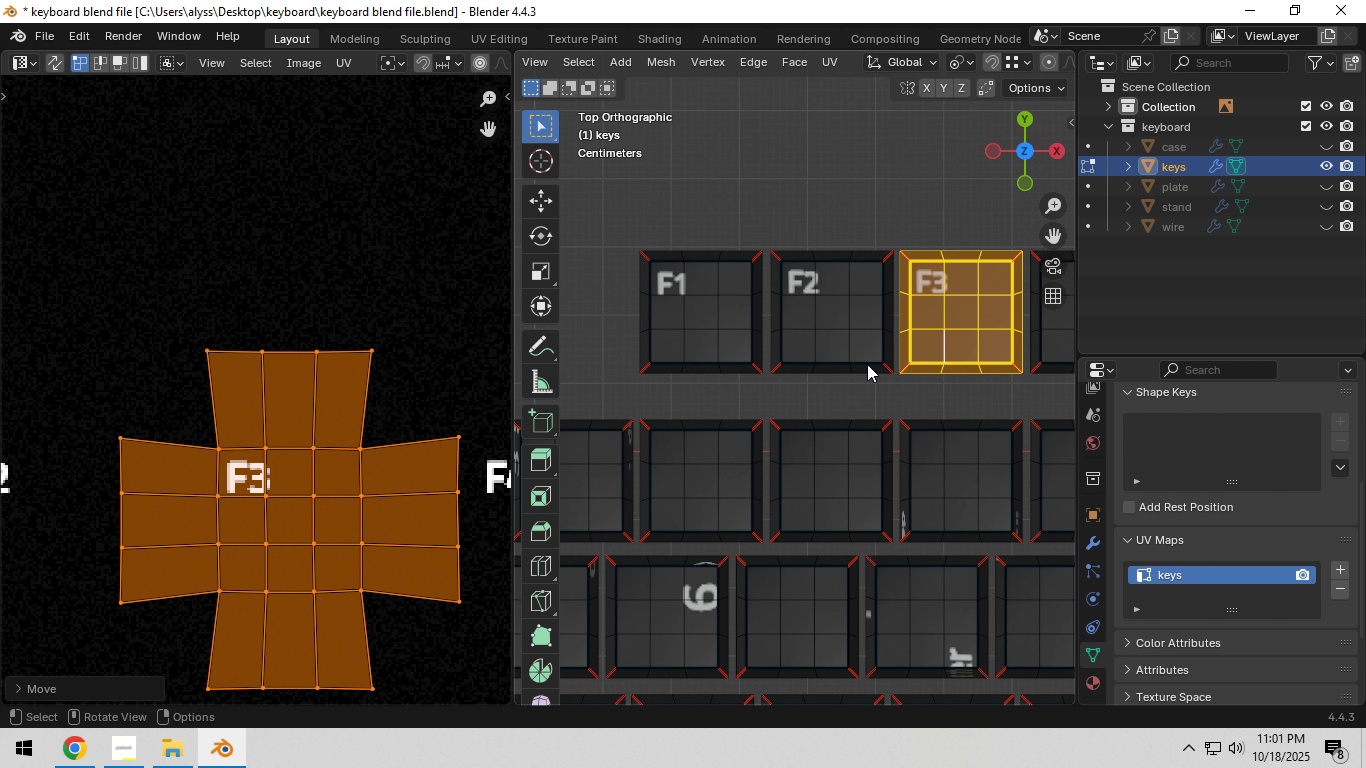 
key(Tab)
 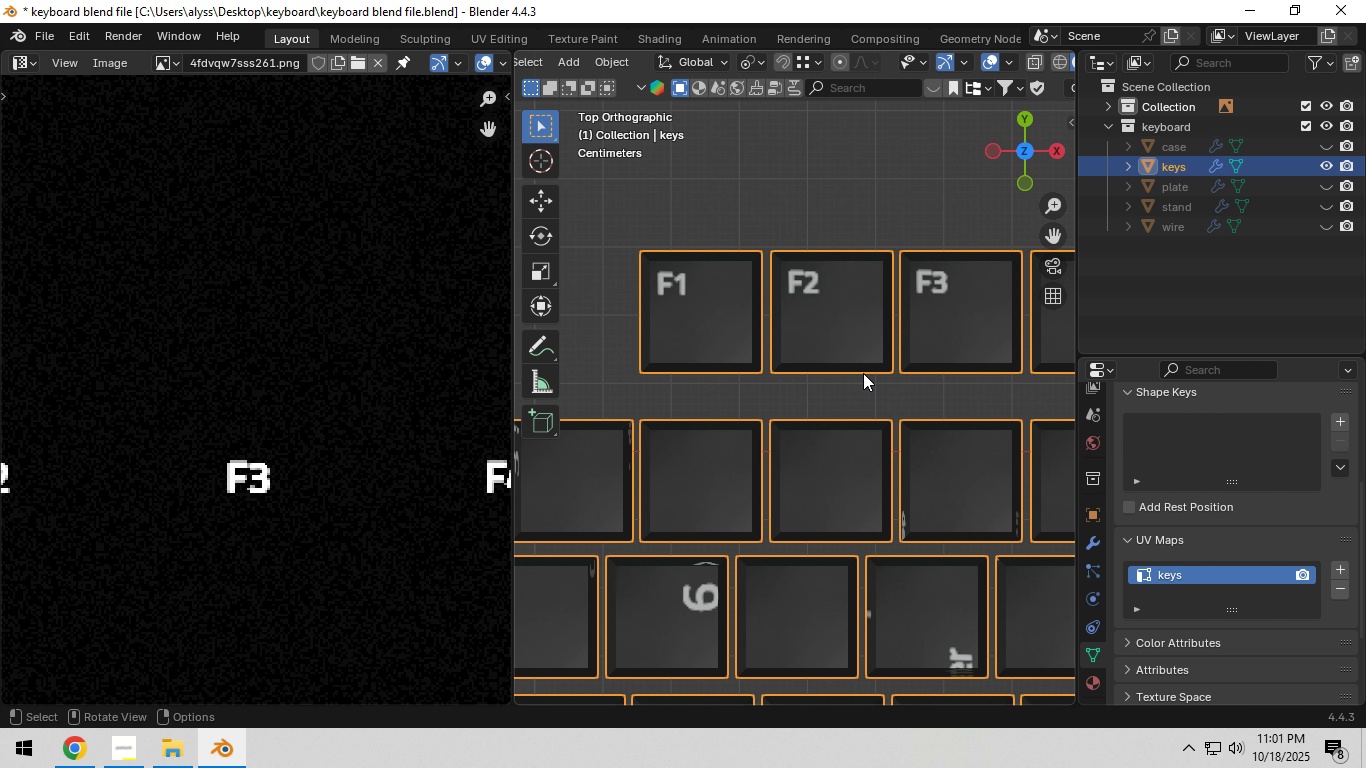 
scroll: coordinate [862, 374], scroll_direction: down, amount: 6.0
 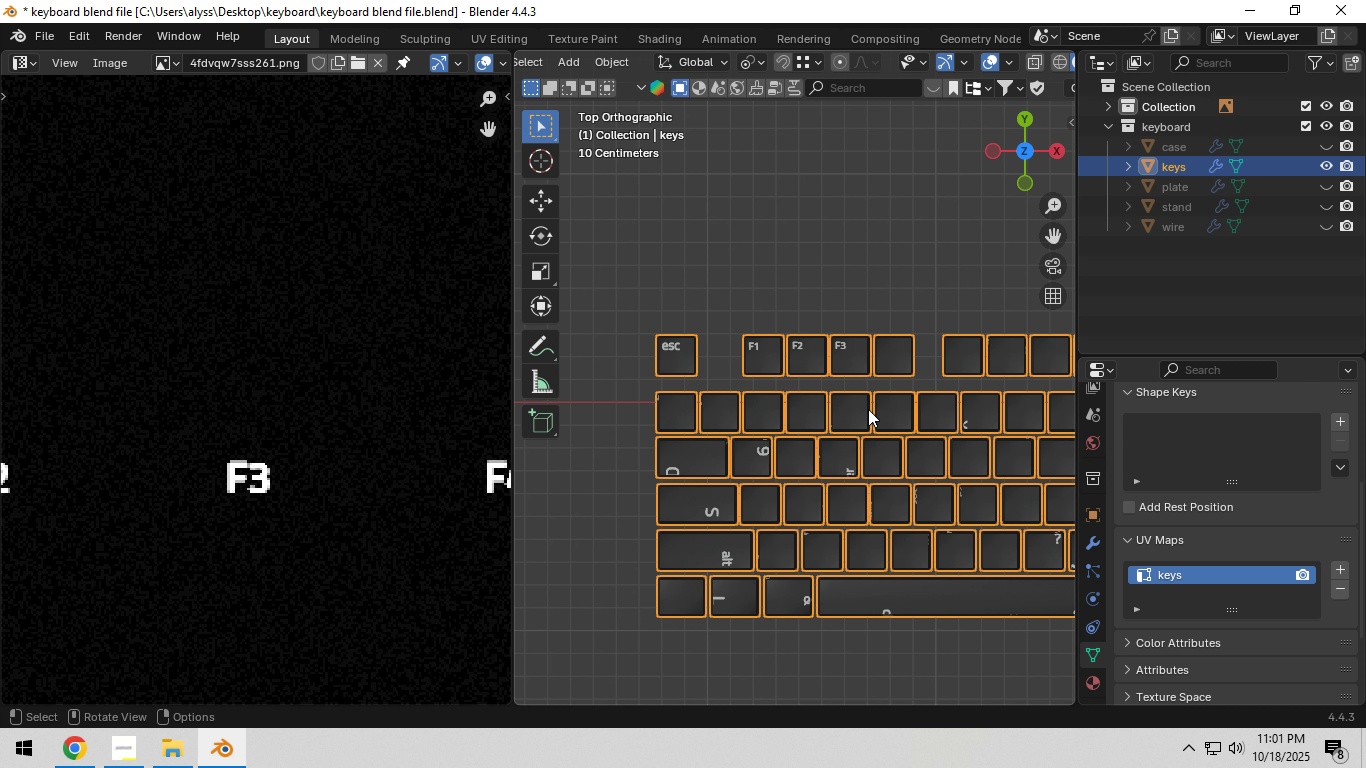 
key(Tab)
 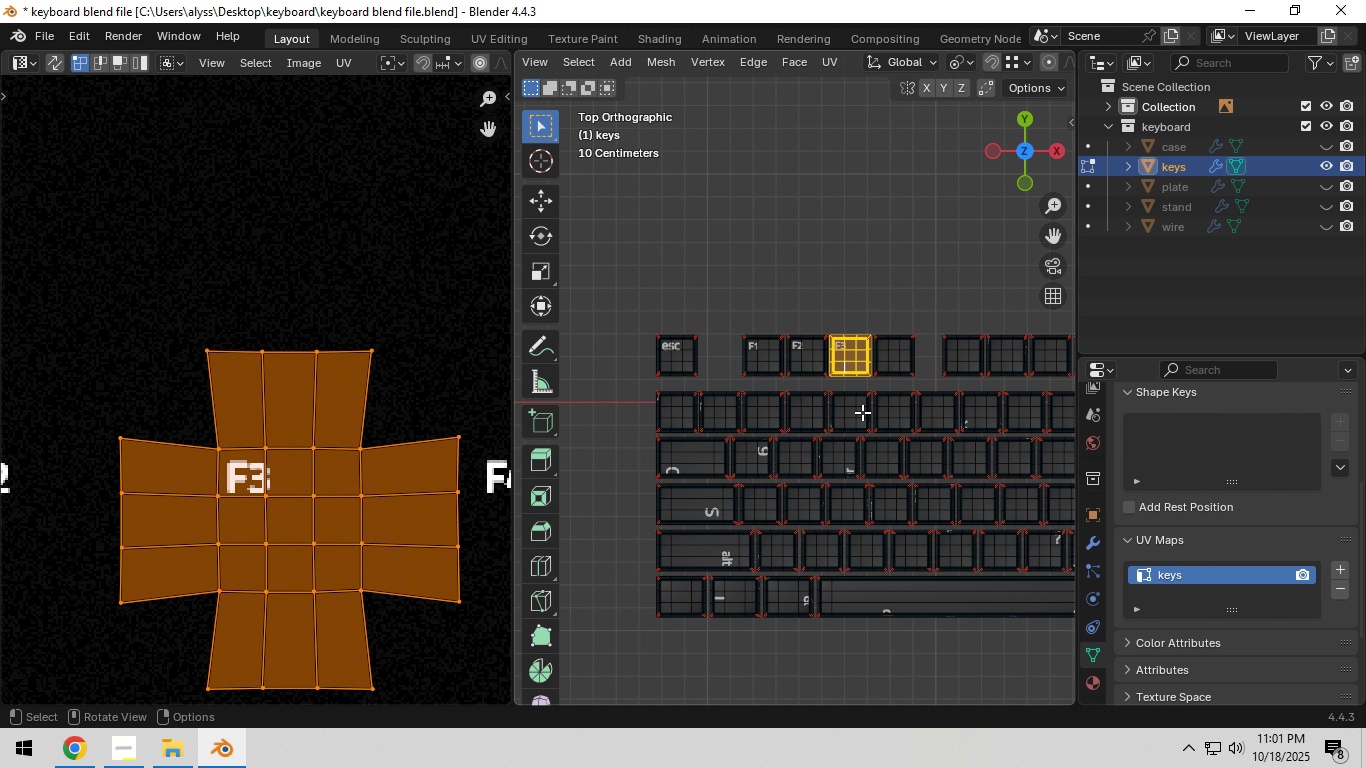 
scroll: coordinate [394, 431], scroll_direction: down, amount: 3.0
 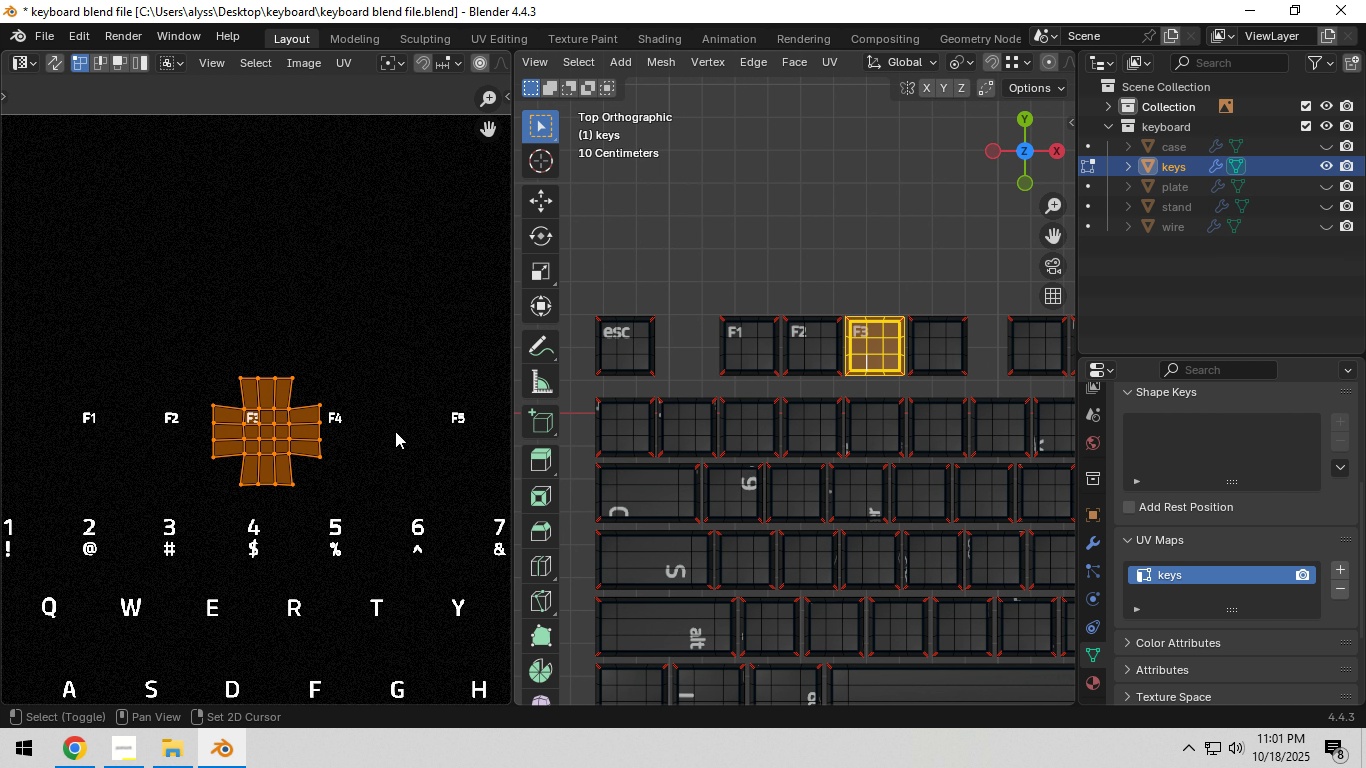 
hold_key(key=ShiftLeft, duration=0.38)
 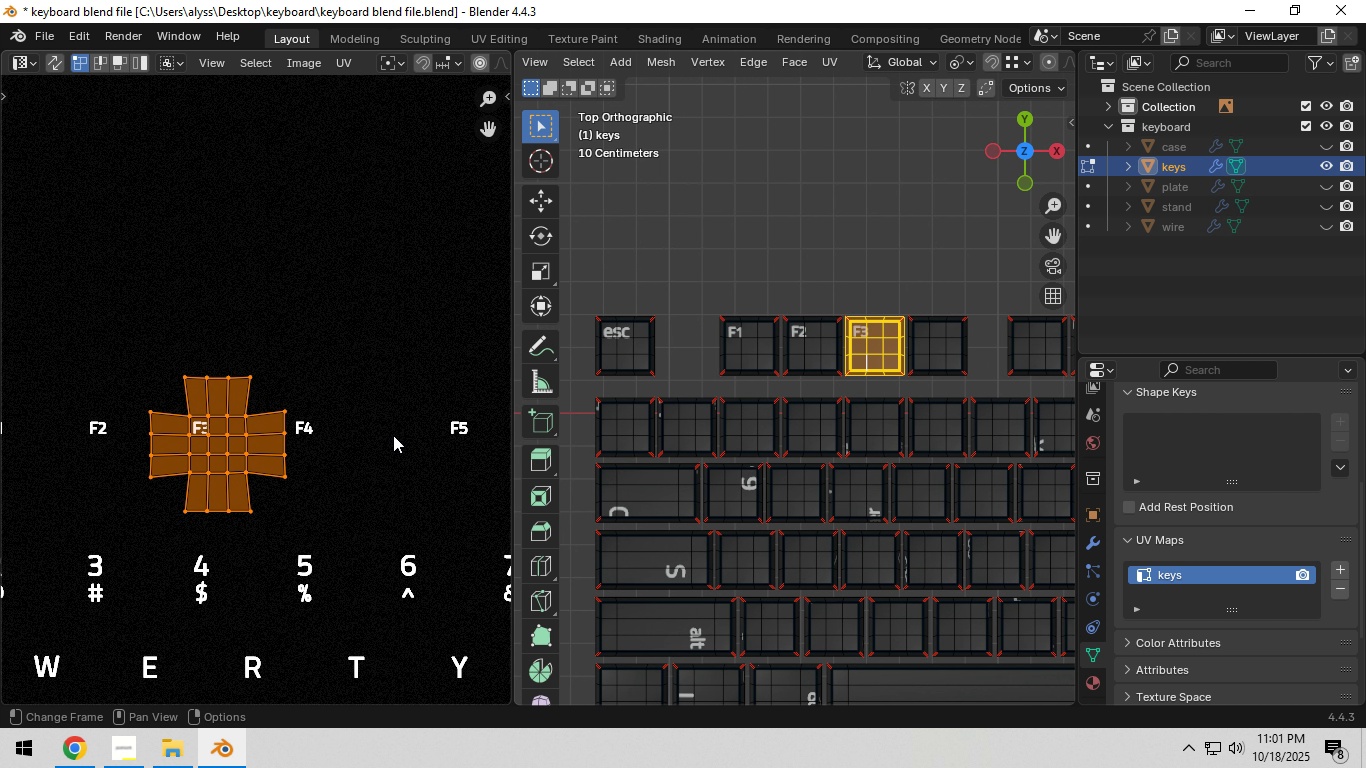 
scroll: coordinate [393, 435], scroll_direction: up, amount: 1.0
 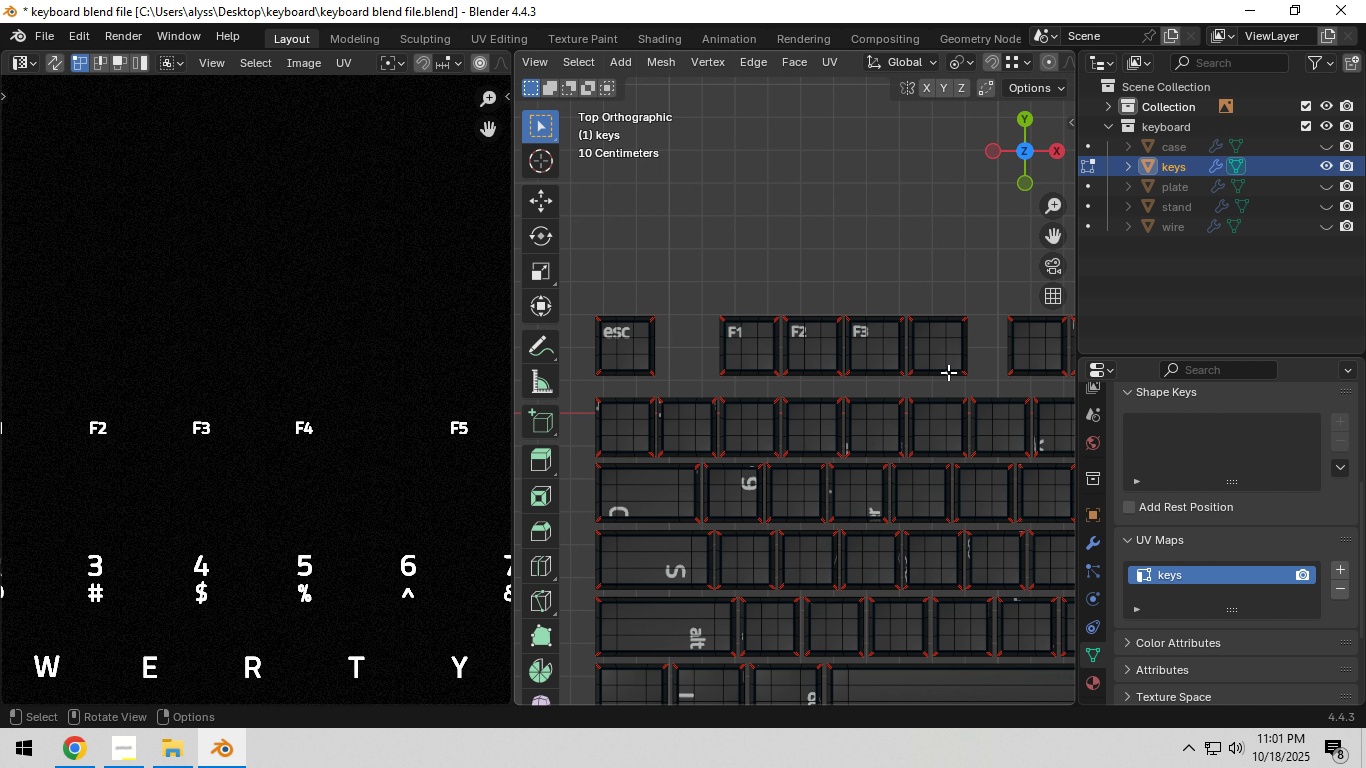 
left_click([948, 372])
 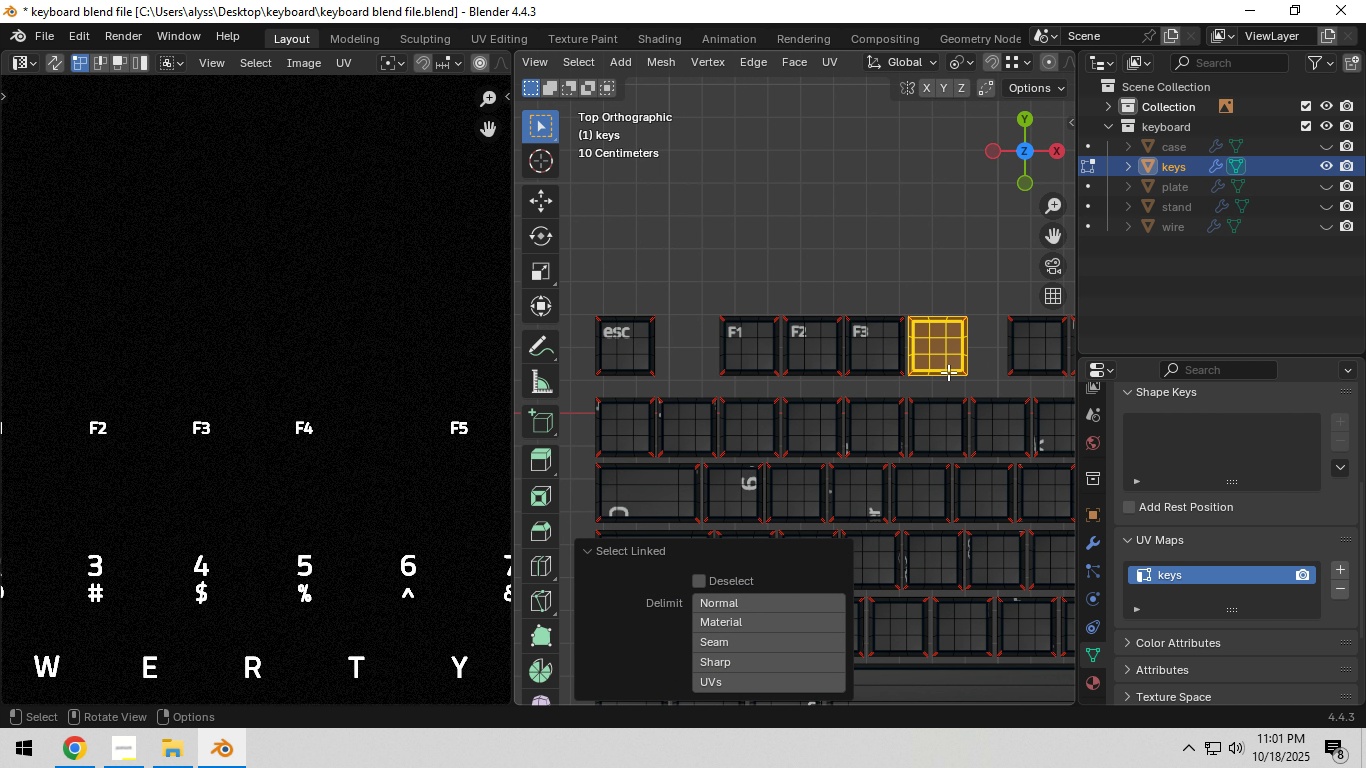 
key(L)
 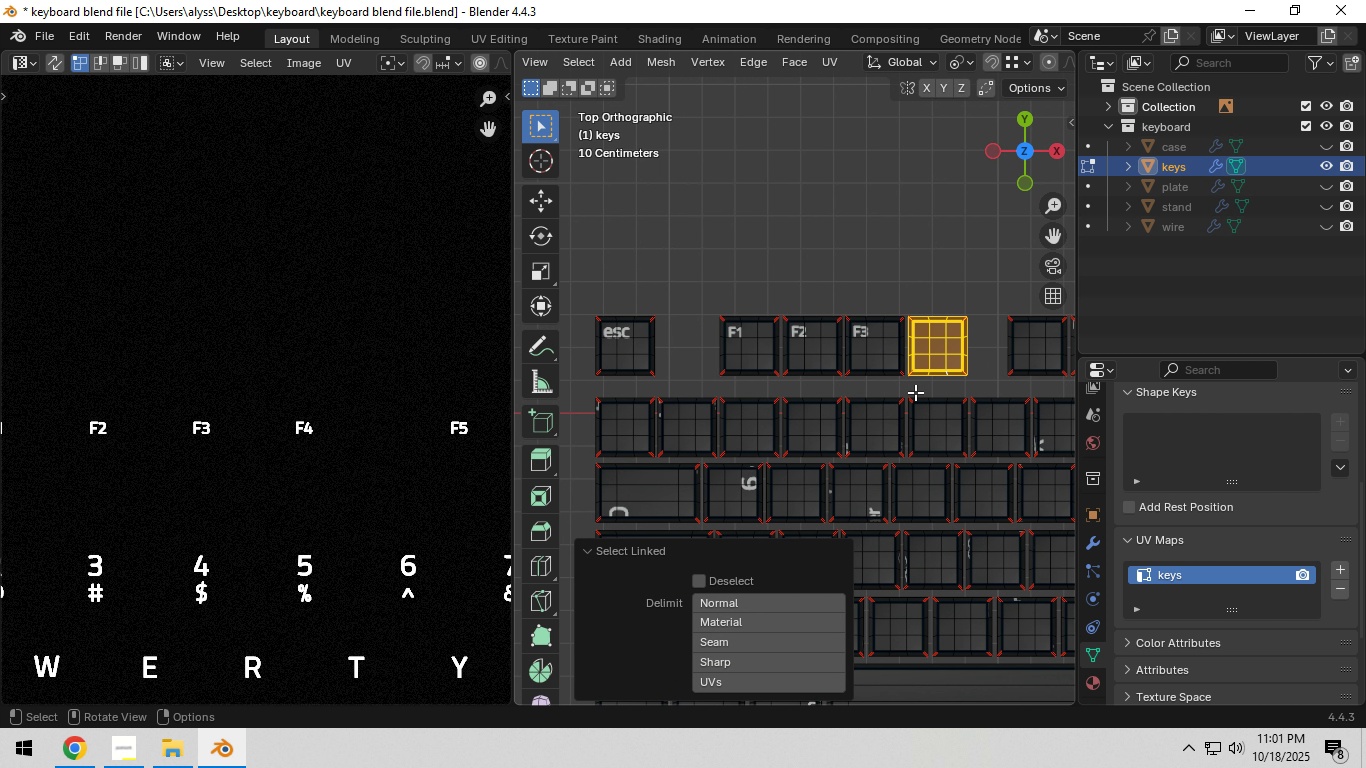 
hold_key(key=ShiftLeft, duration=0.43)
 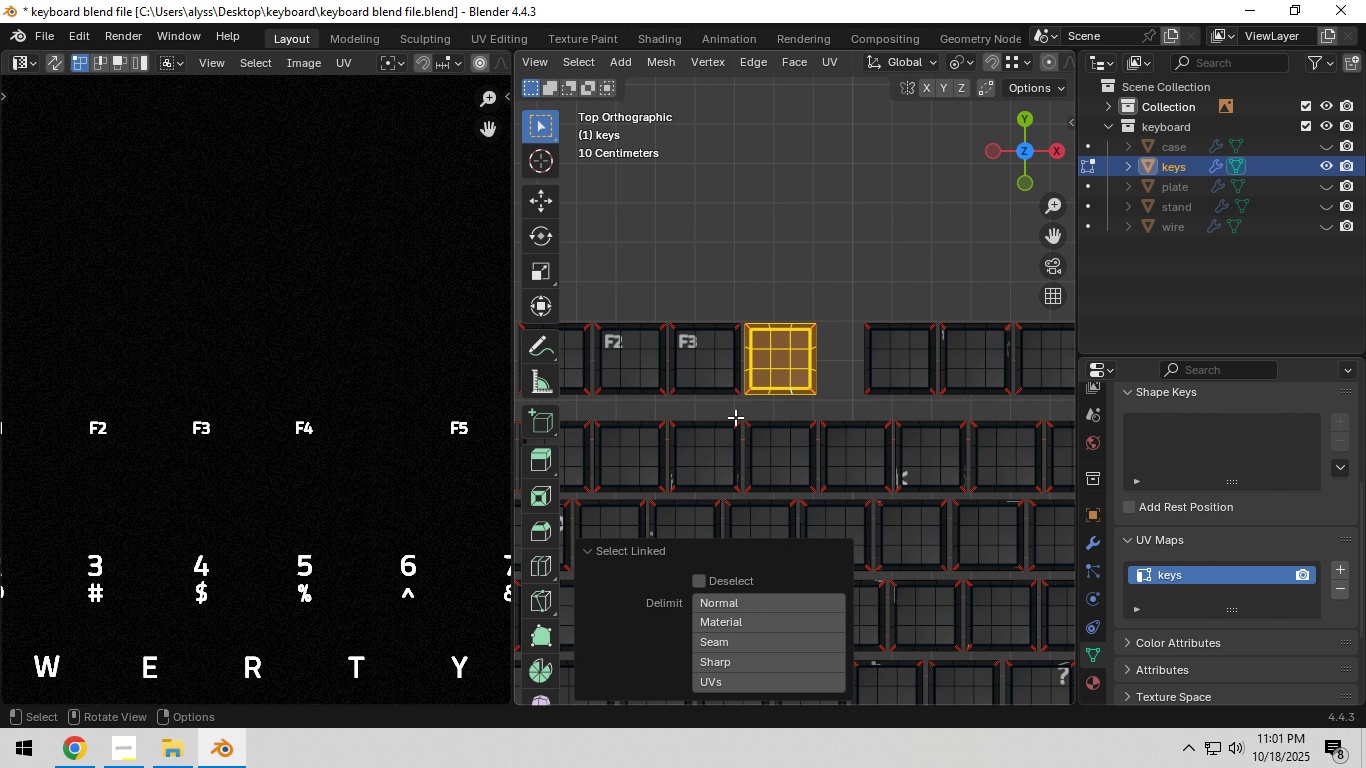 
scroll: coordinate [735, 417], scroll_direction: up, amount: 4.0
 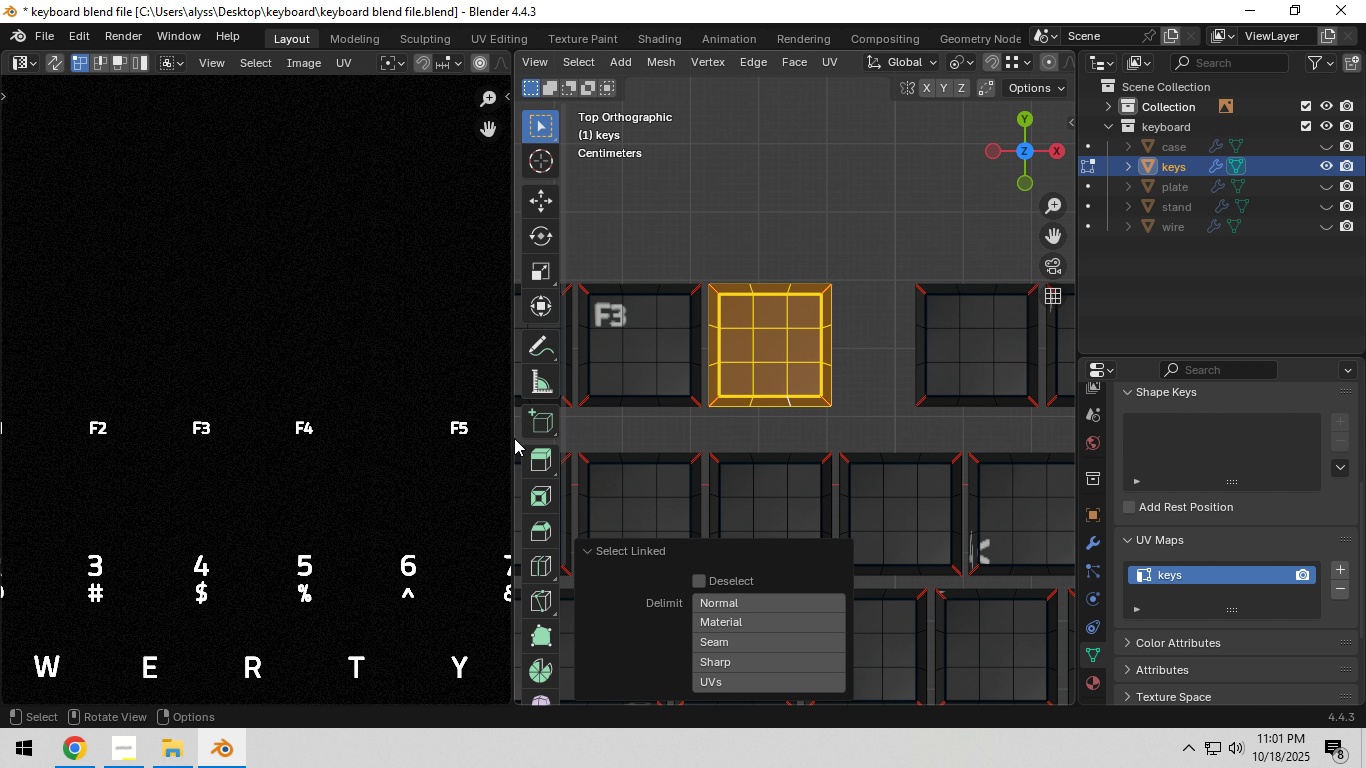 
scroll: coordinate [393, 436], scroll_direction: down, amount: 8.0
 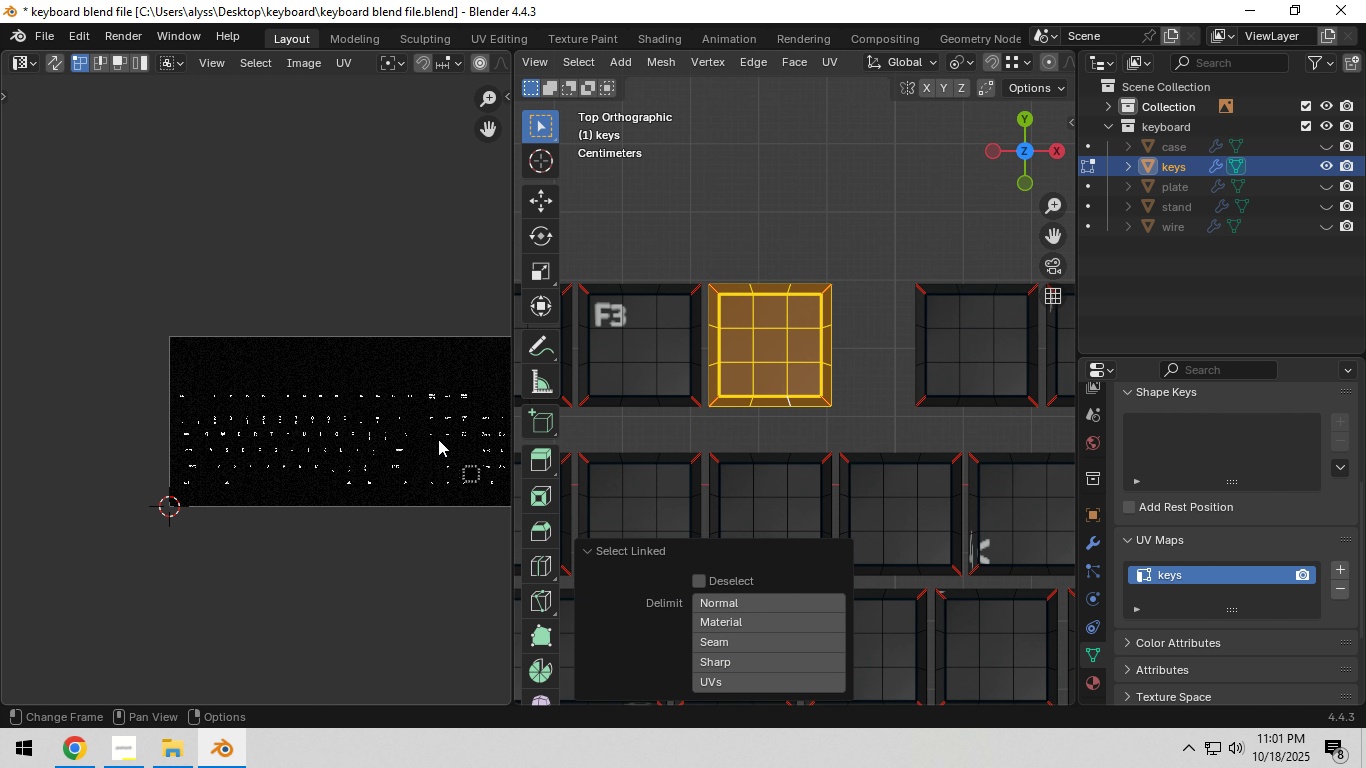 
key(Shift+ShiftLeft)
 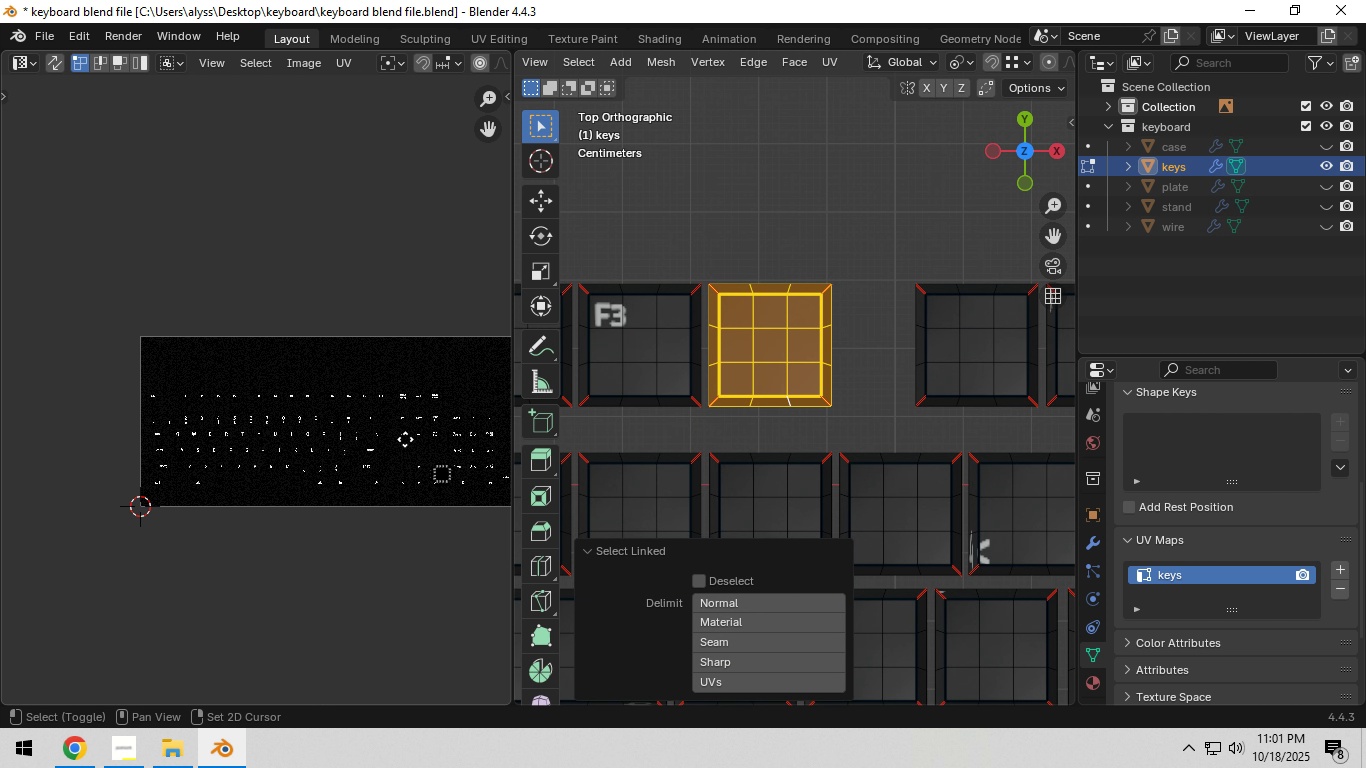 
scroll: coordinate [405, 439], scroll_direction: down, amount: 1.0
 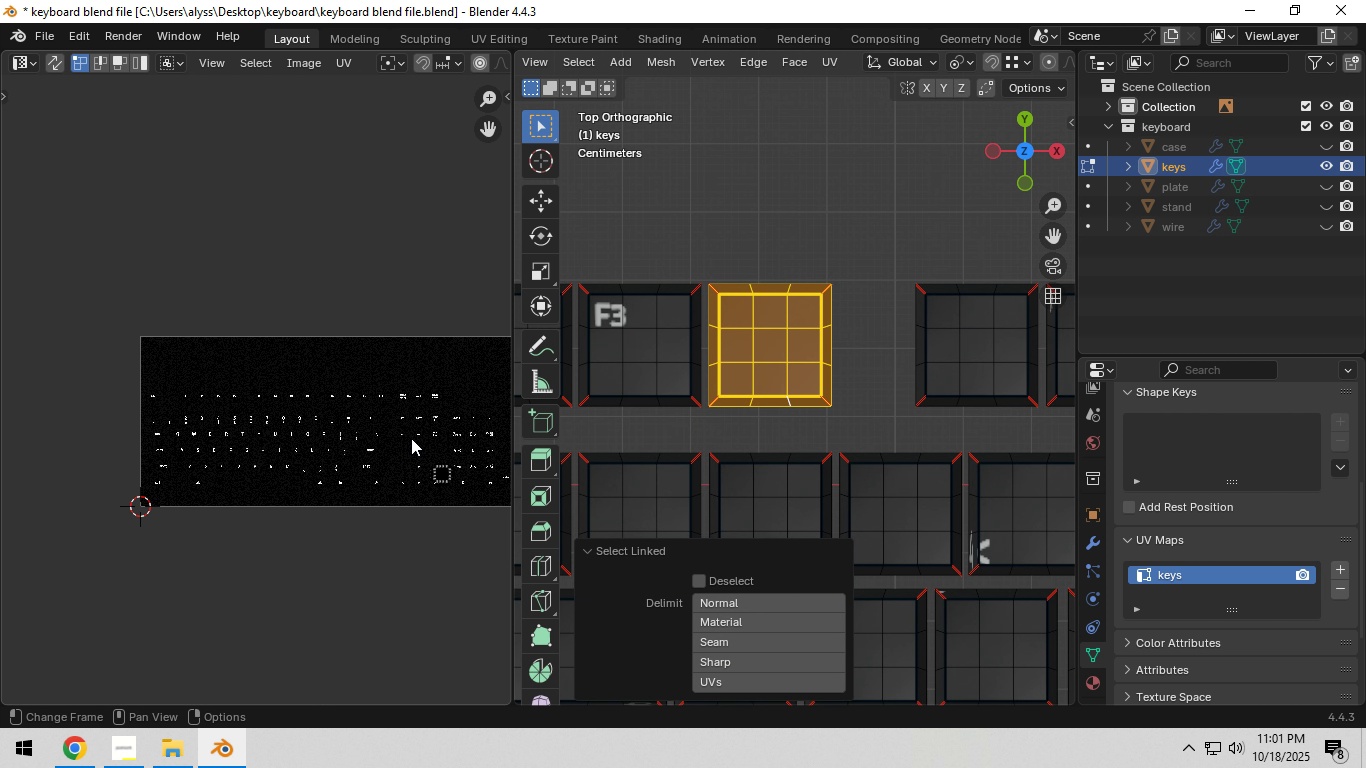 
left_click_drag(start_coordinate=[405, 436], to_coordinate=[495, 496])
 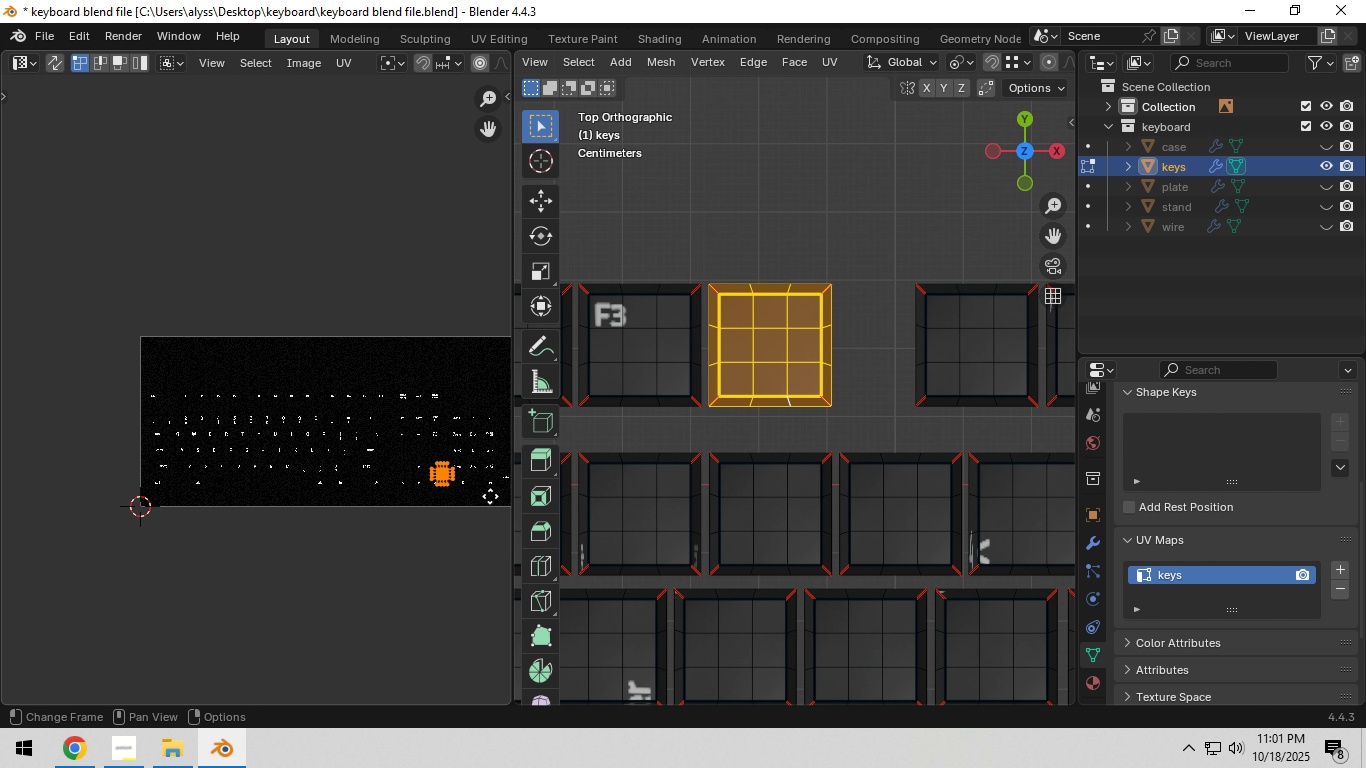 
key(G)
 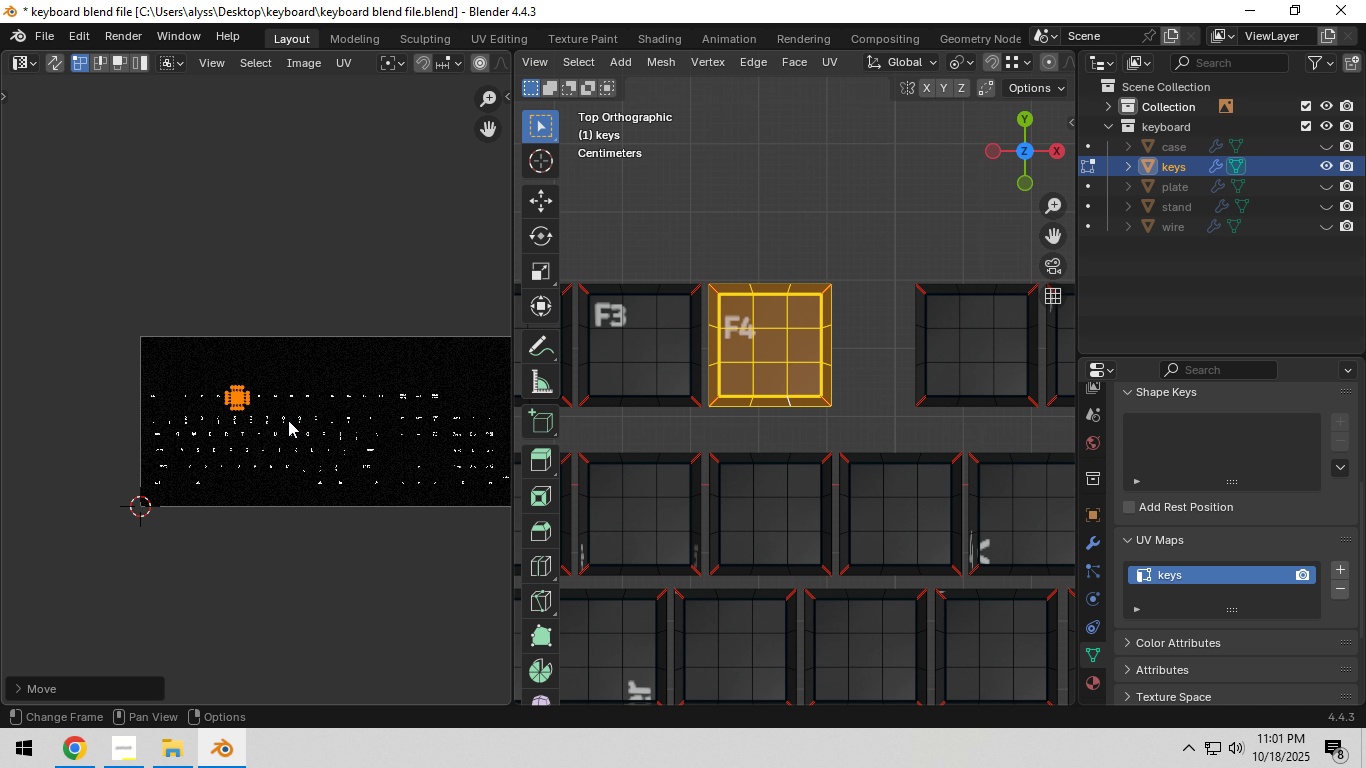 
left_click([288, 420])
 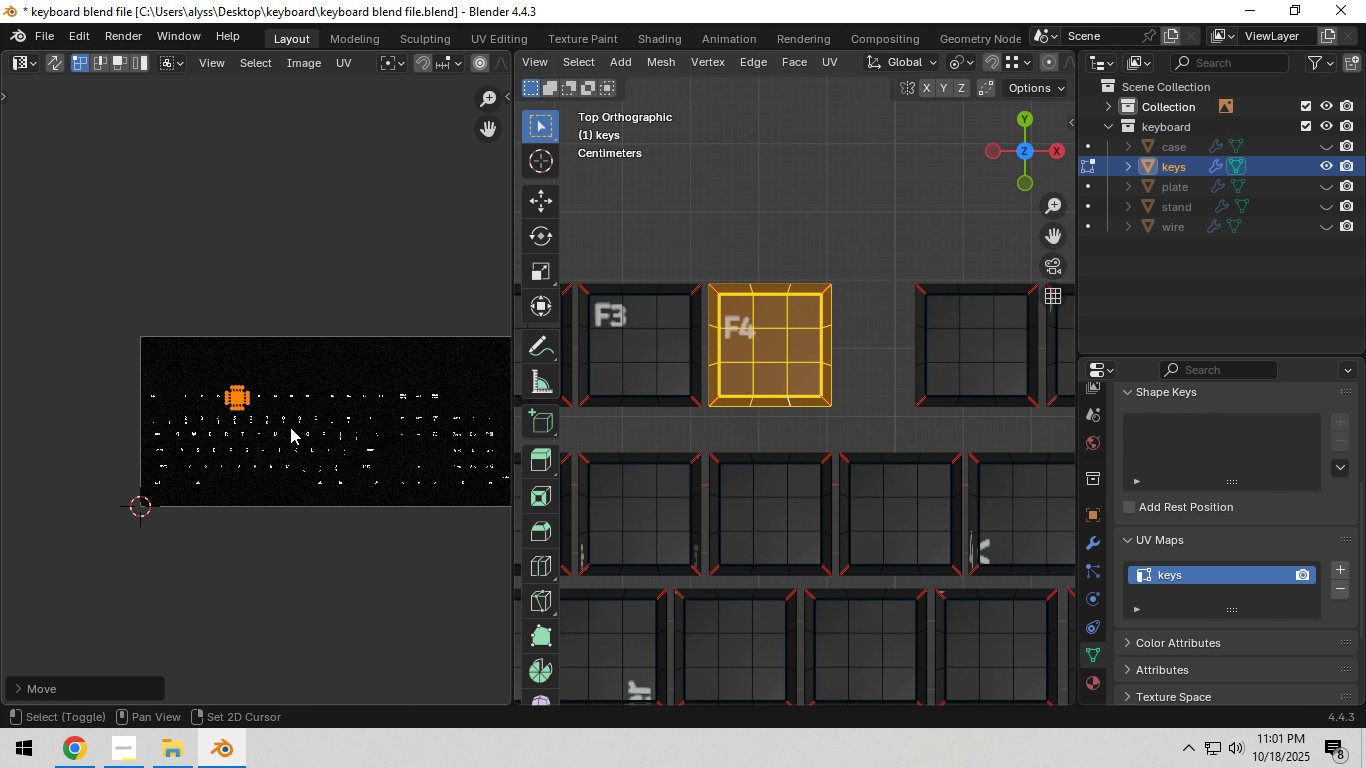 
hold_key(key=ShiftLeft, duration=0.32)
 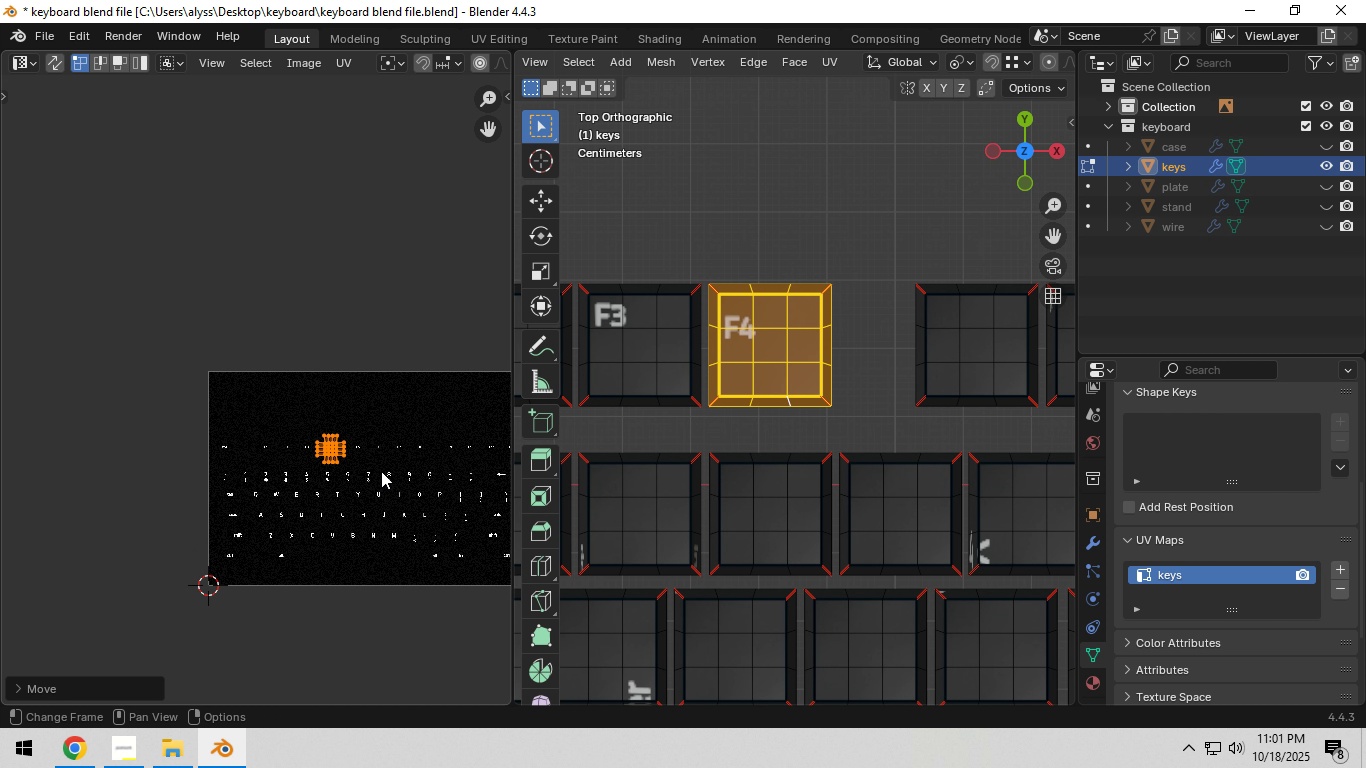 
scroll: coordinate [381, 471], scroll_direction: up, amount: 5.0
 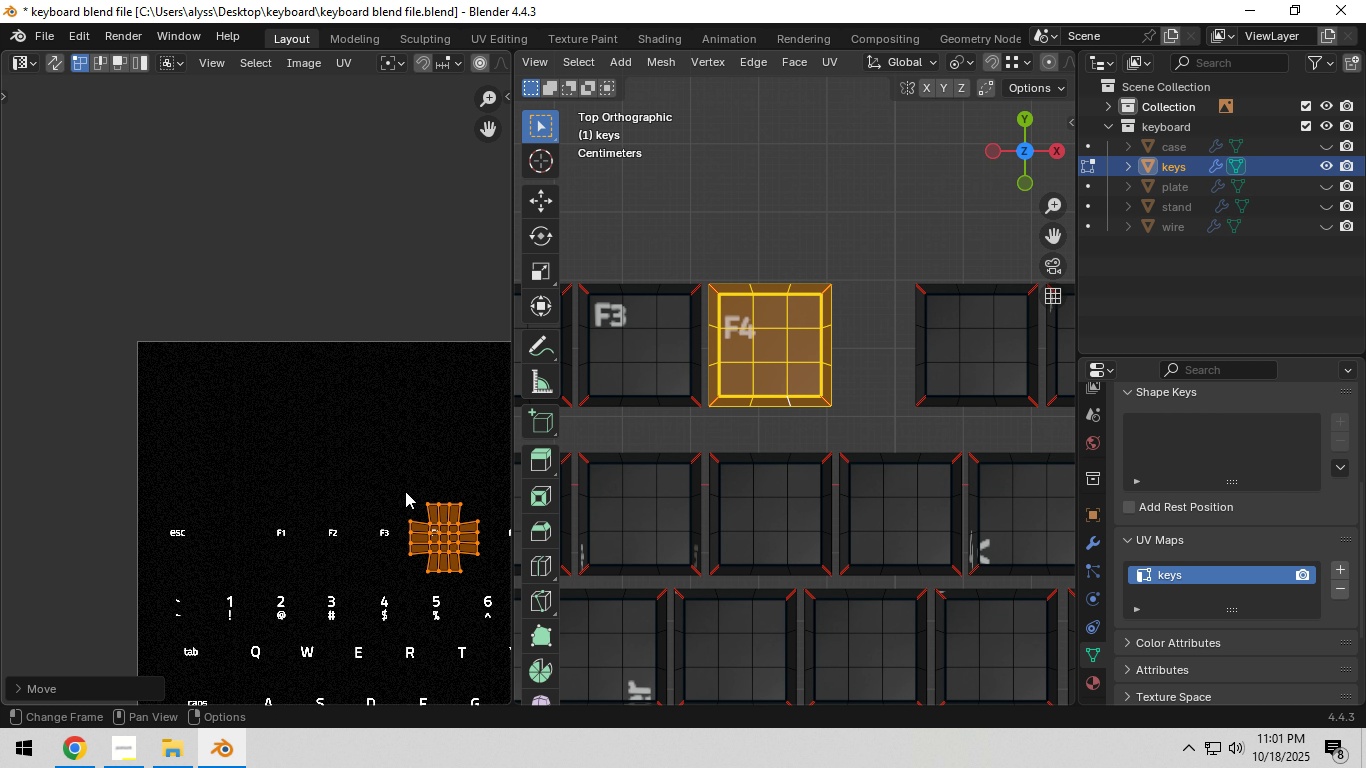 
key(Shift+ShiftLeft)
 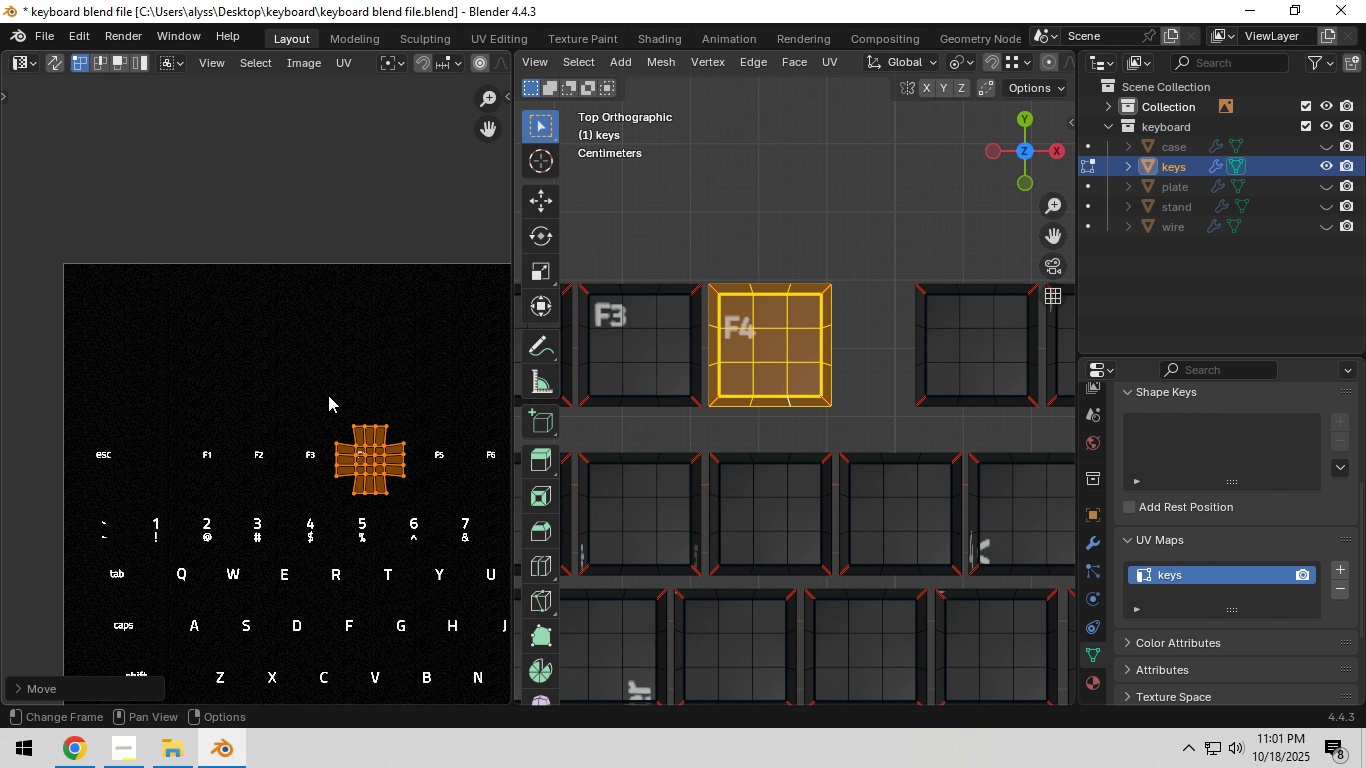 
scroll: coordinate [329, 396], scroll_direction: up, amount: 5.0
 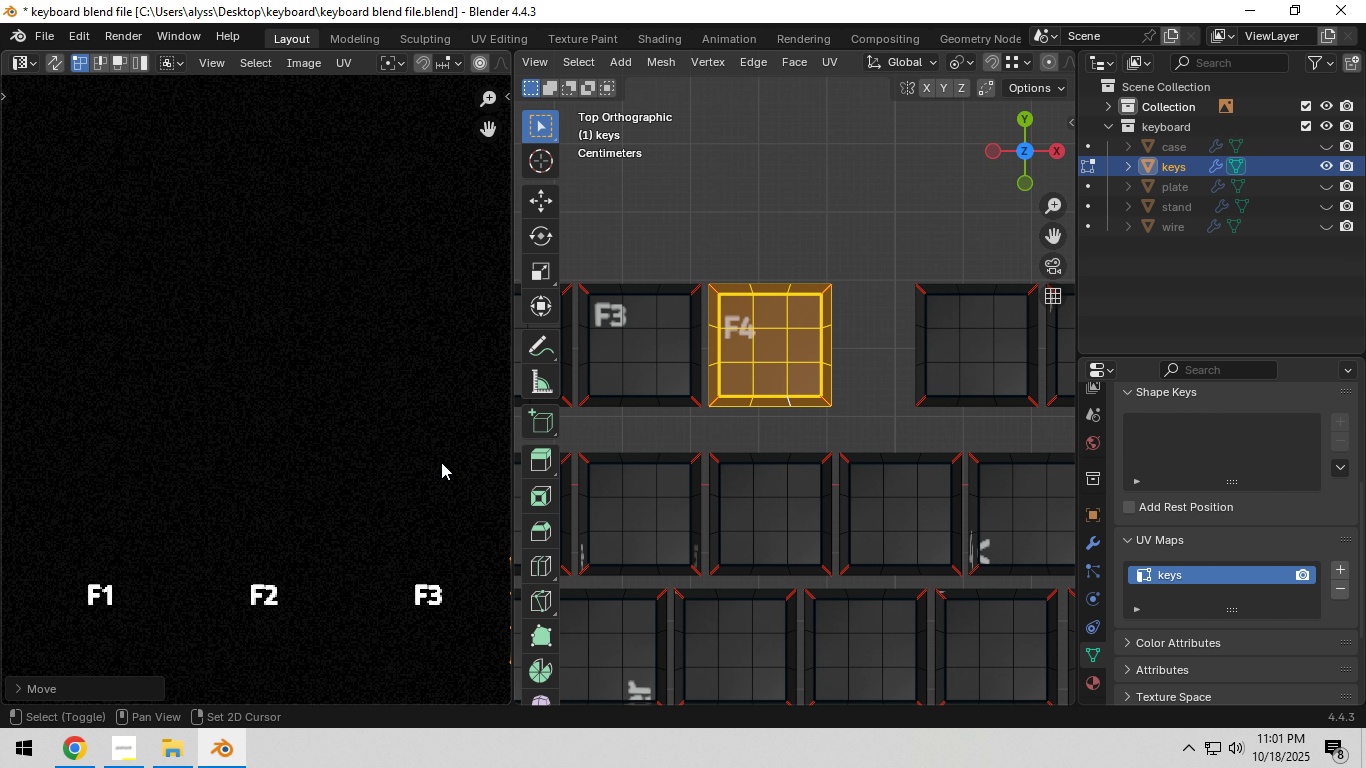 
hold_key(key=ShiftLeft, duration=0.69)
 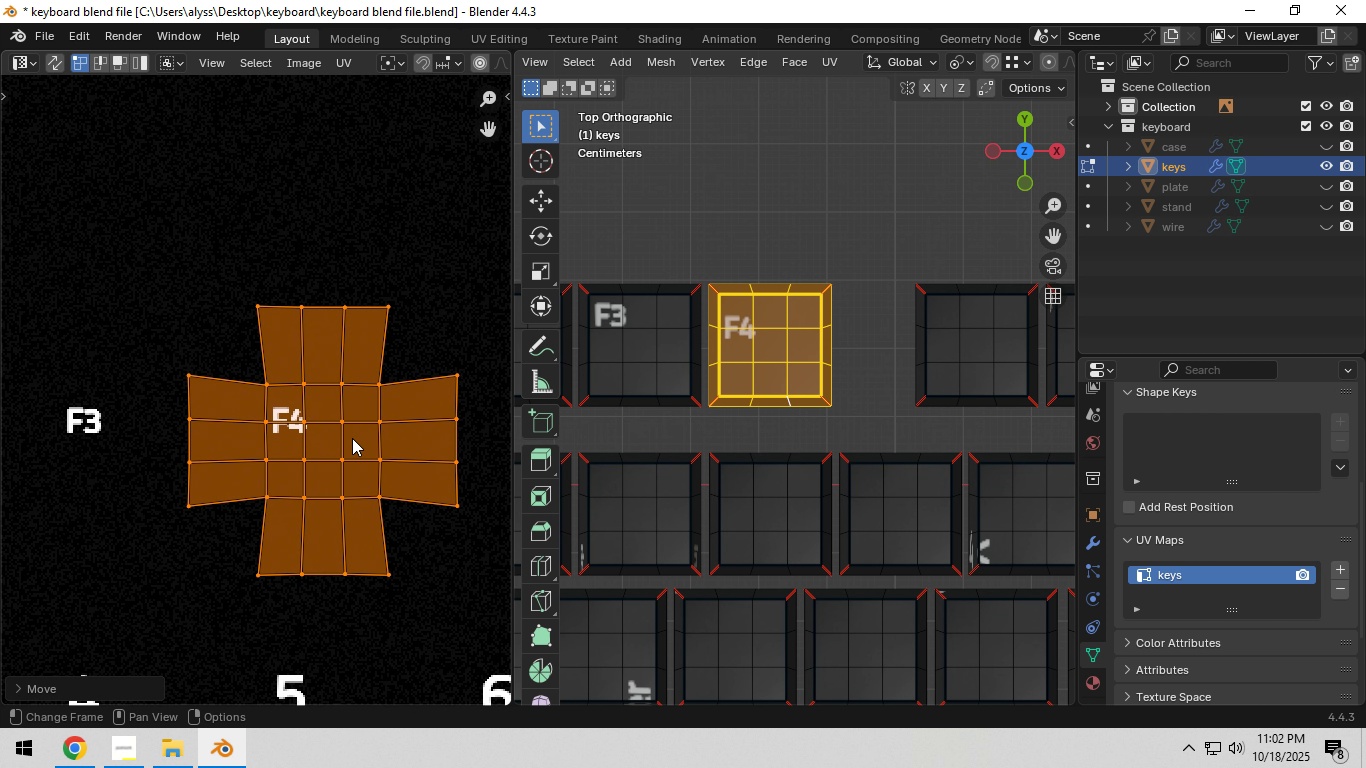 
scroll: coordinate [352, 438], scroll_direction: up, amount: 1.0
 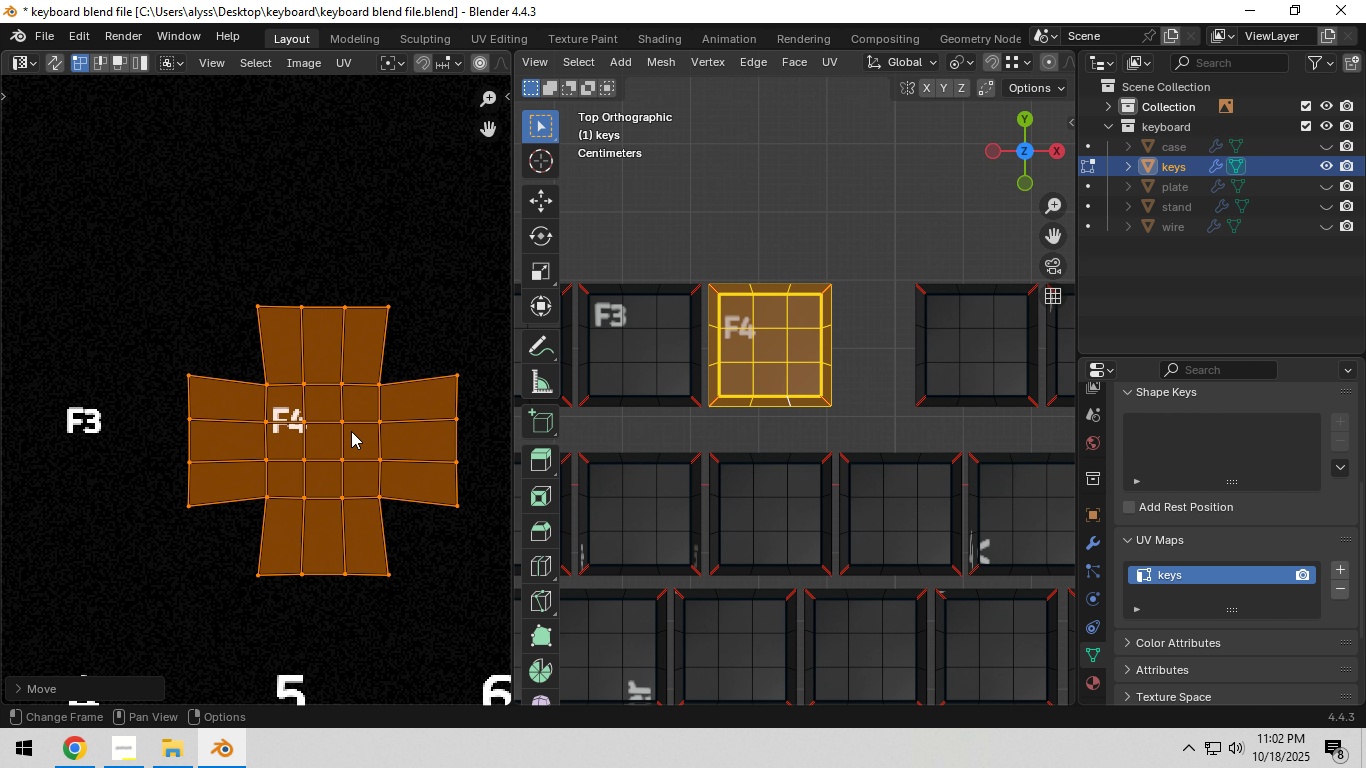 
key(G)
 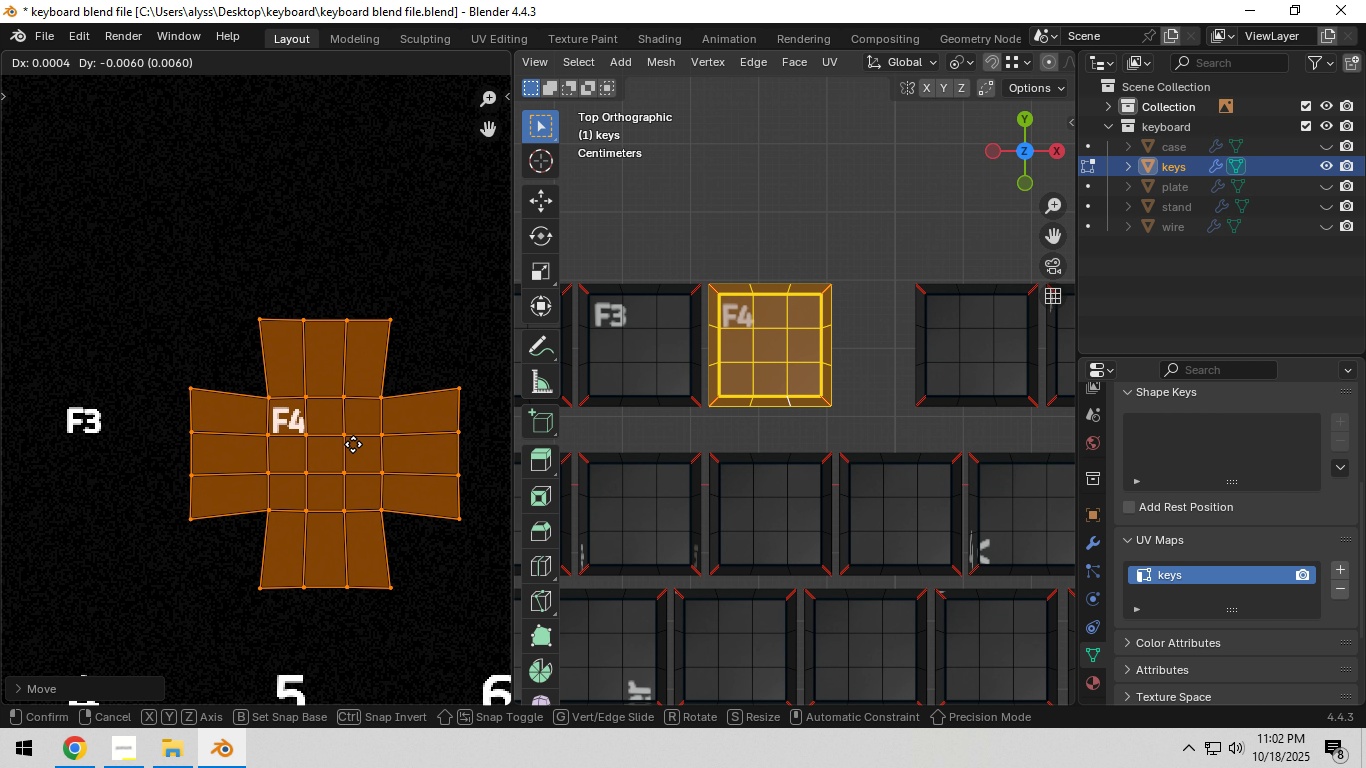 
hold_key(key=ShiftLeft, duration=1.53)
 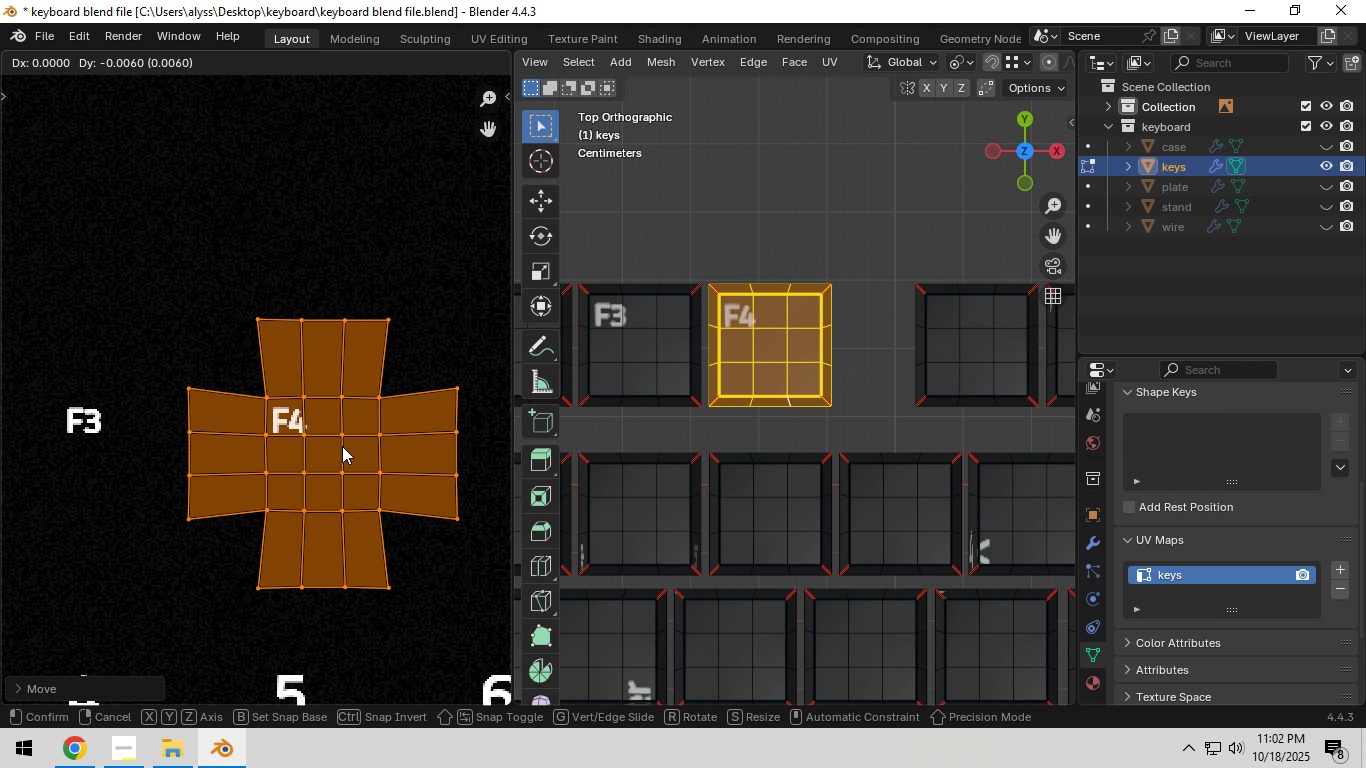 
hold_key(key=ShiftLeft, duration=0.77)
left_click([342, 446])
 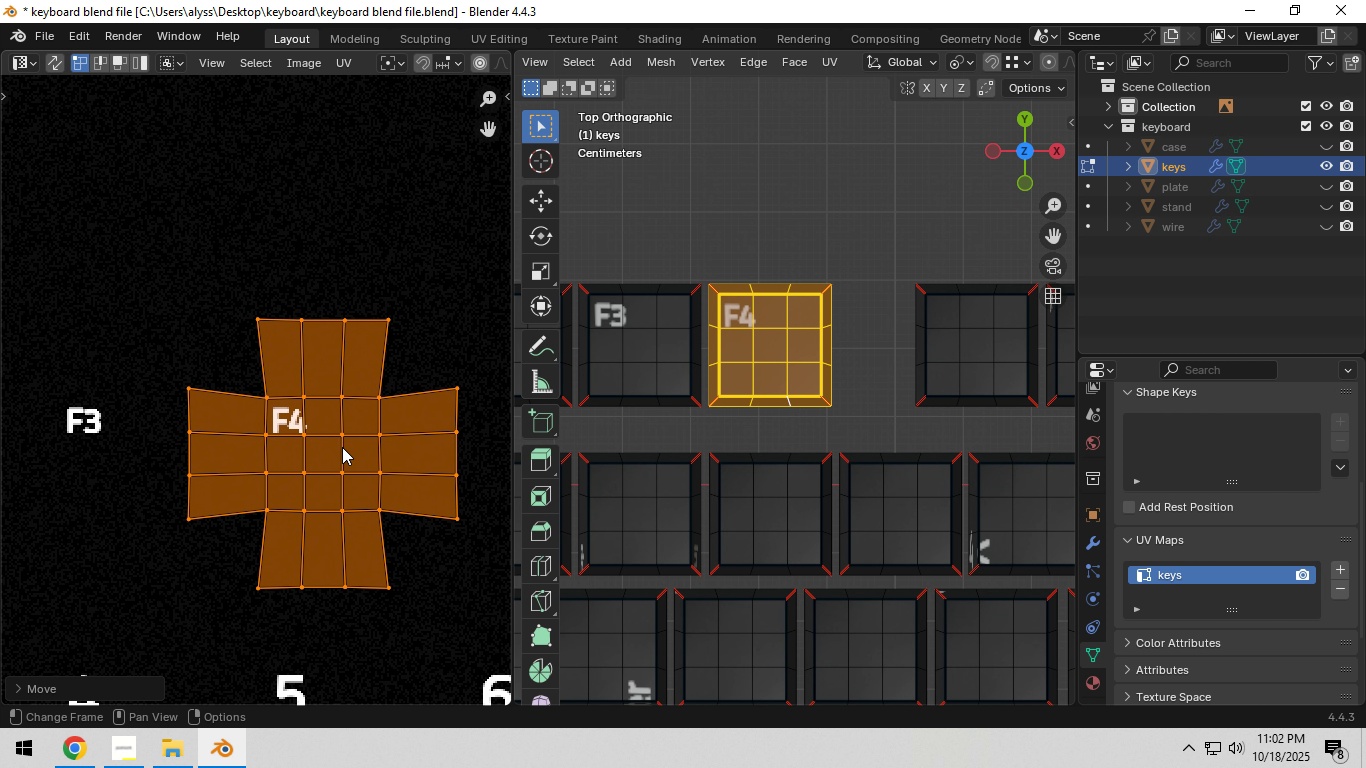 
scroll: coordinate [342, 447], scroll_direction: down, amount: 6.0
 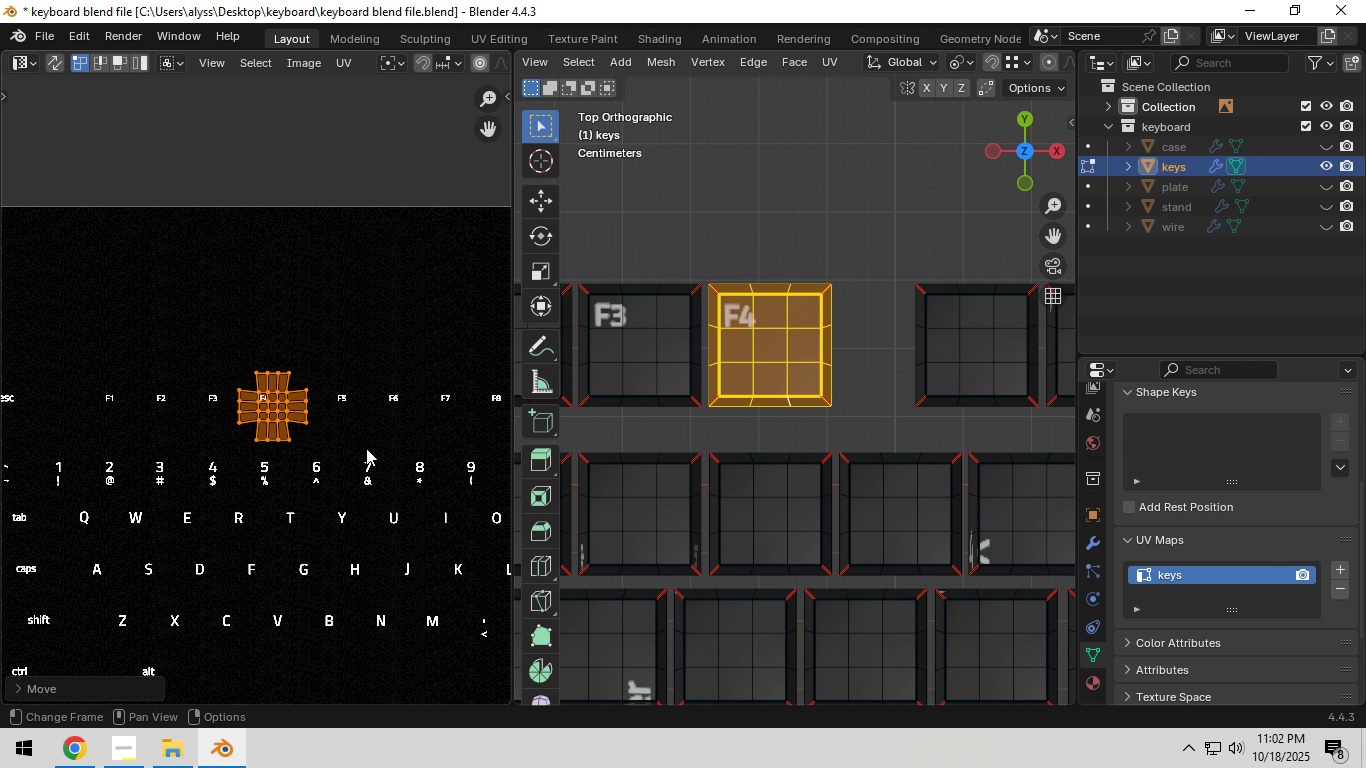 
hold_key(key=ShiftLeft, duration=0.34)
 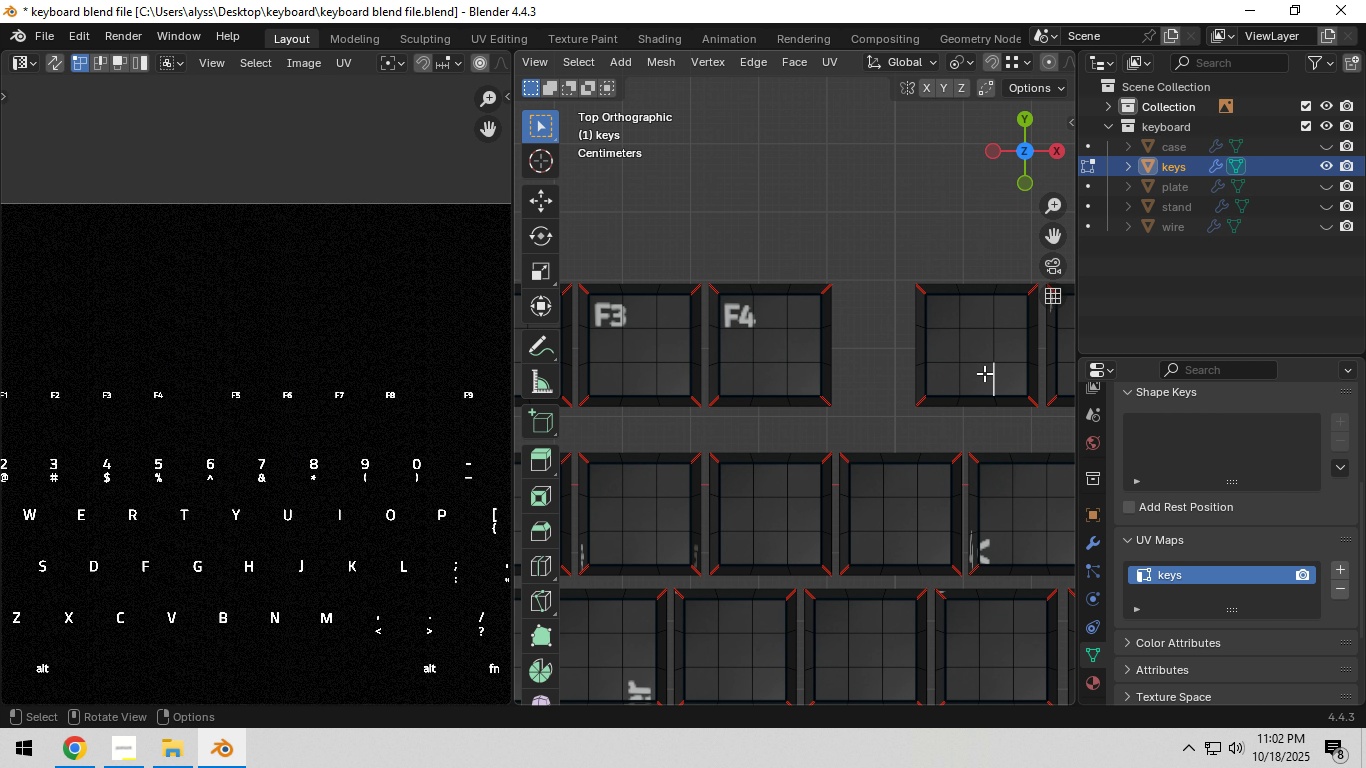 
left_click([984, 373])
 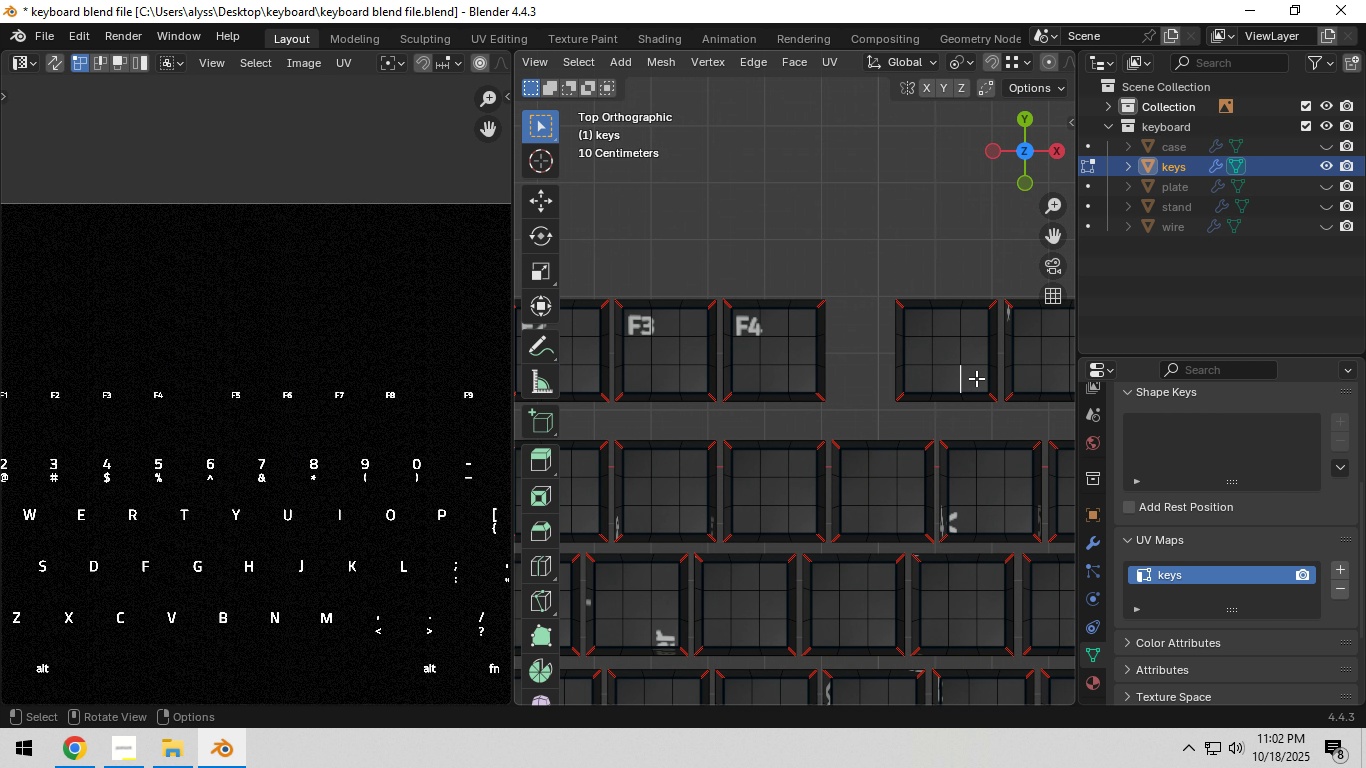 
scroll: coordinate [975, 378], scroll_direction: down, amount: 3.0
 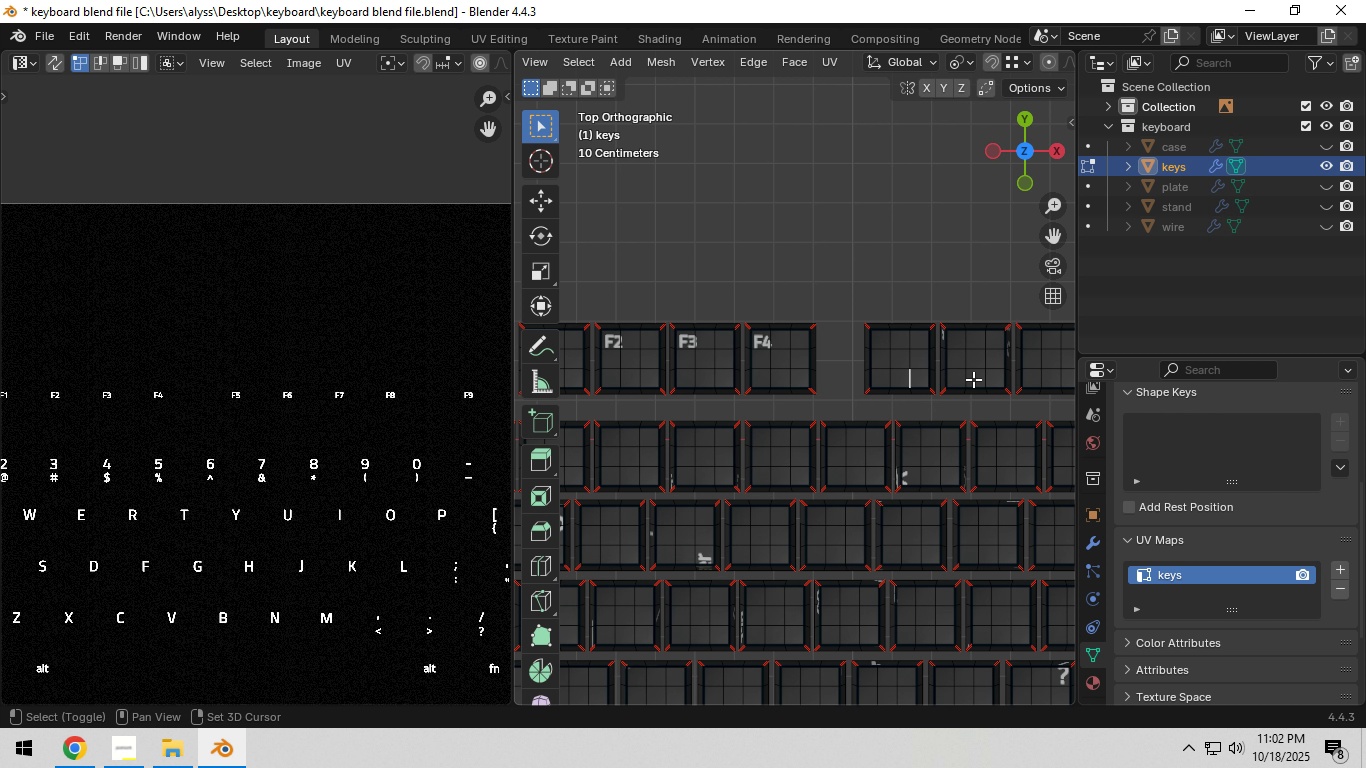 
hold_key(key=ShiftLeft, duration=0.52)
 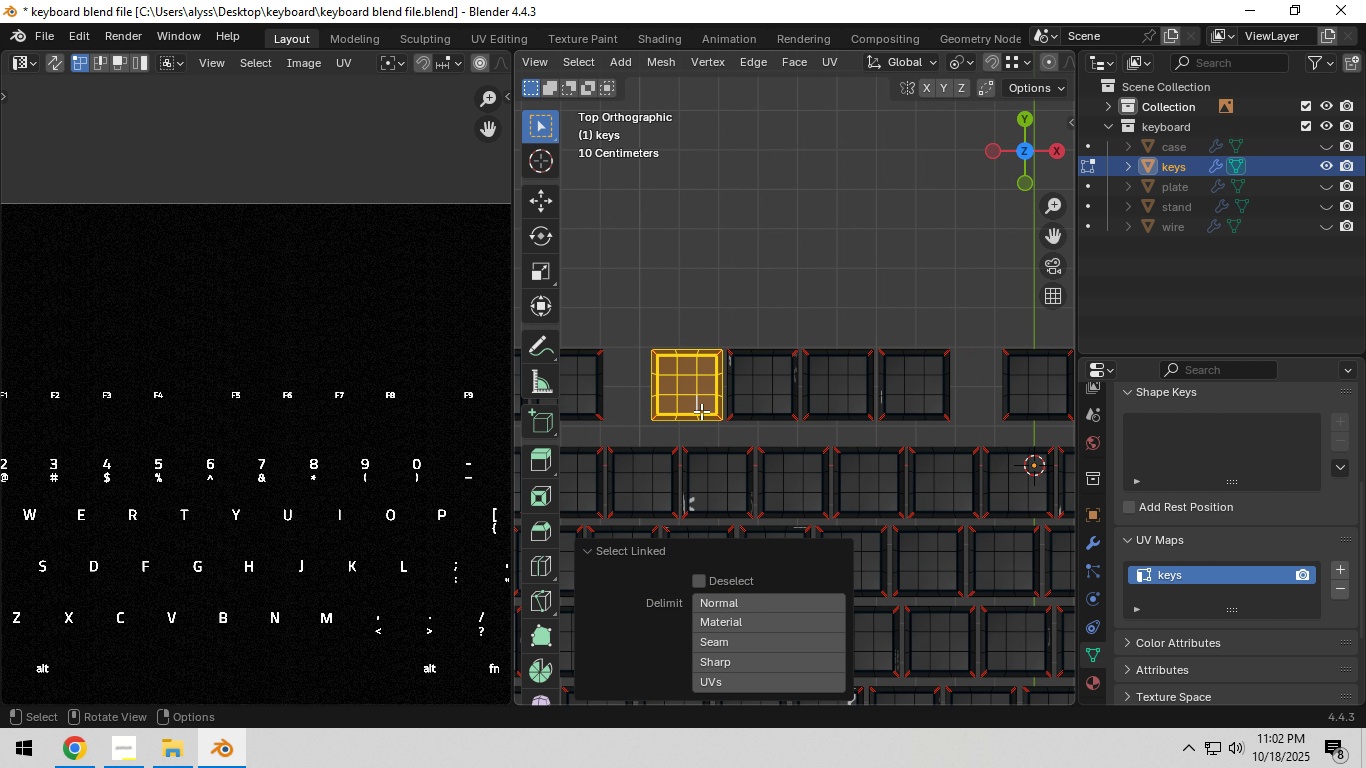 
type(lg)
 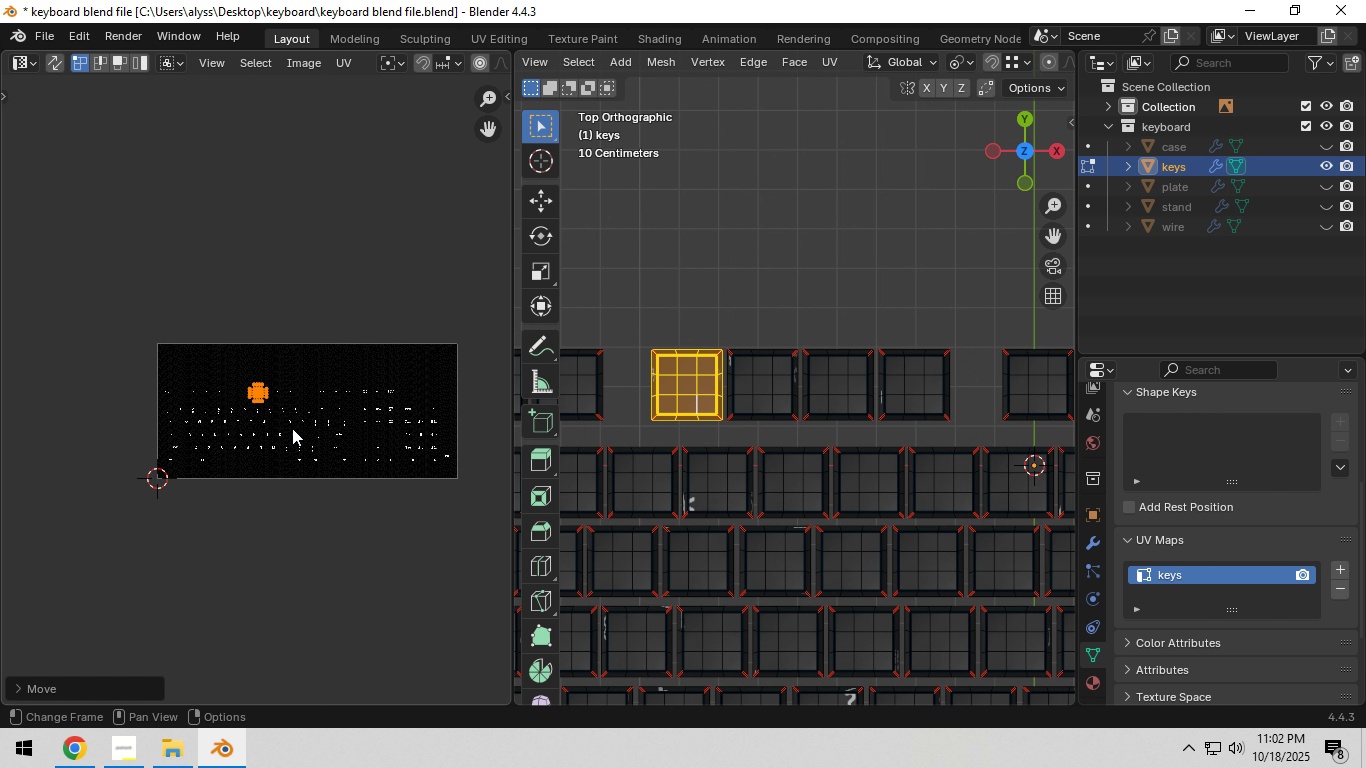 
scroll: coordinate [328, 455], scroll_direction: down, amount: 6.0
 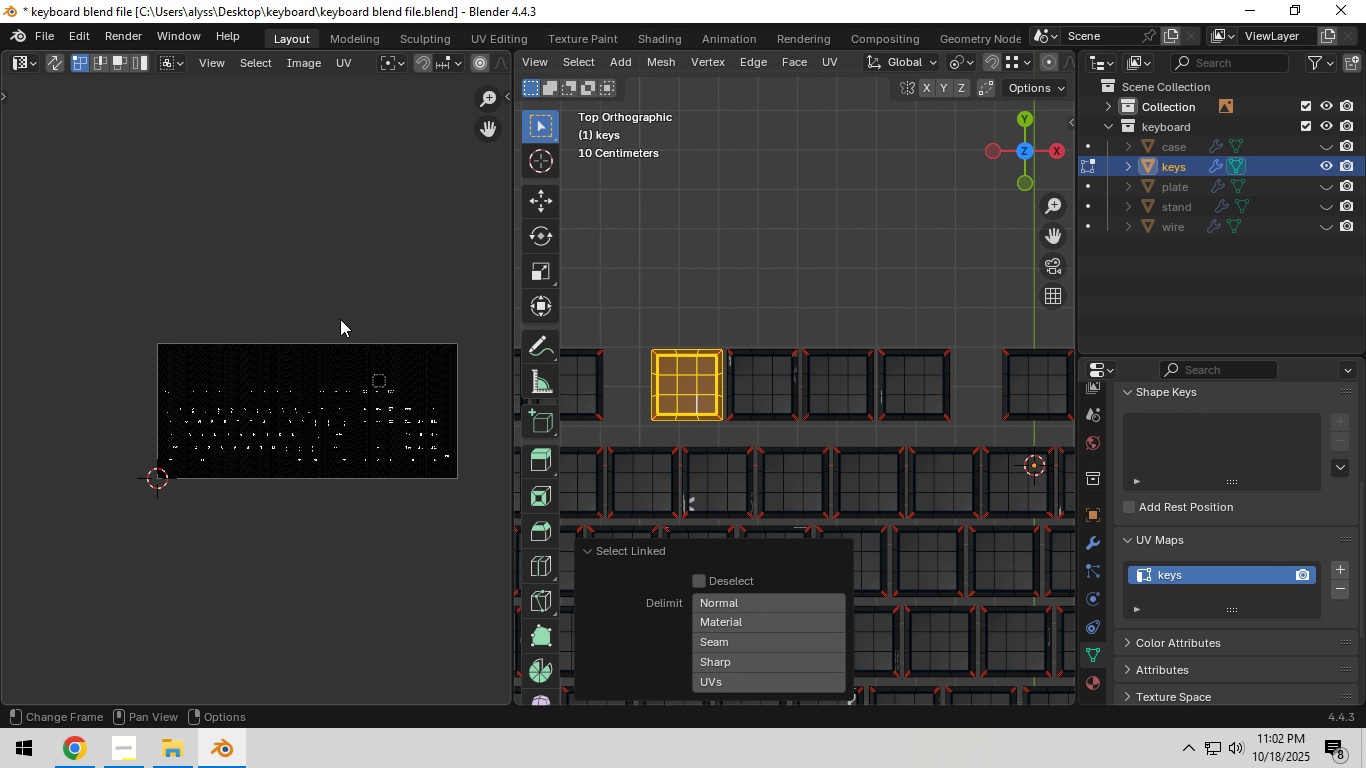 
left_click_drag(start_coordinate=[334, 302], to_coordinate=[412, 415])
 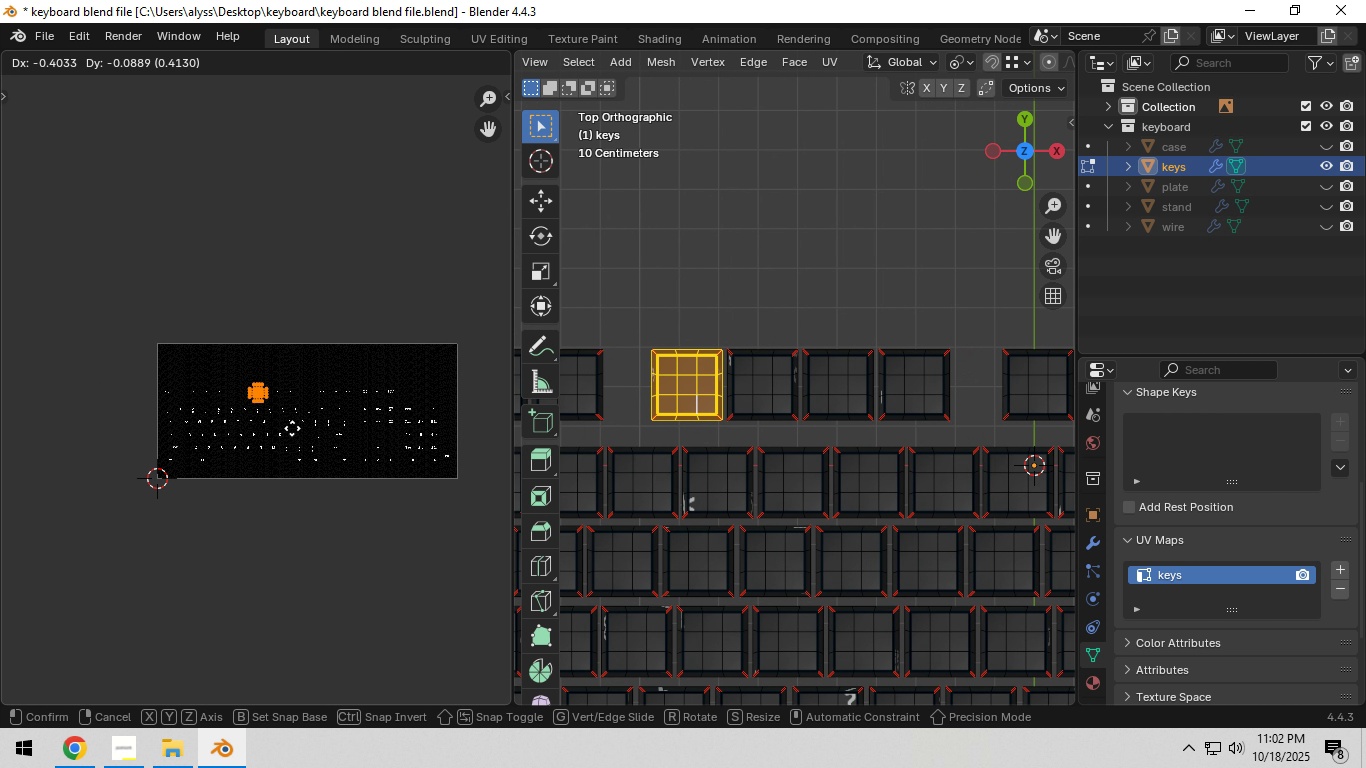 
left_click([292, 428])
 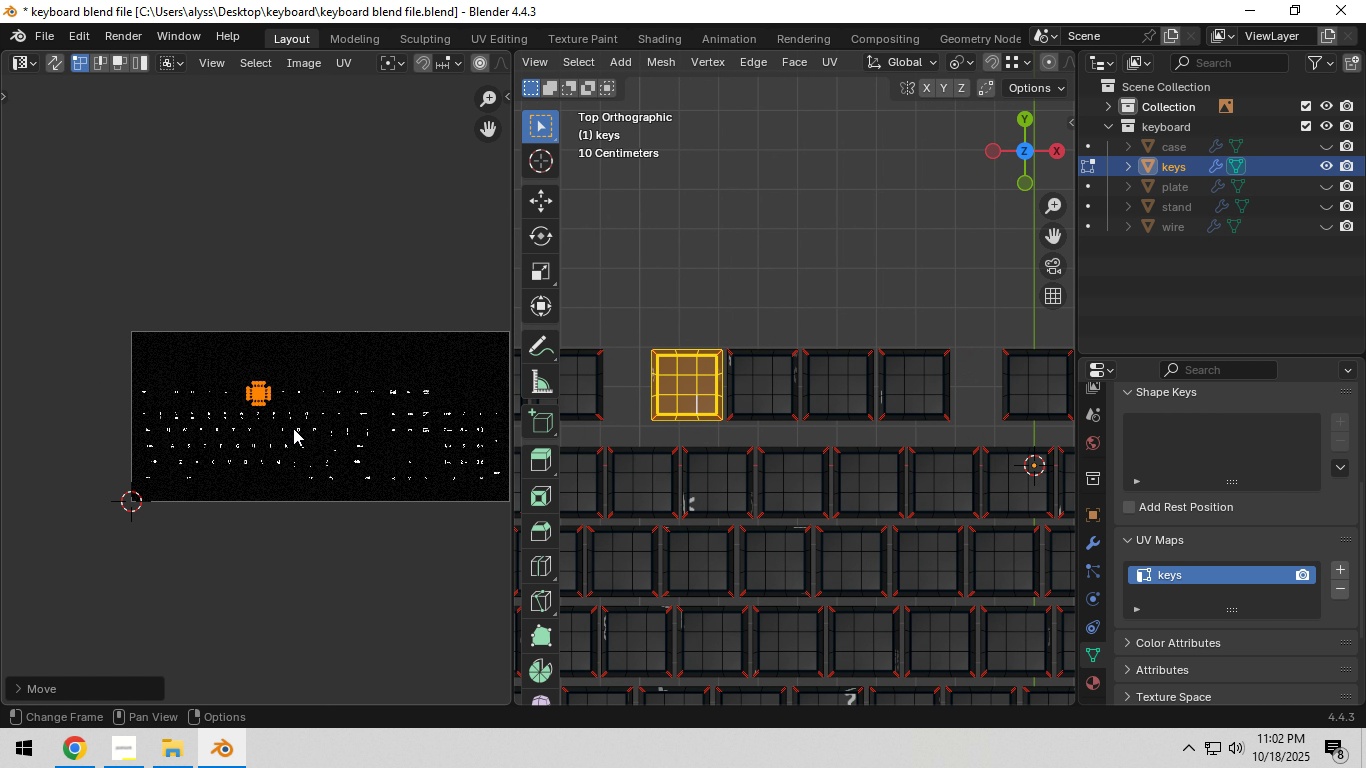 
scroll: coordinate [303, 431], scroll_direction: up, amount: 9.0
 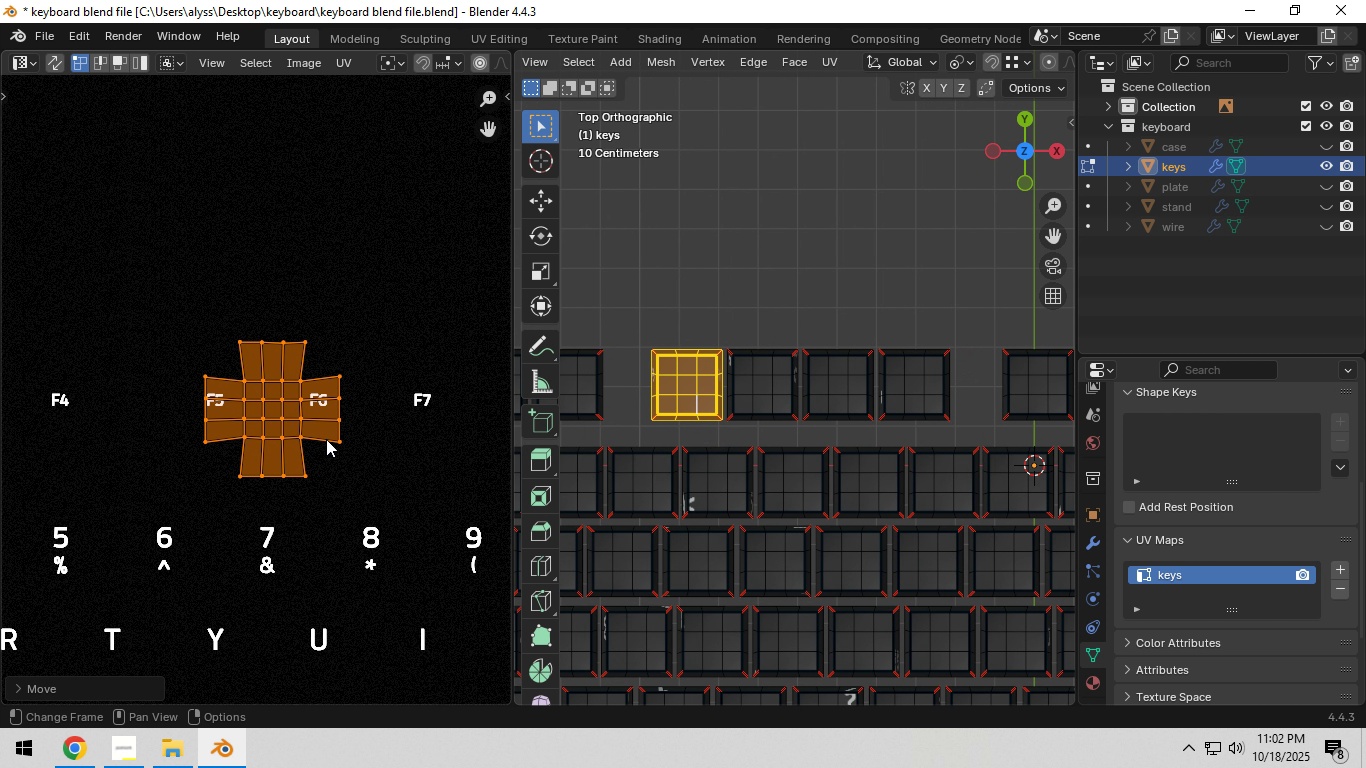 
hold_key(key=ShiftLeft, duration=0.34)
 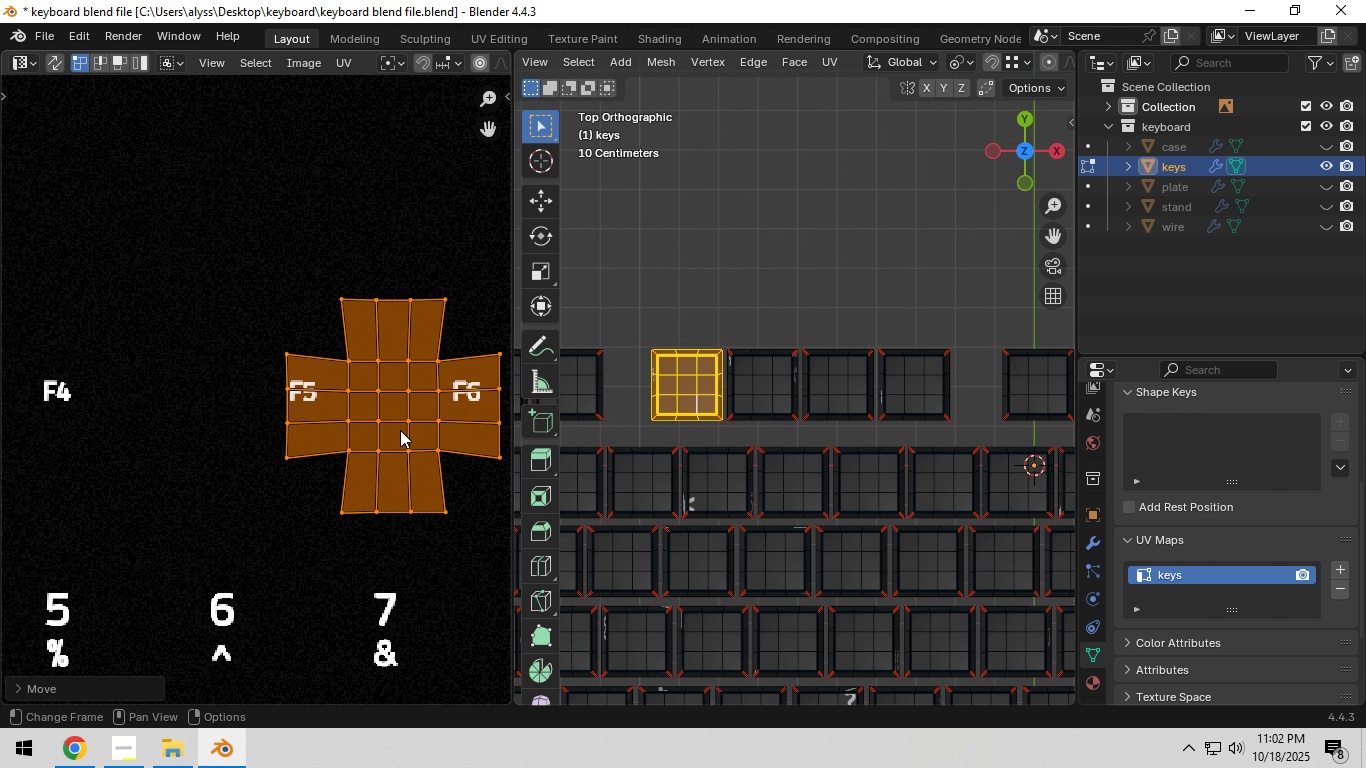 
scroll: coordinate [399, 430], scroll_direction: up, amount: 5.0
 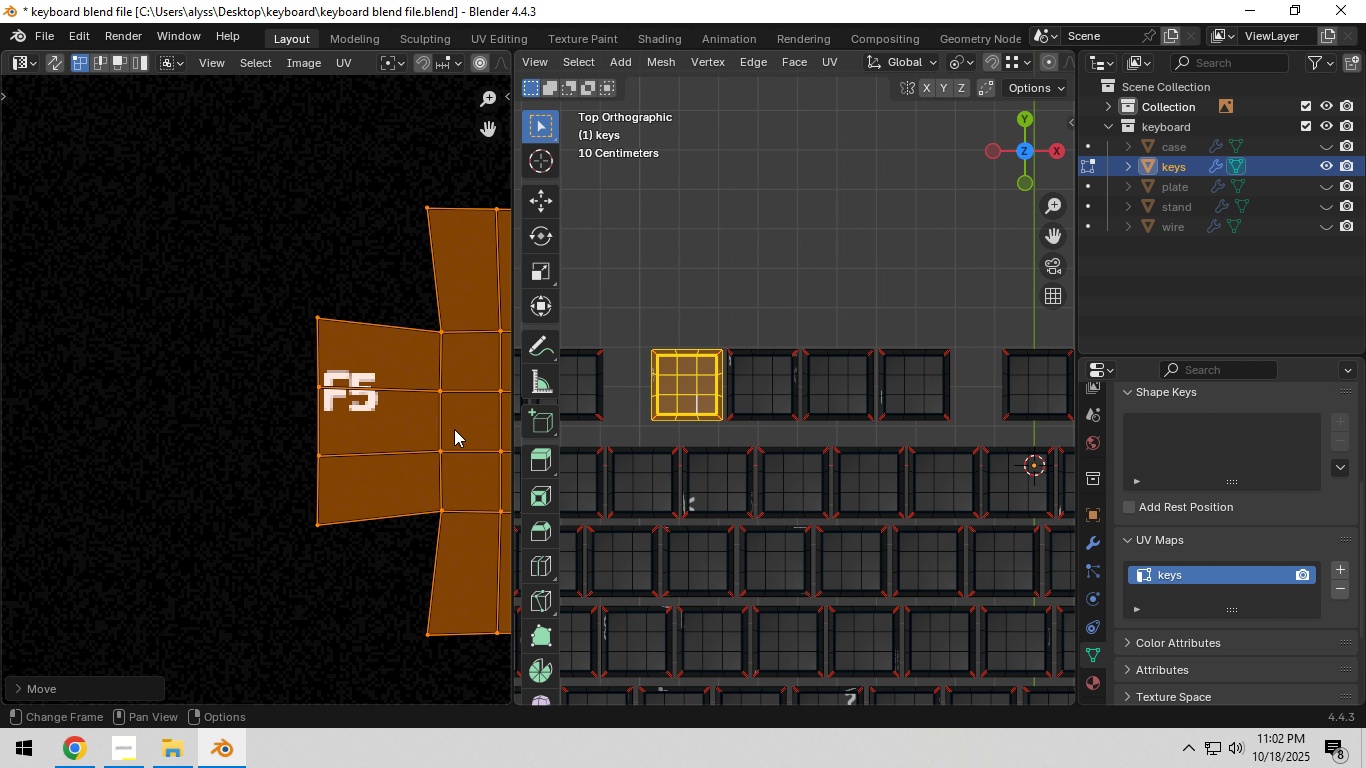 
hold_key(key=ShiftLeft, duration=0.38)
 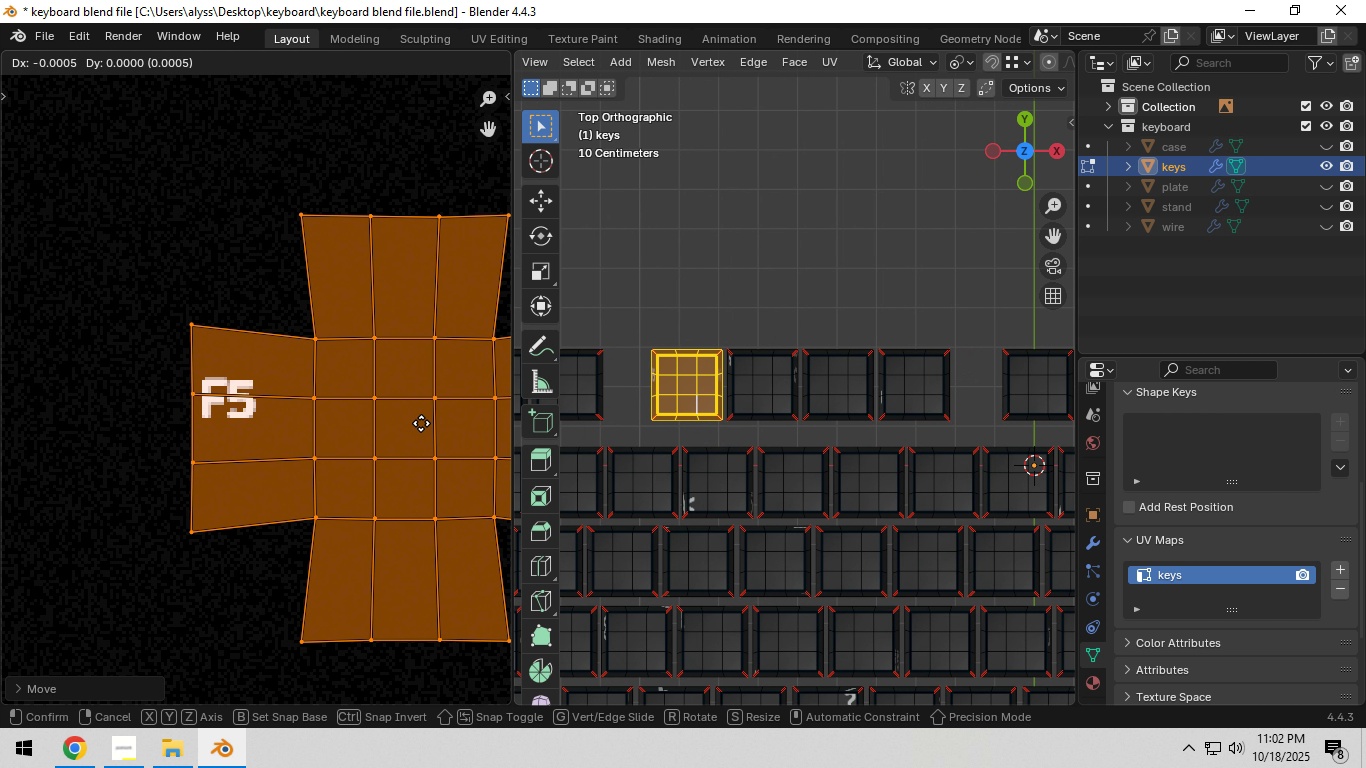 
key(G)
 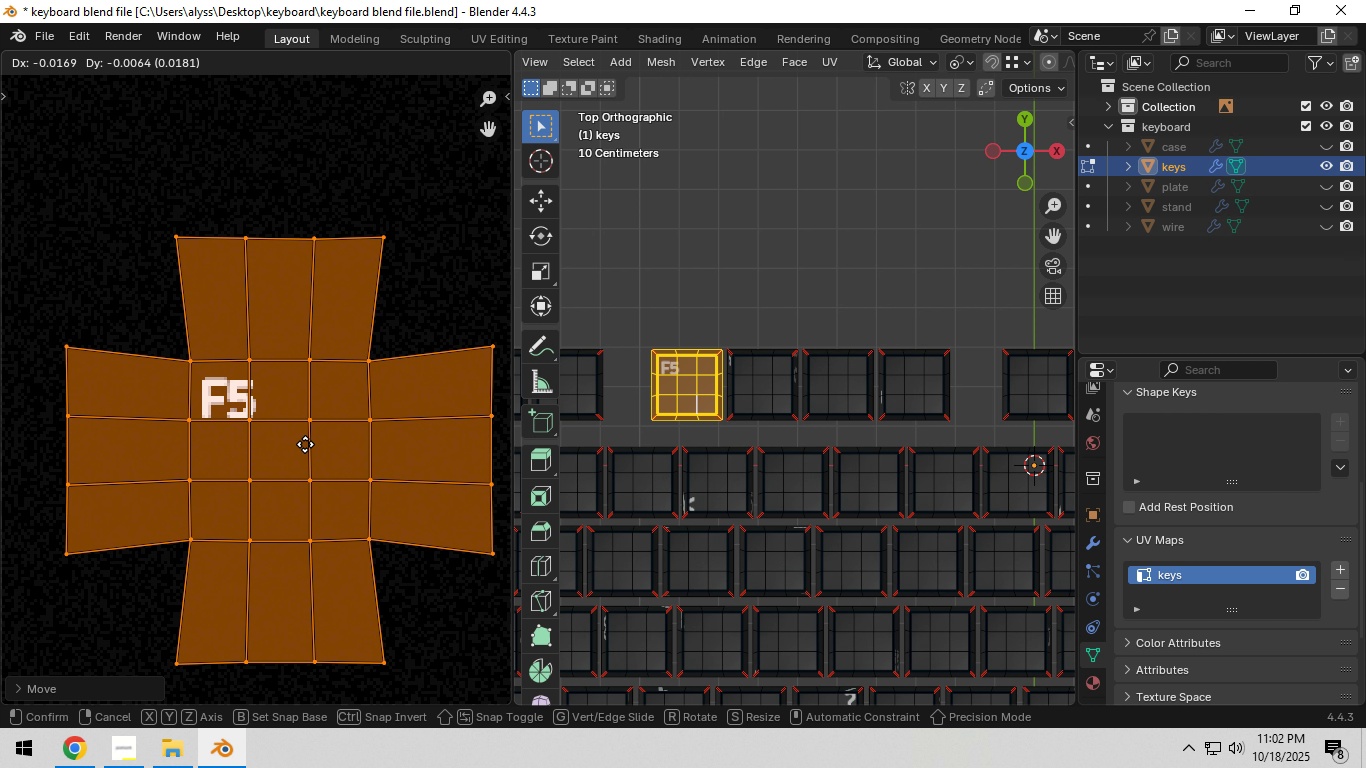 
left_click([305, 444])
 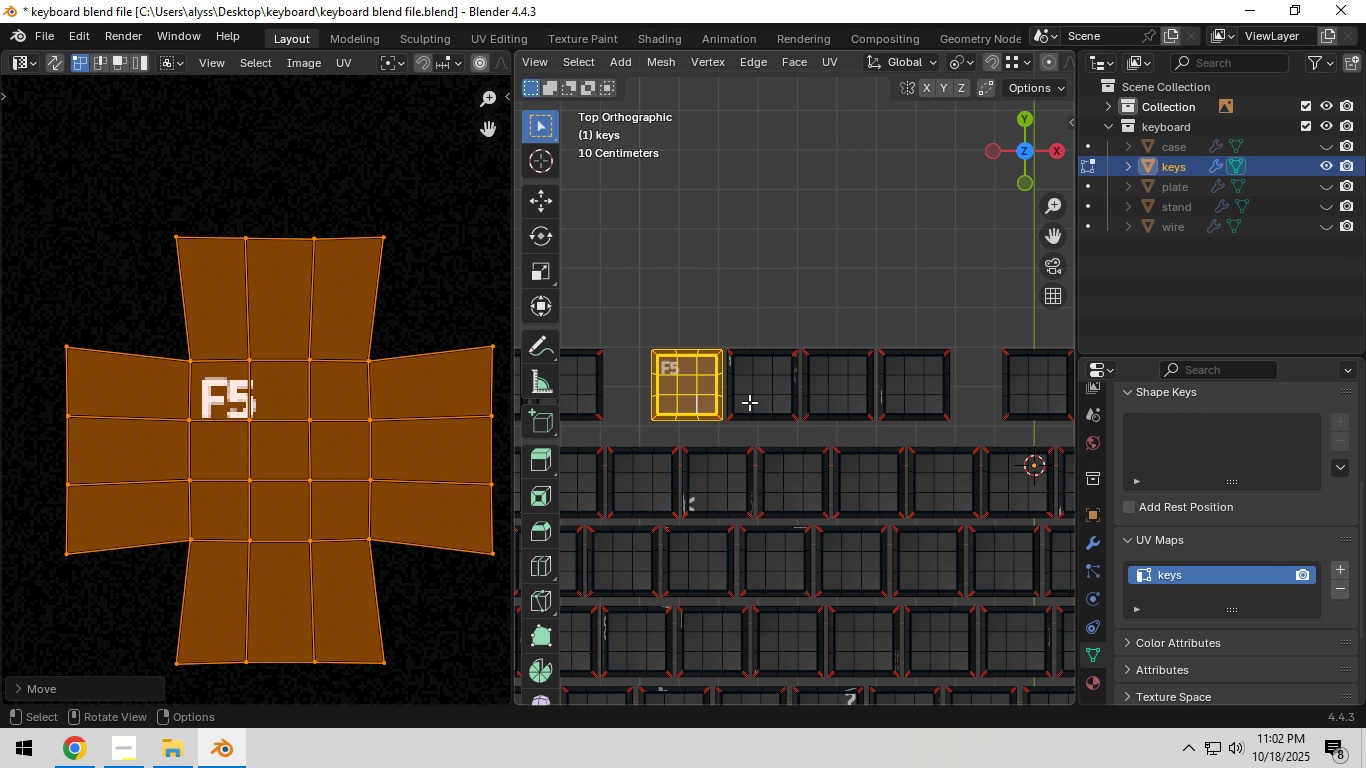 
left_click([749, 402])
 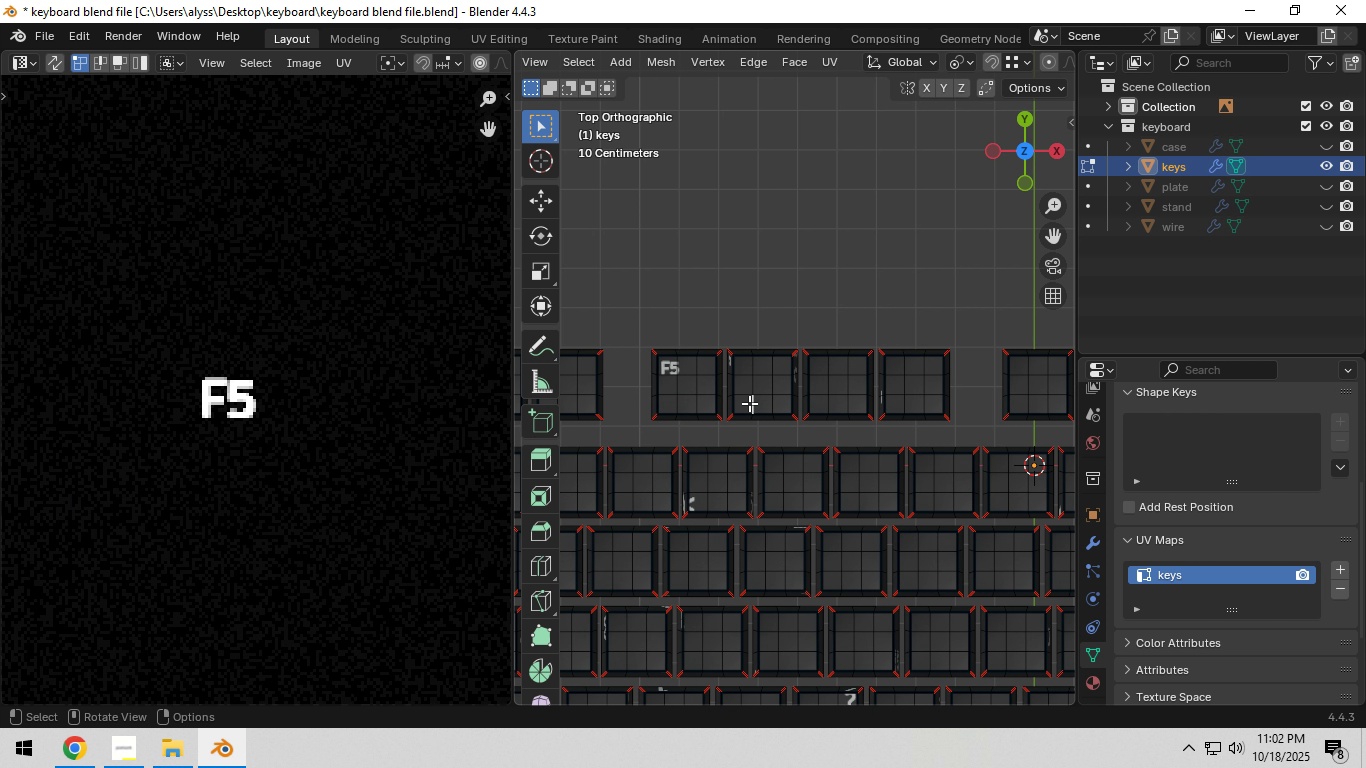 
key(L)
 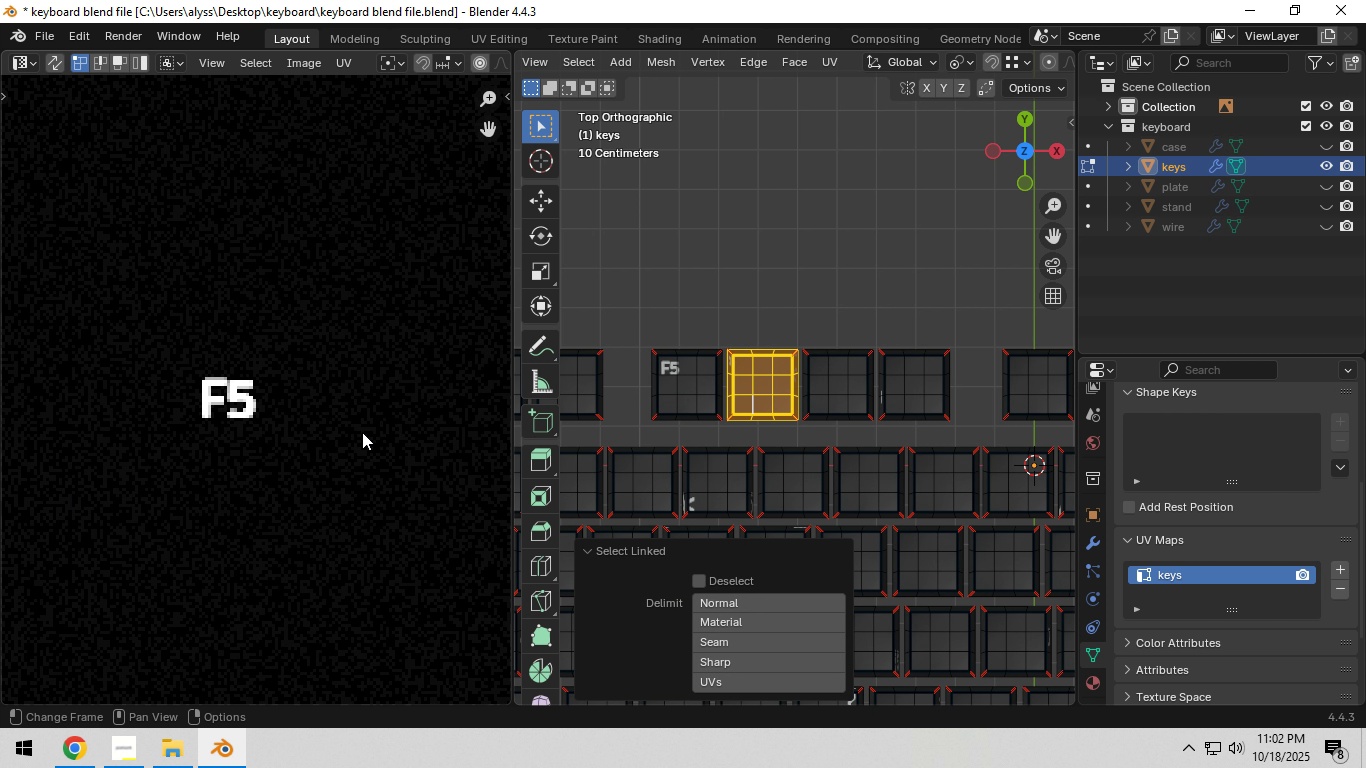 
scroll: coordinate [371, 435], scroll_direction: down, amount: 13.0
 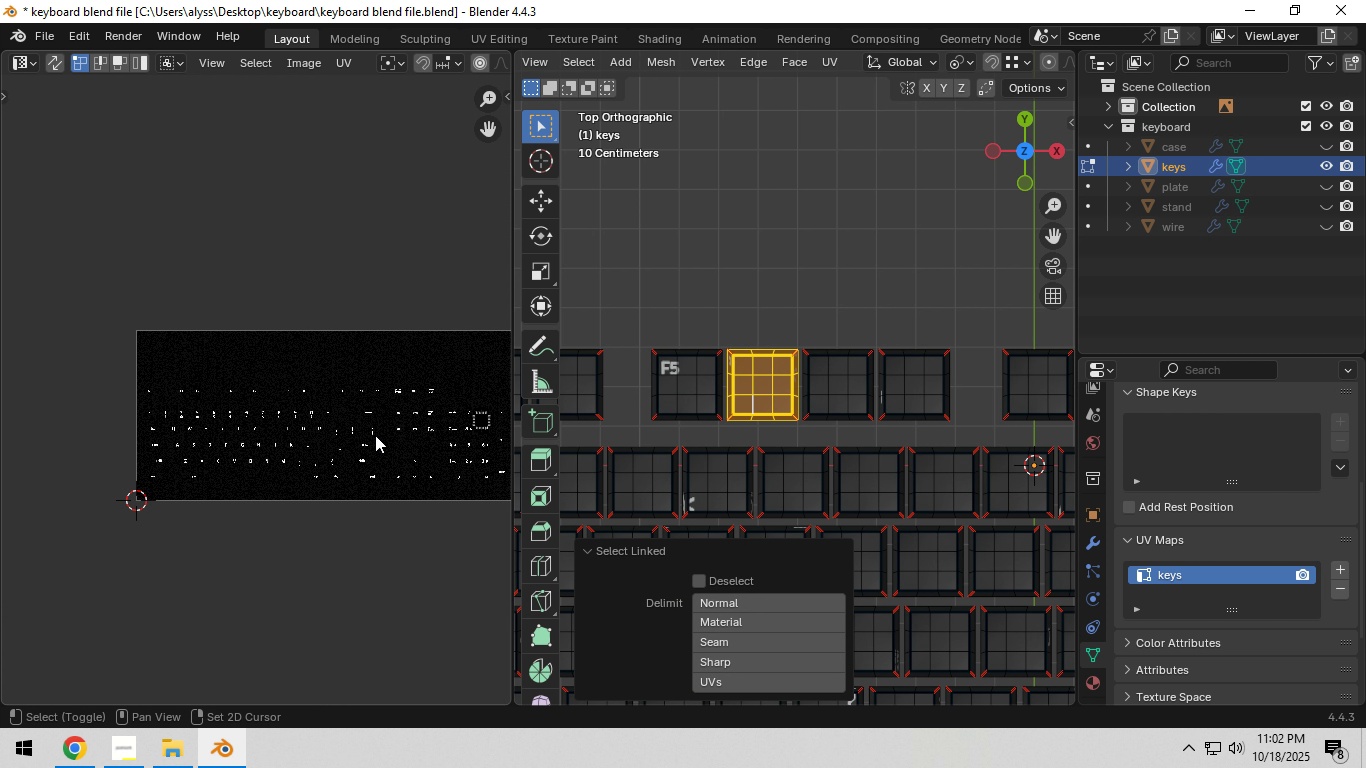 
key(Shift+ShiftLeft)
 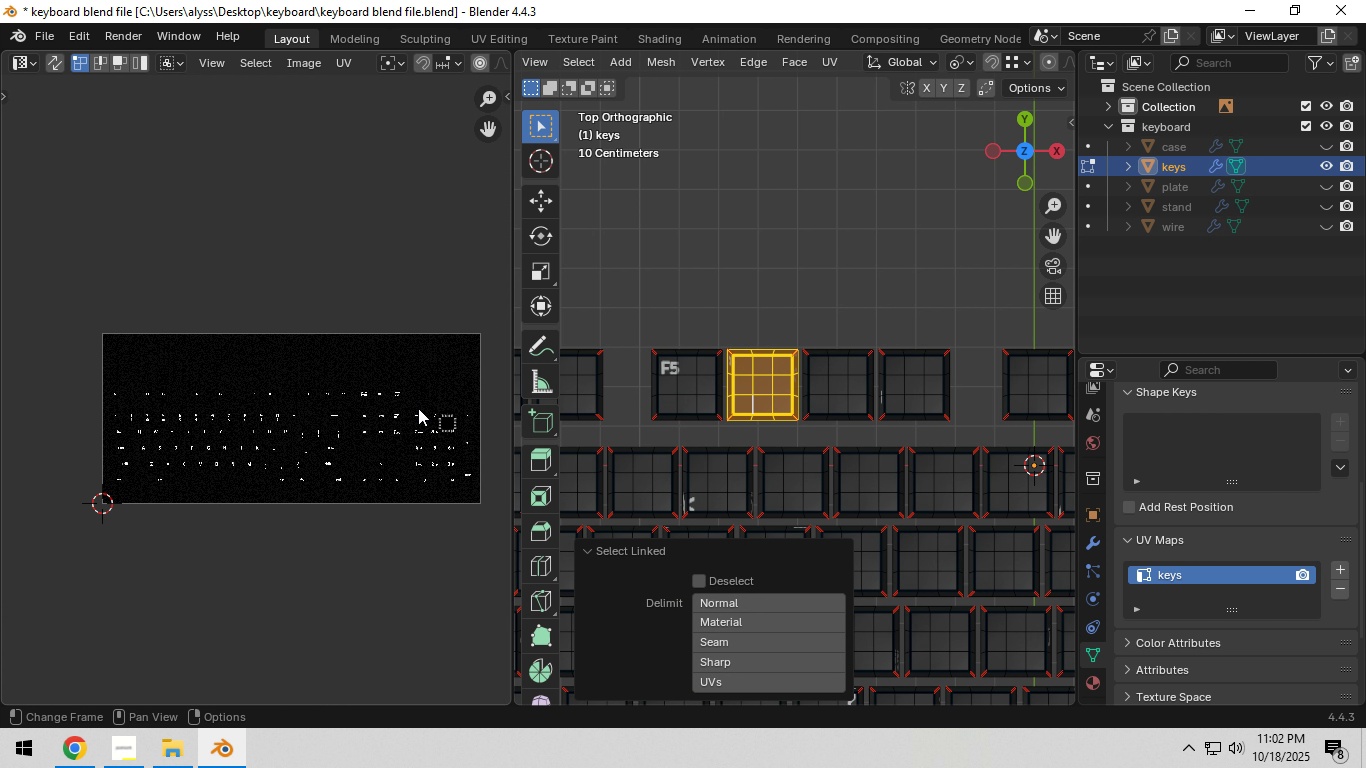 
left_click_drag(start_coordinate=[419, 406], to_coordinate=[496, 452])
 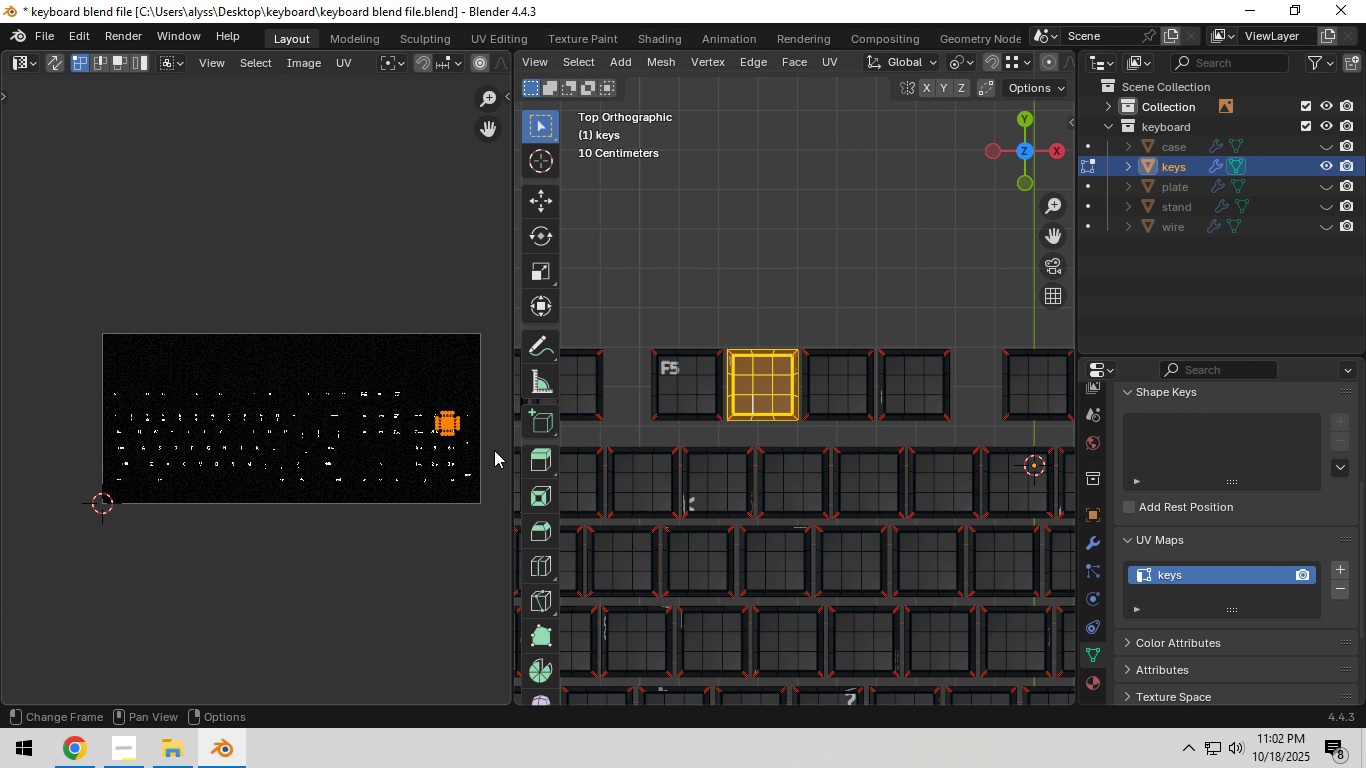 
key(G)
 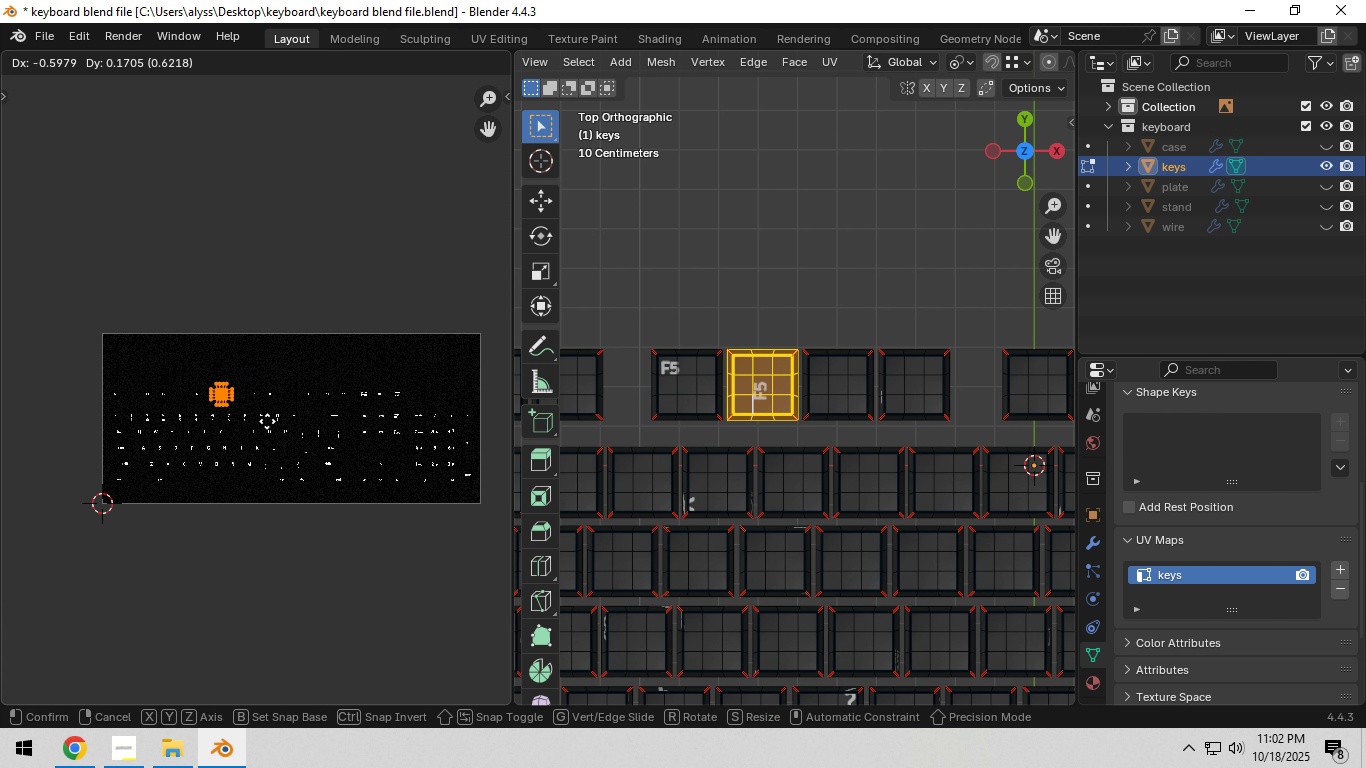 
left_click([267, 421])
 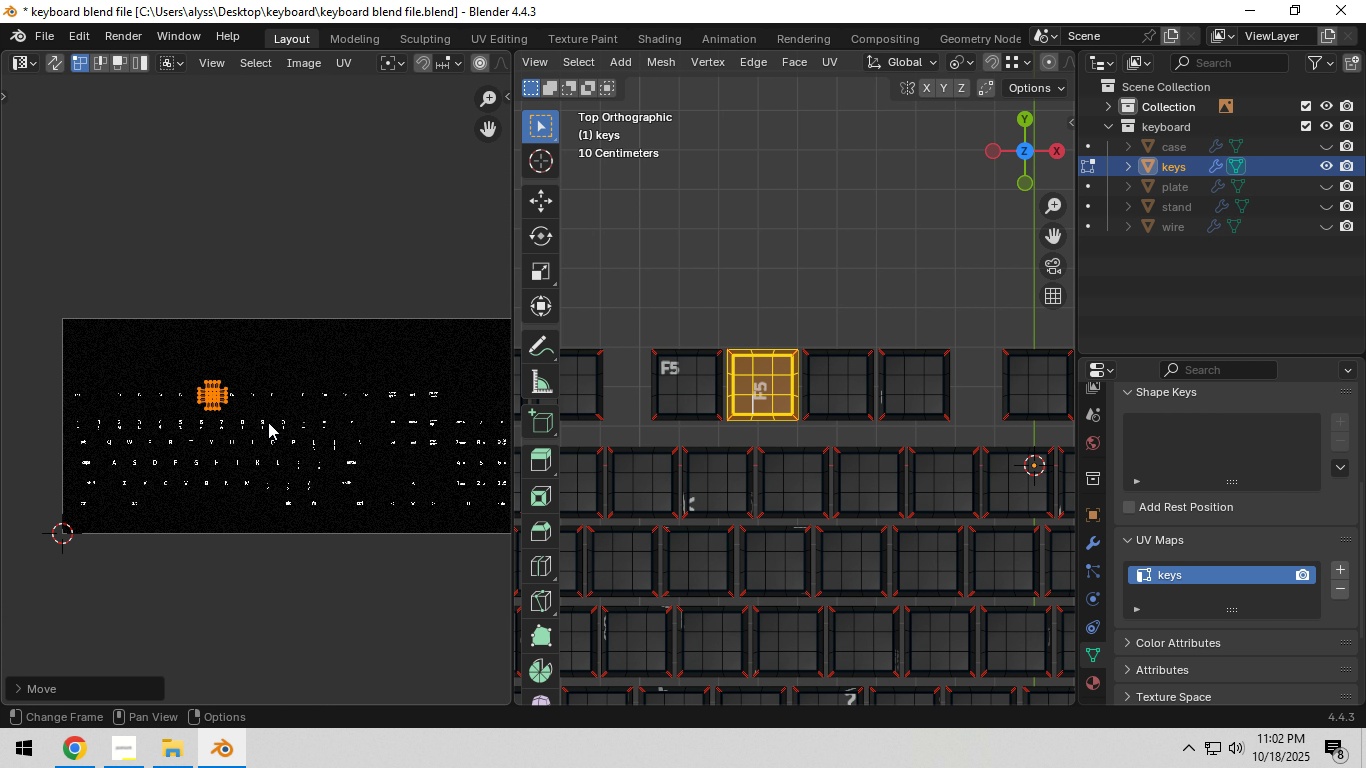 
scroll: coordinate [269, 423], scroll_direction: up, amount: 6.0
 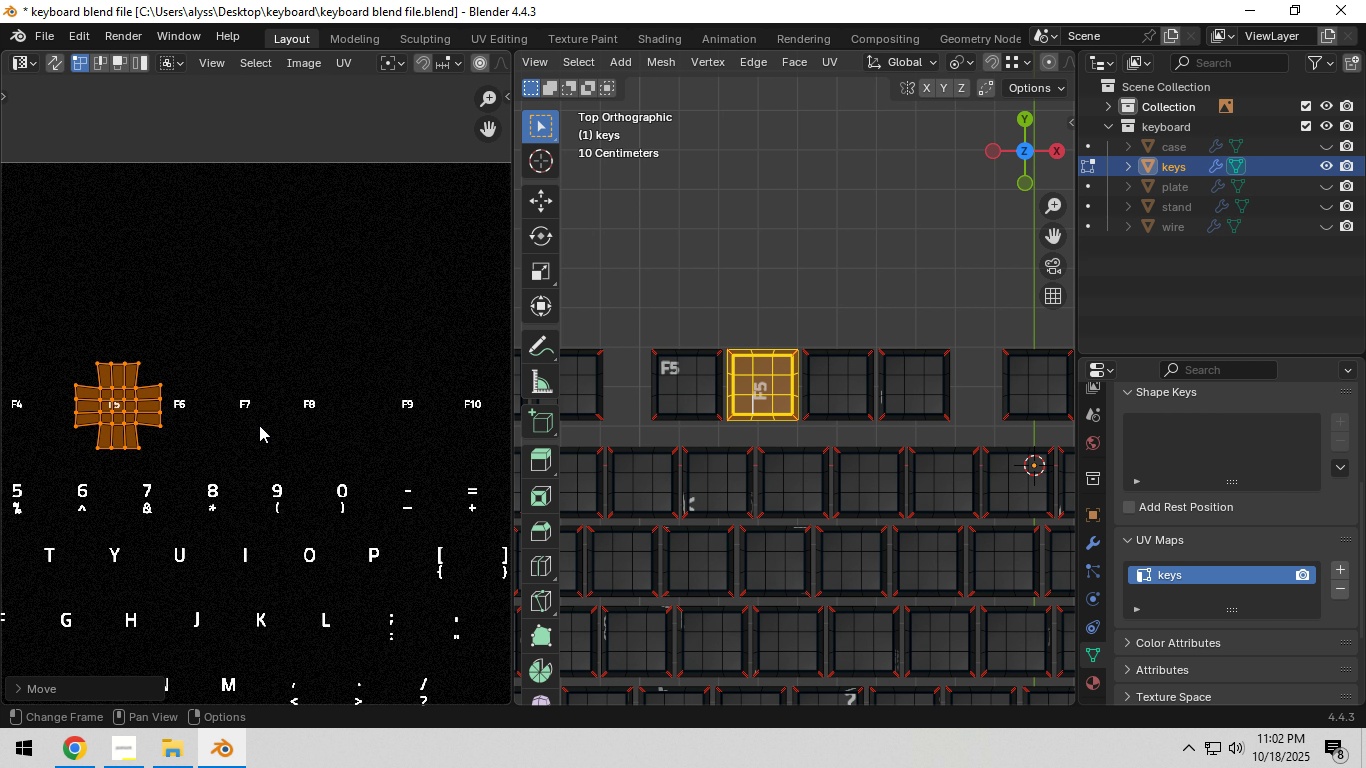 
hold_key(key=ShiftLeft, duration=0.3)
 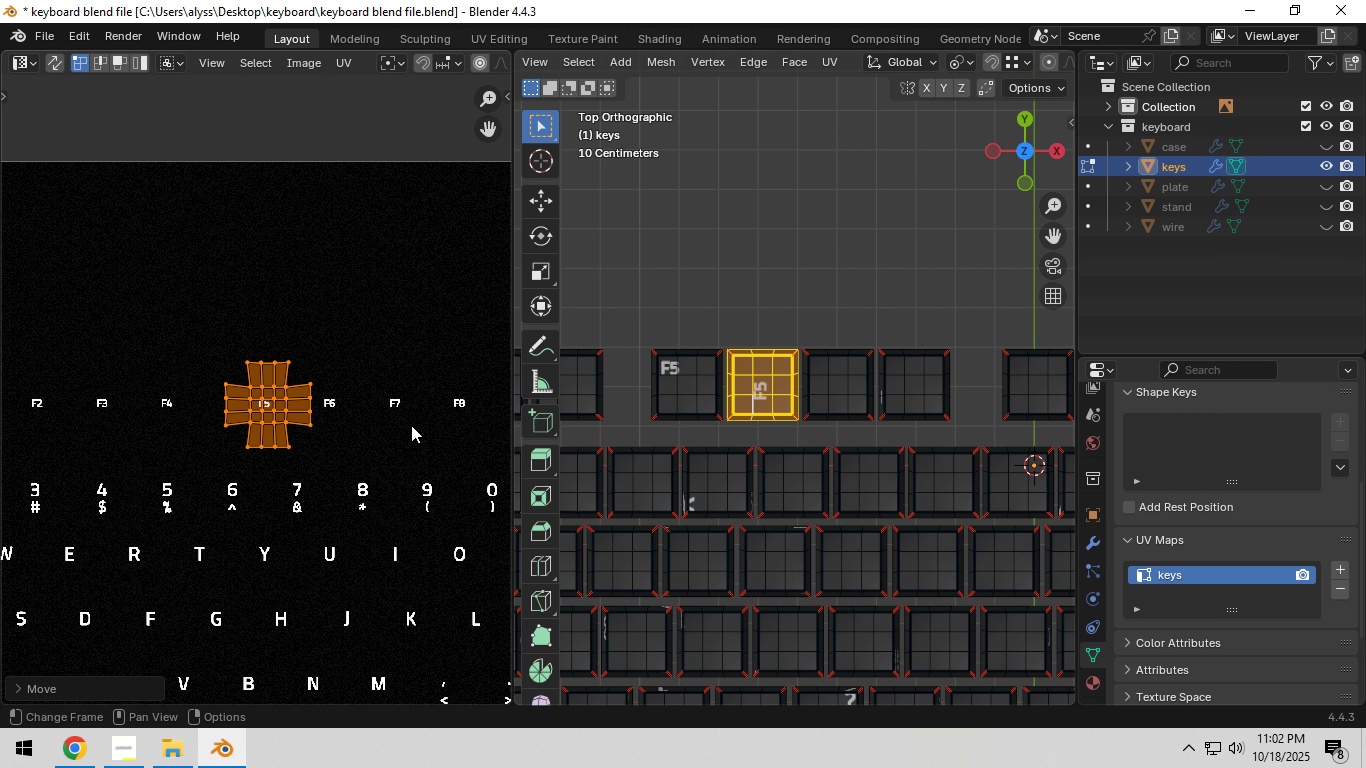 
scroll: coordinate [411, 425], scroll_direction: up, amount: 3.0
 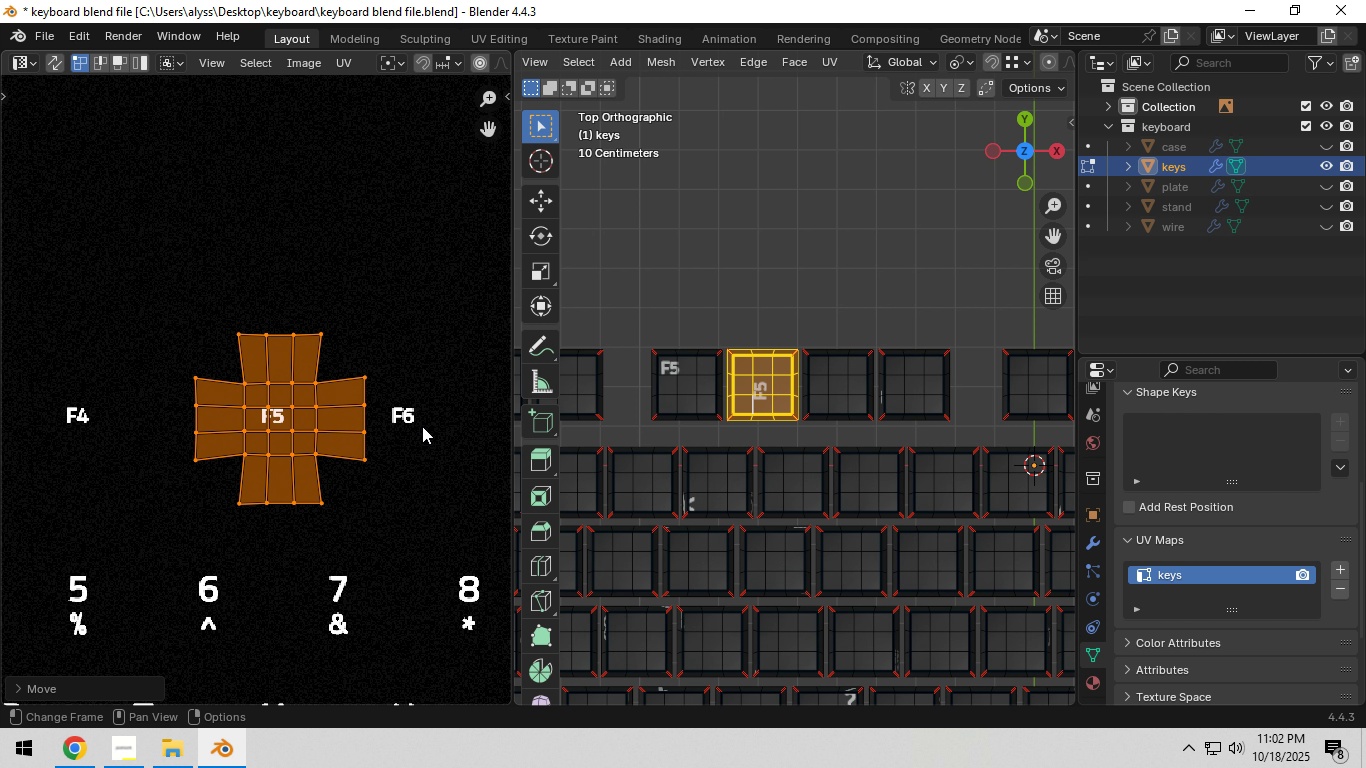 
key(R)
 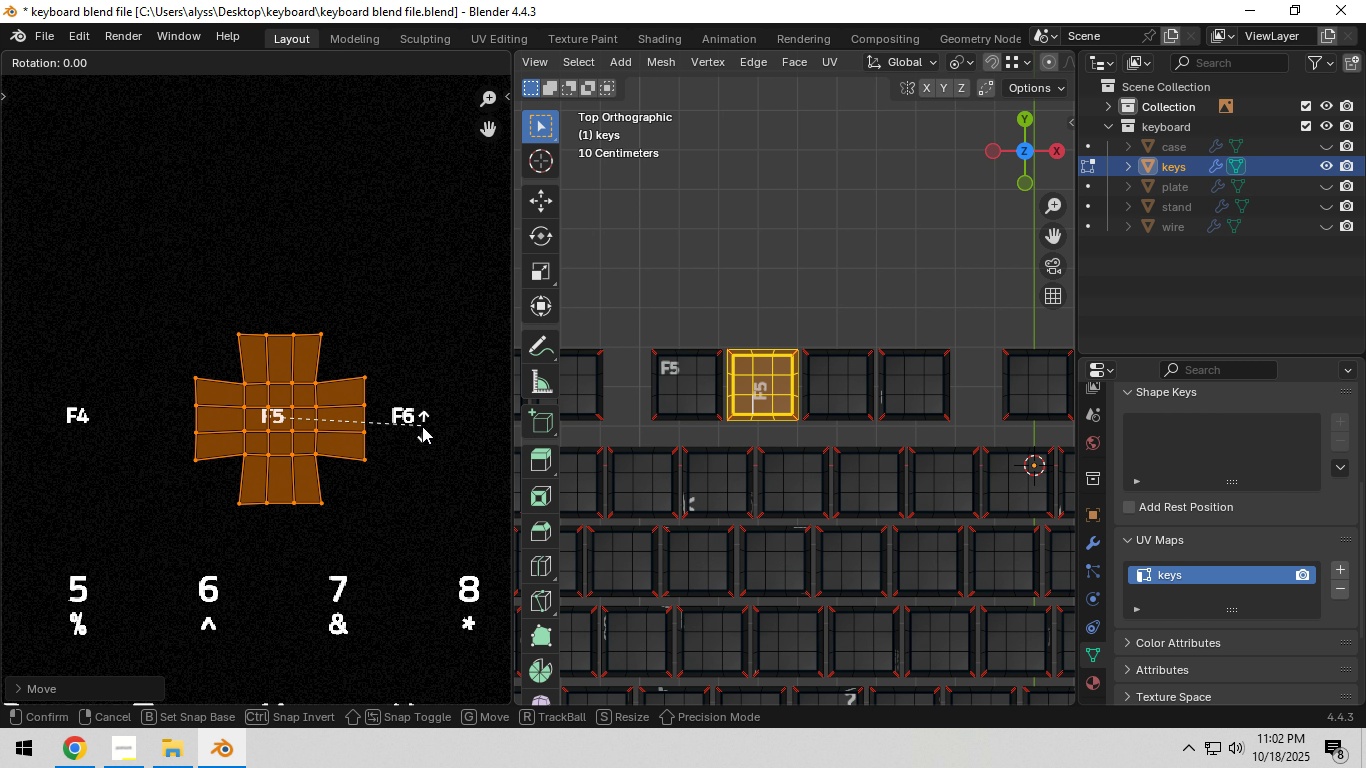 
key(NumpadSubtract)
 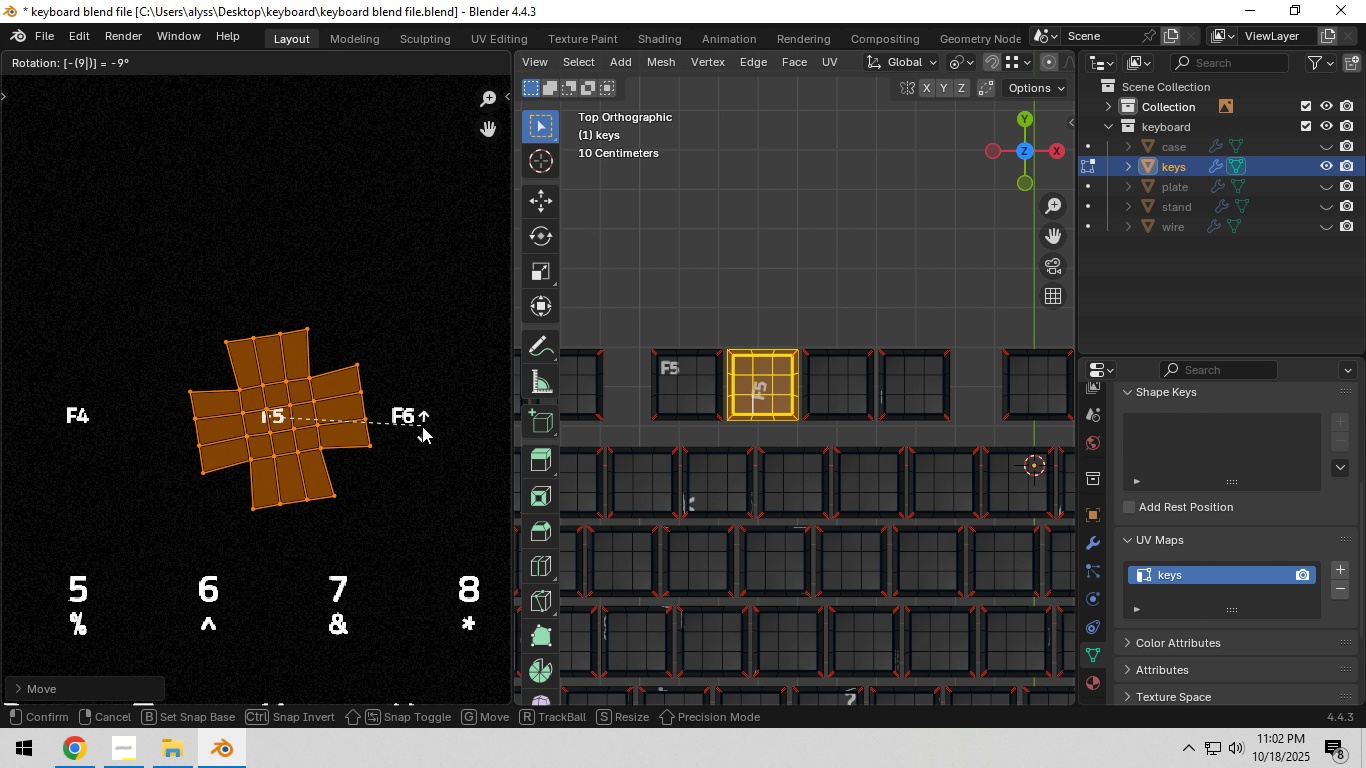 
key(Numpad9)
 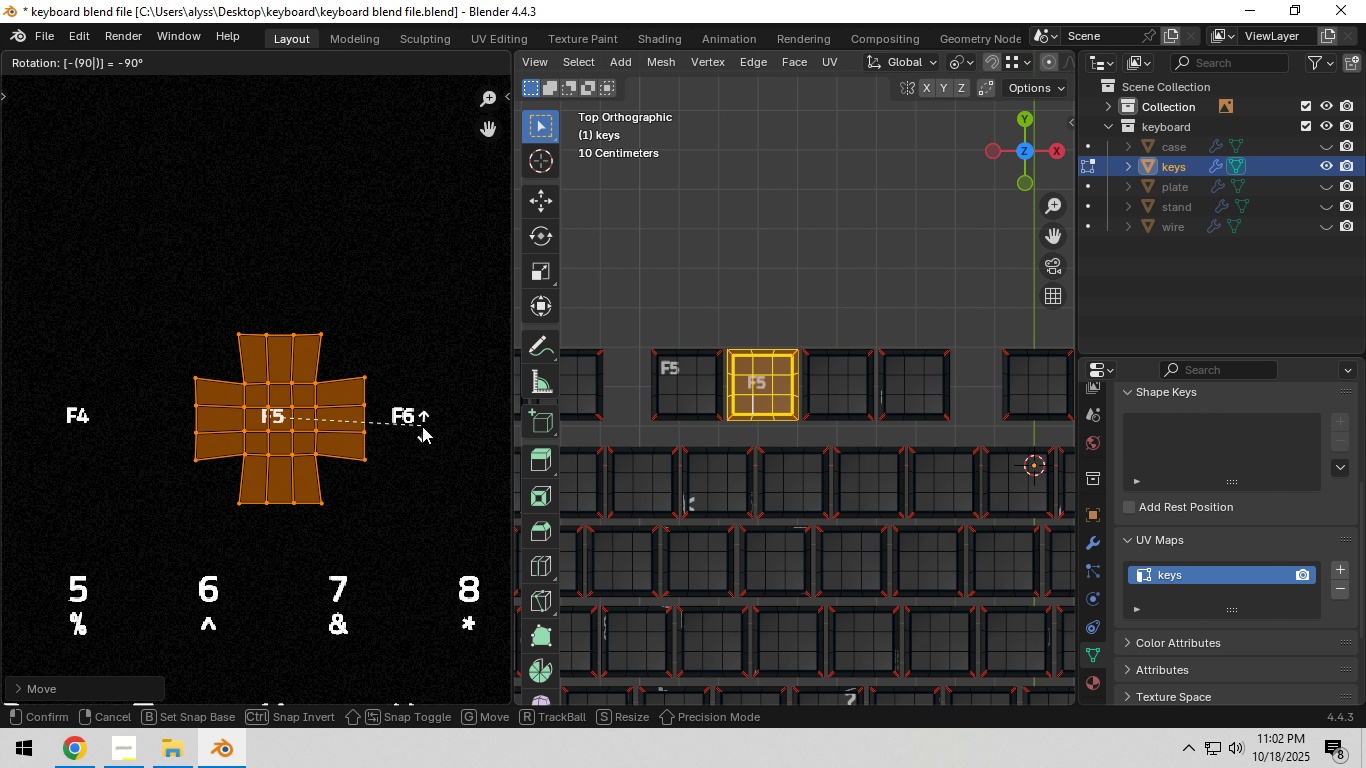 
key(Numpad0)
 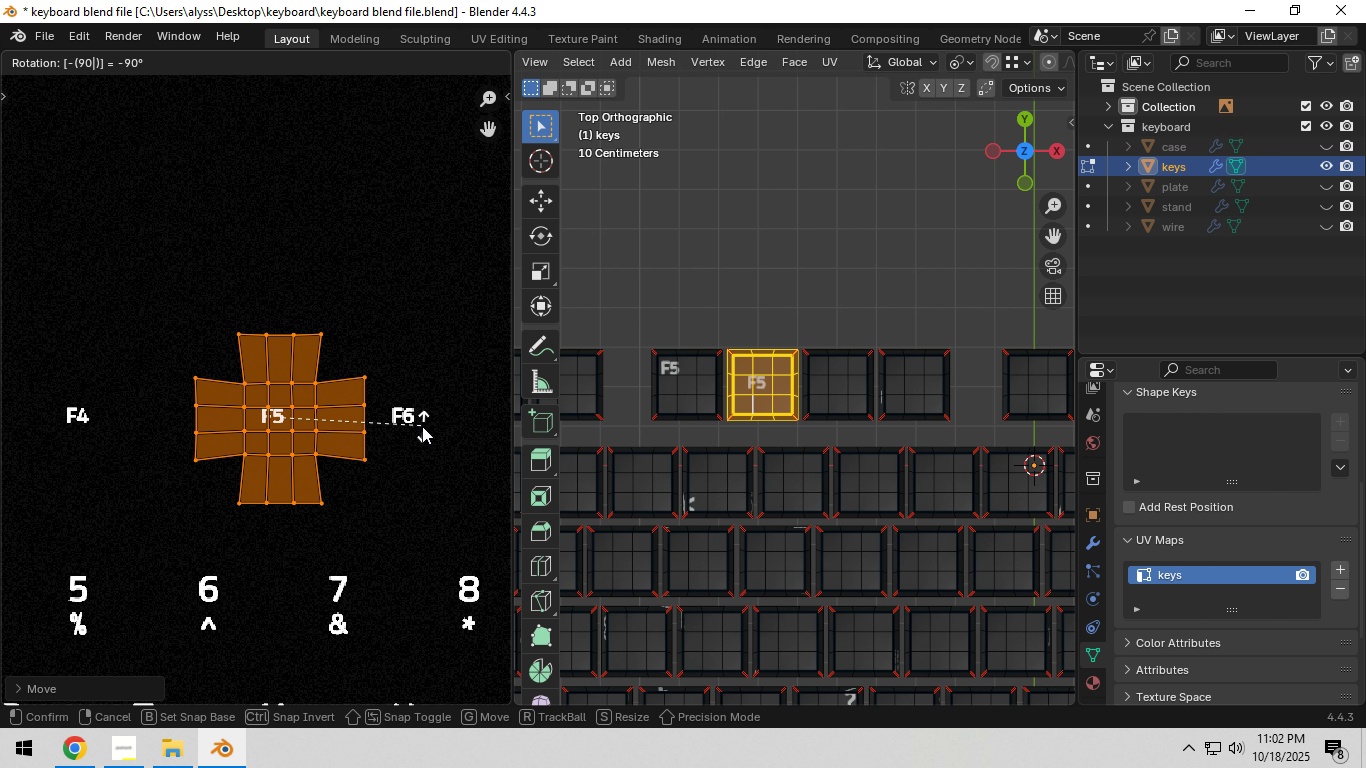 
key(NumpadEnter)
 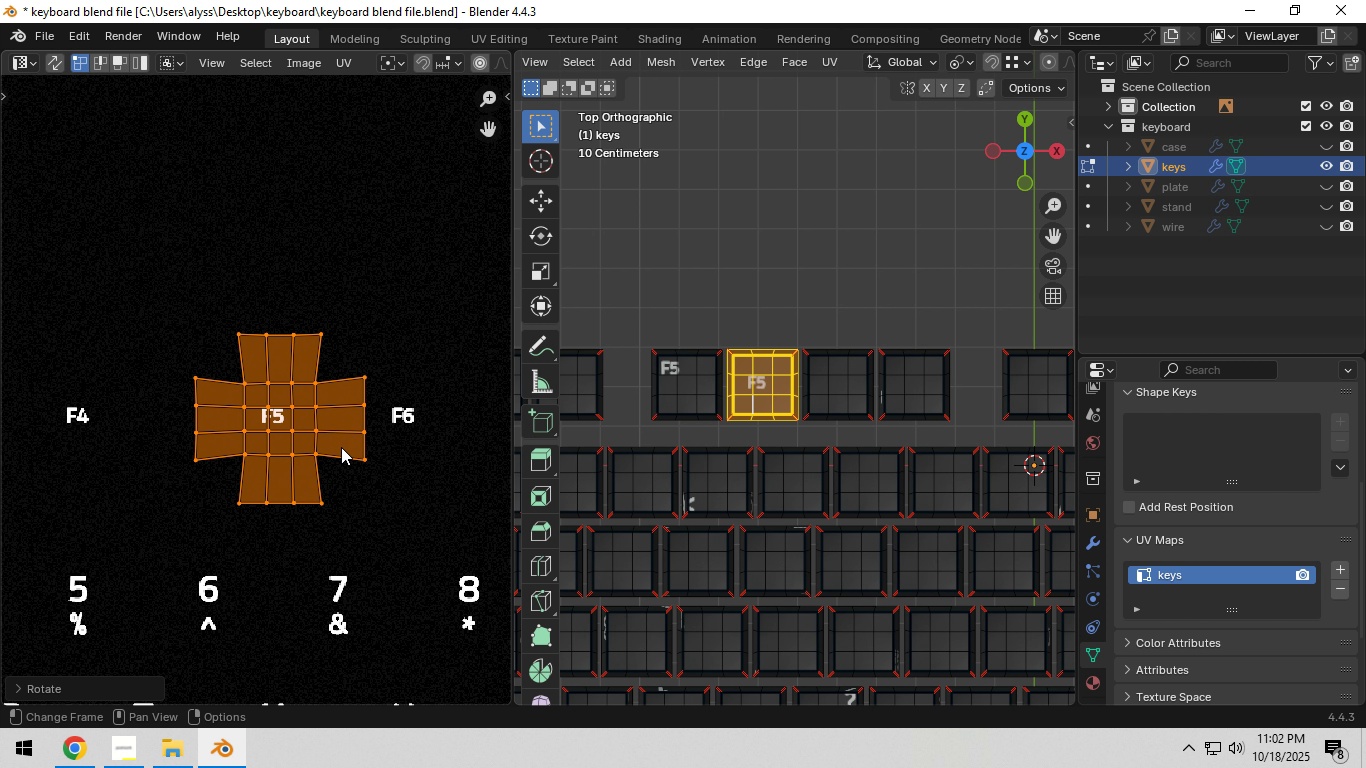 
key(G)
 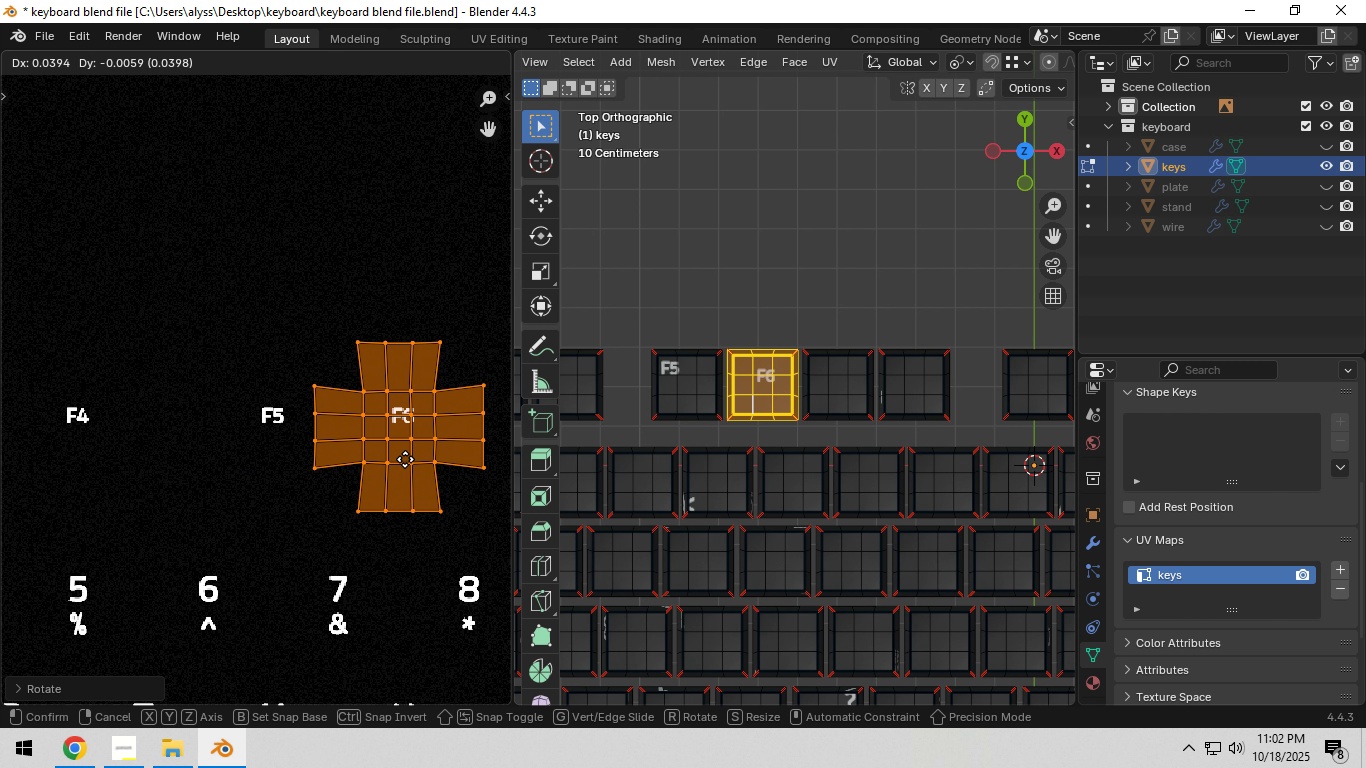 
left_click([408, 459])
 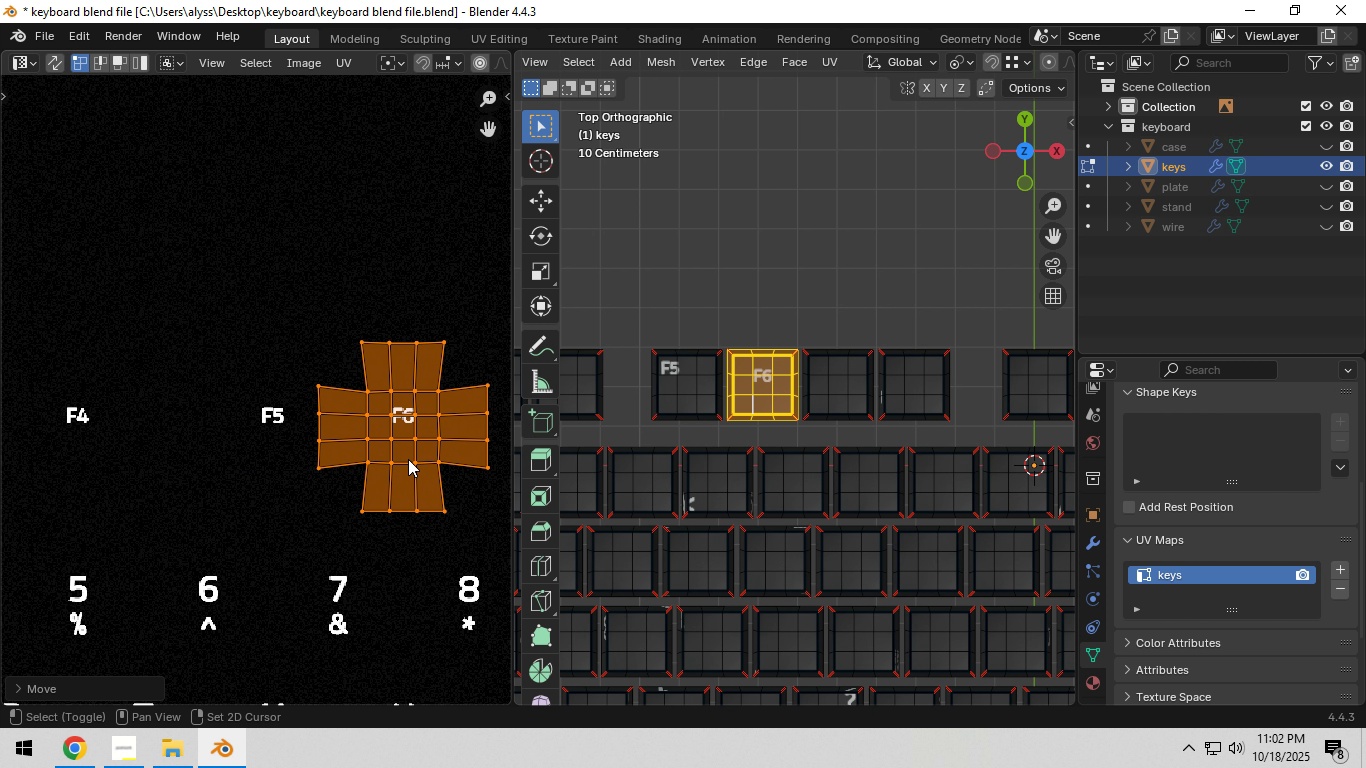 
hold_key(key=ShiftLeft, duration=0.32)
 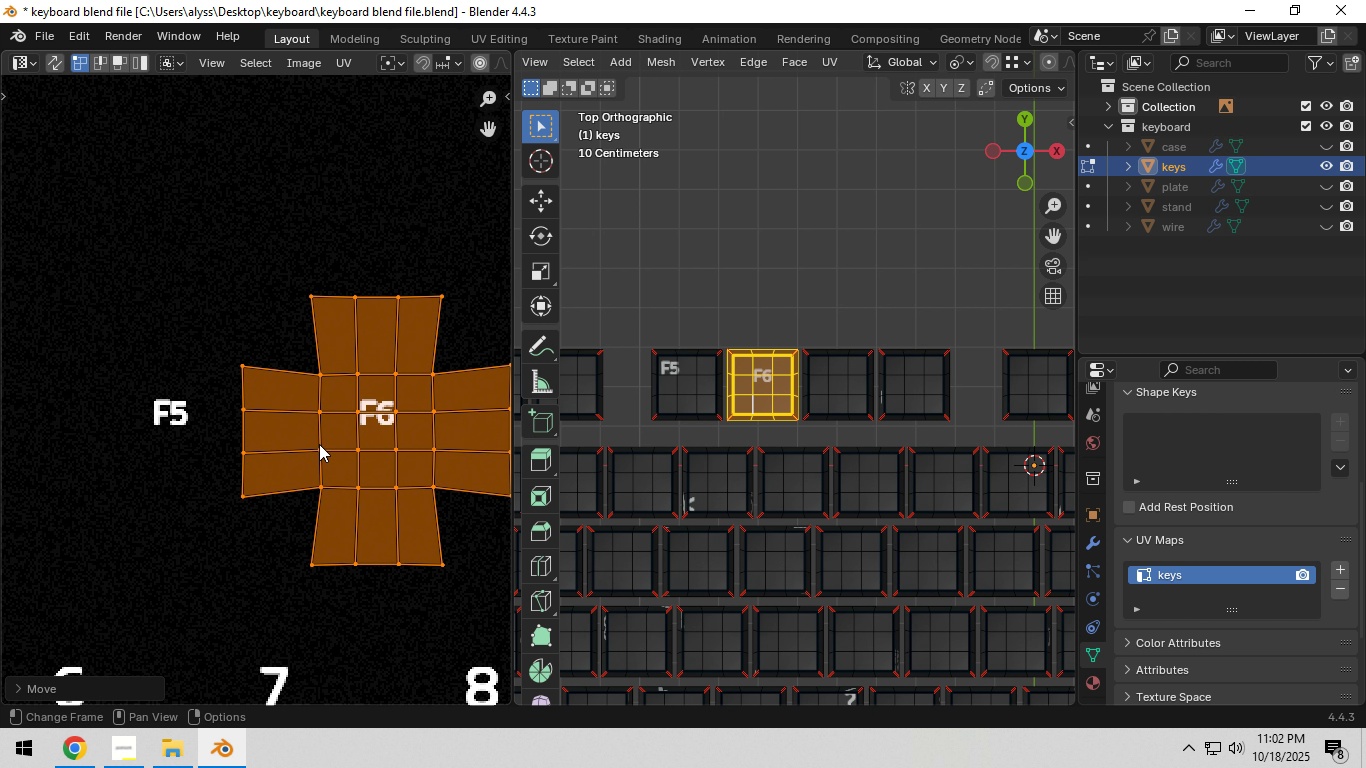 
scroll: coordinate [318, 444], scroll_direction: up, amount: 5.0
 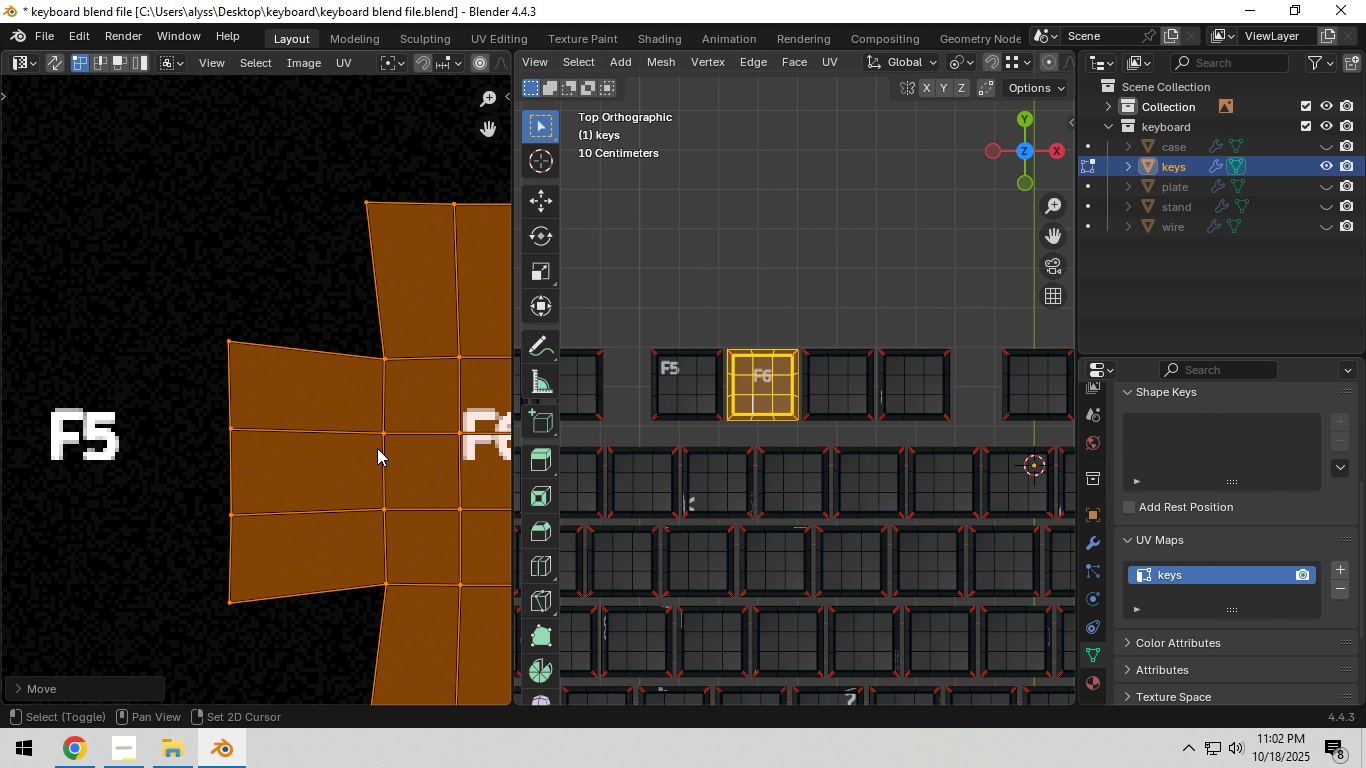 
hold_key(key=ShiftLeft, duration=0.54)
 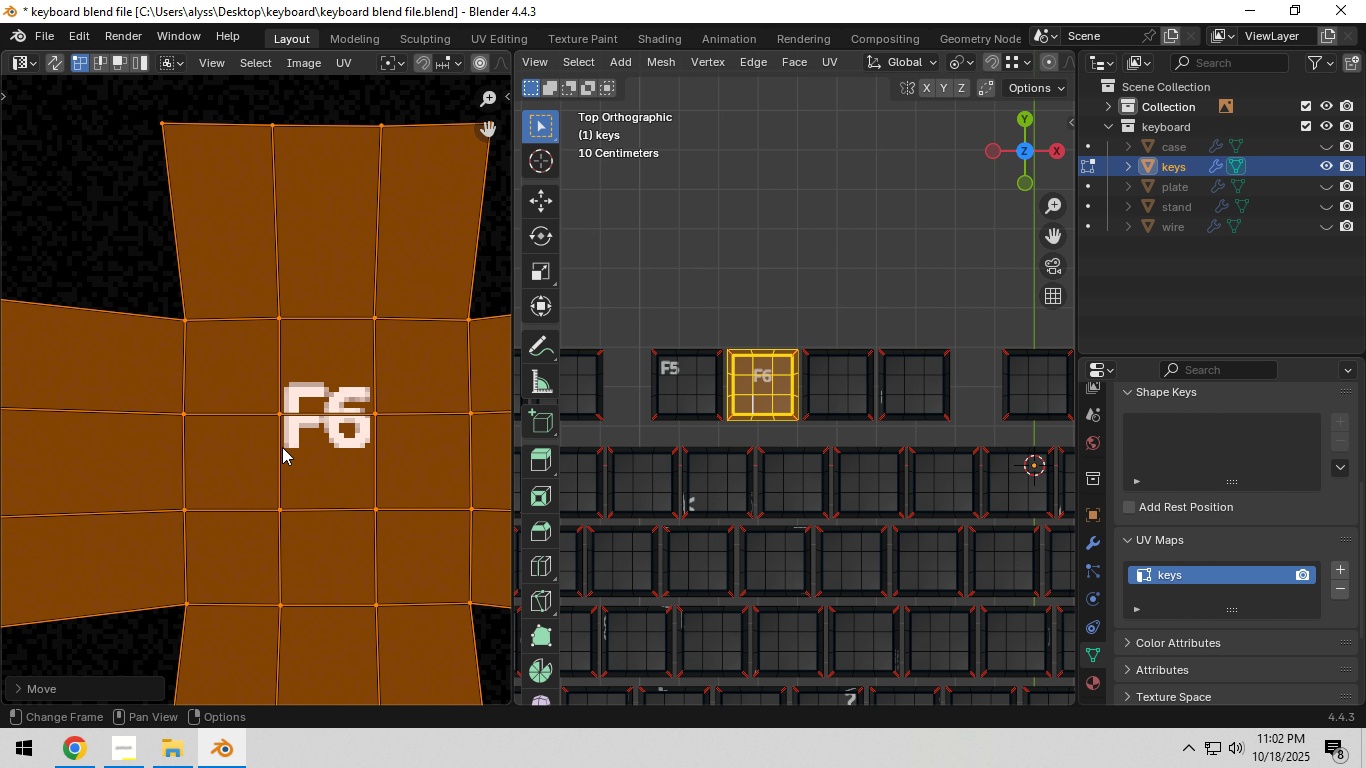 
scroll: coordinate [281, 447], scroll_direction: up, amount: 1.0
 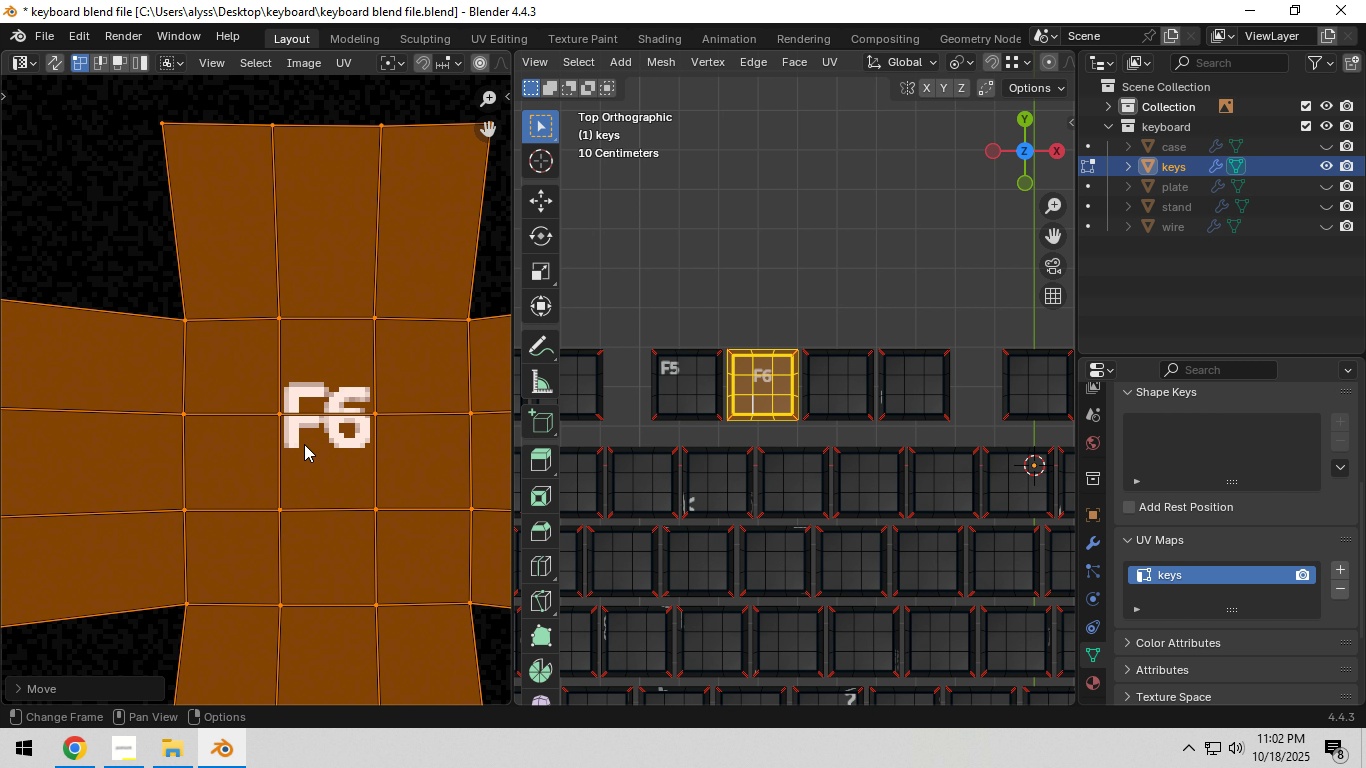 
key(G)
 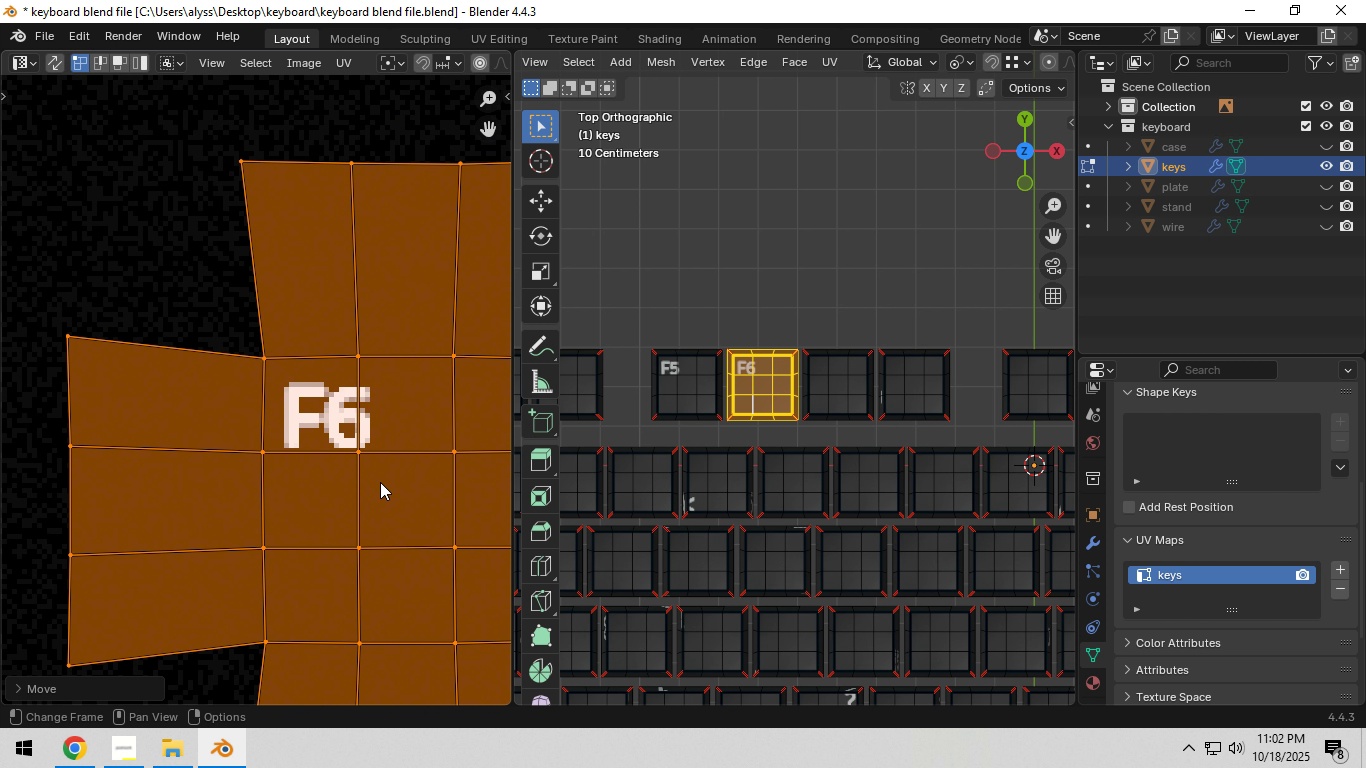 
left_click([380, 482])
 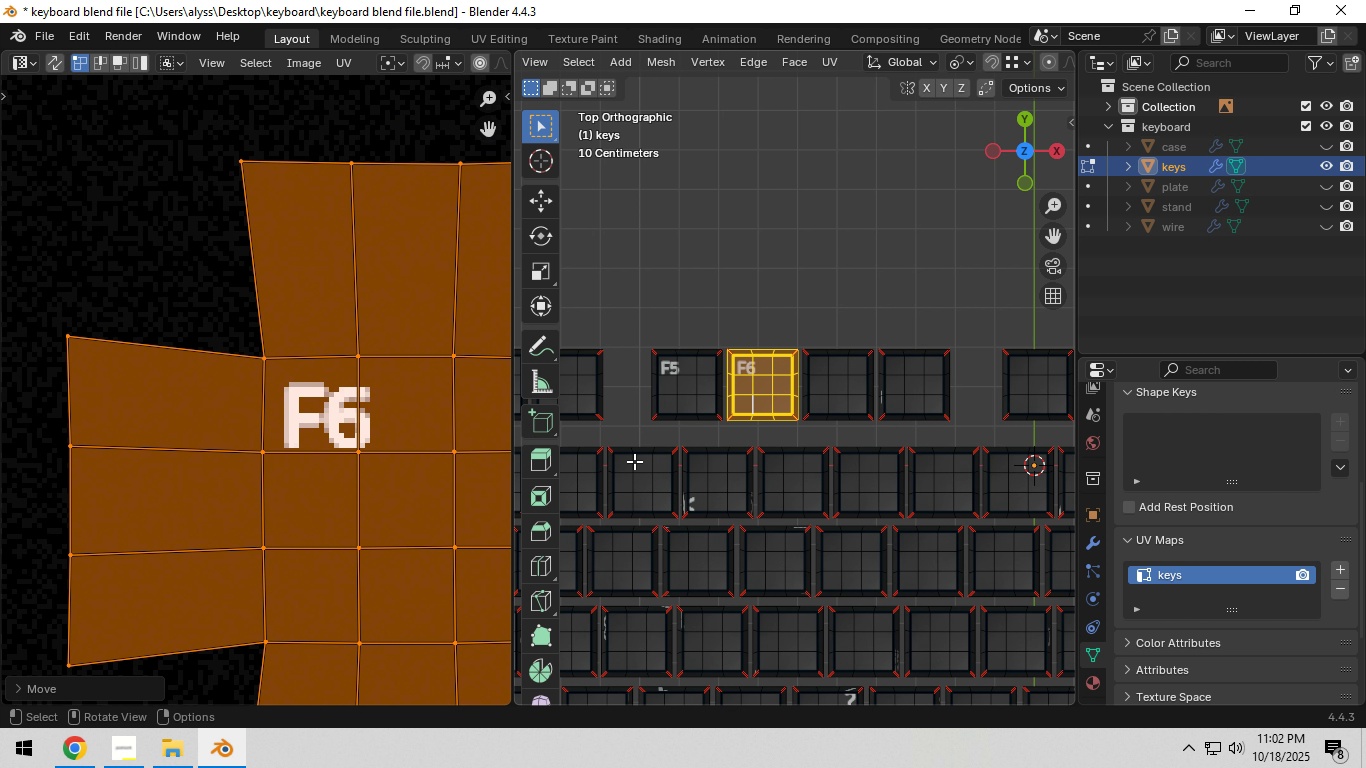 
scroll: coordinate [410, 460], scroll_direction: down, amount: 11.0
 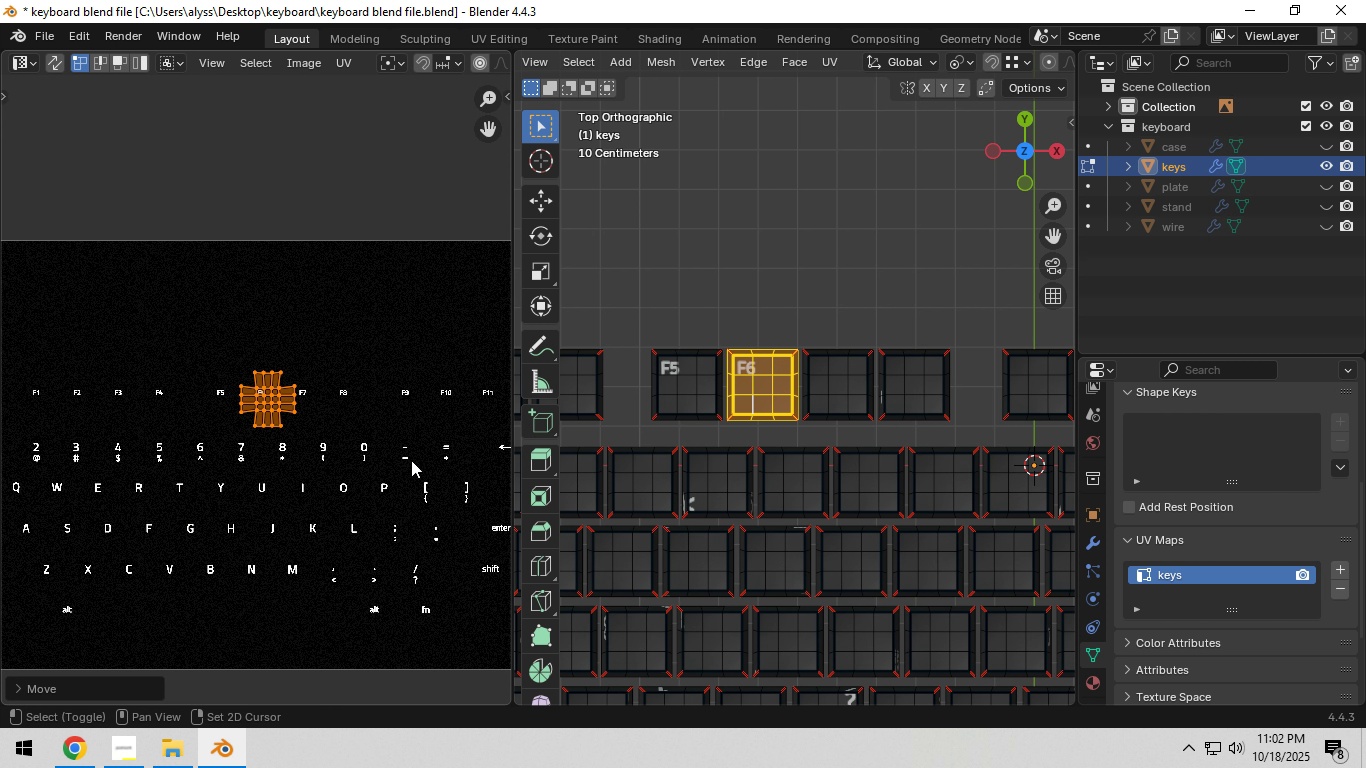 
hold_key(key=ShiftLeft, duration=0.34)
 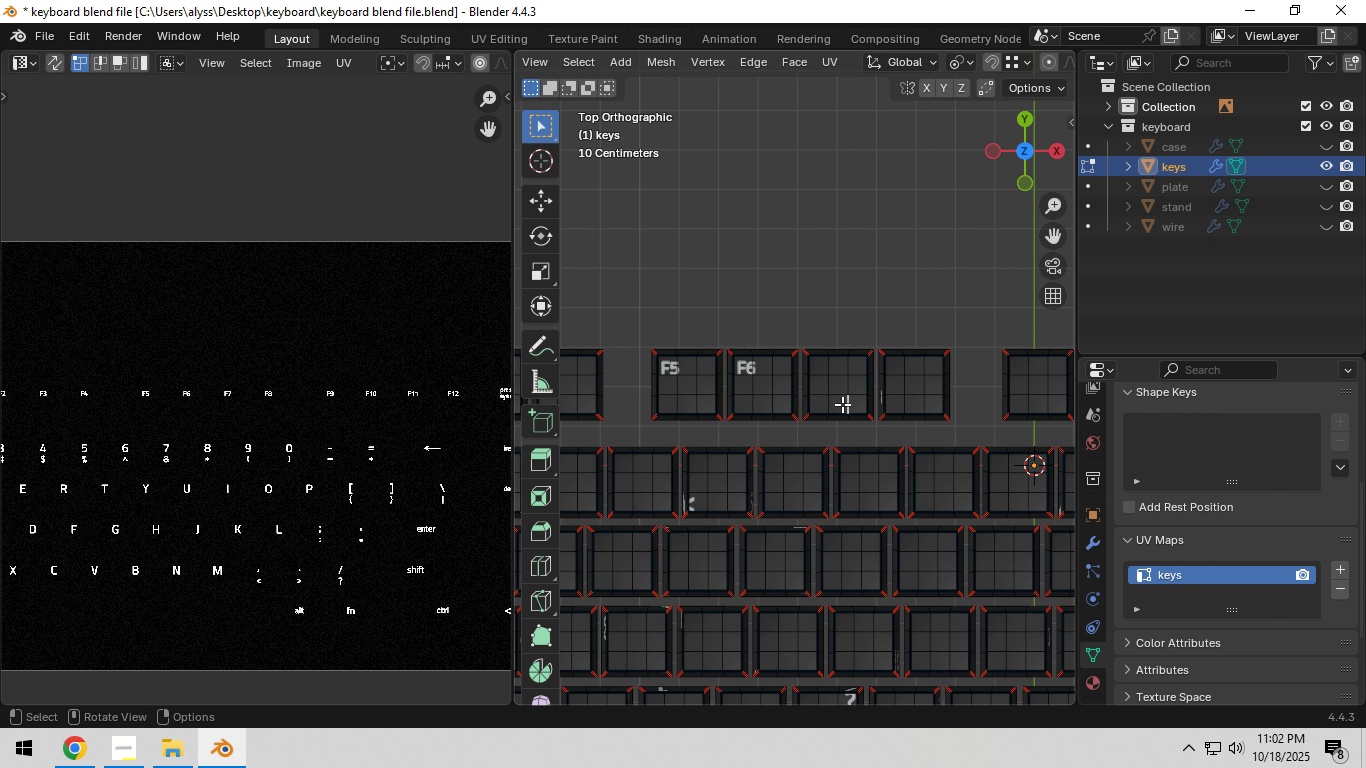 
left_click([842, 404])
 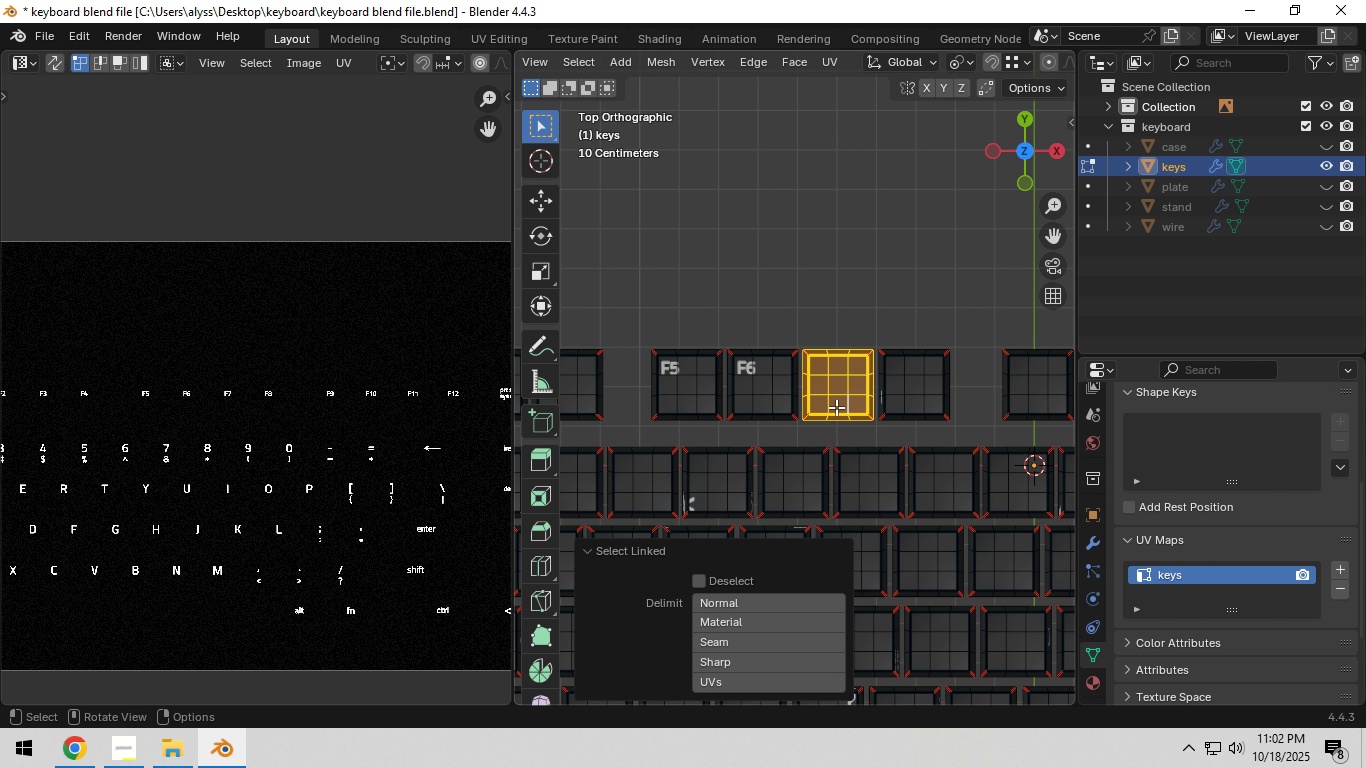 
key(L)
 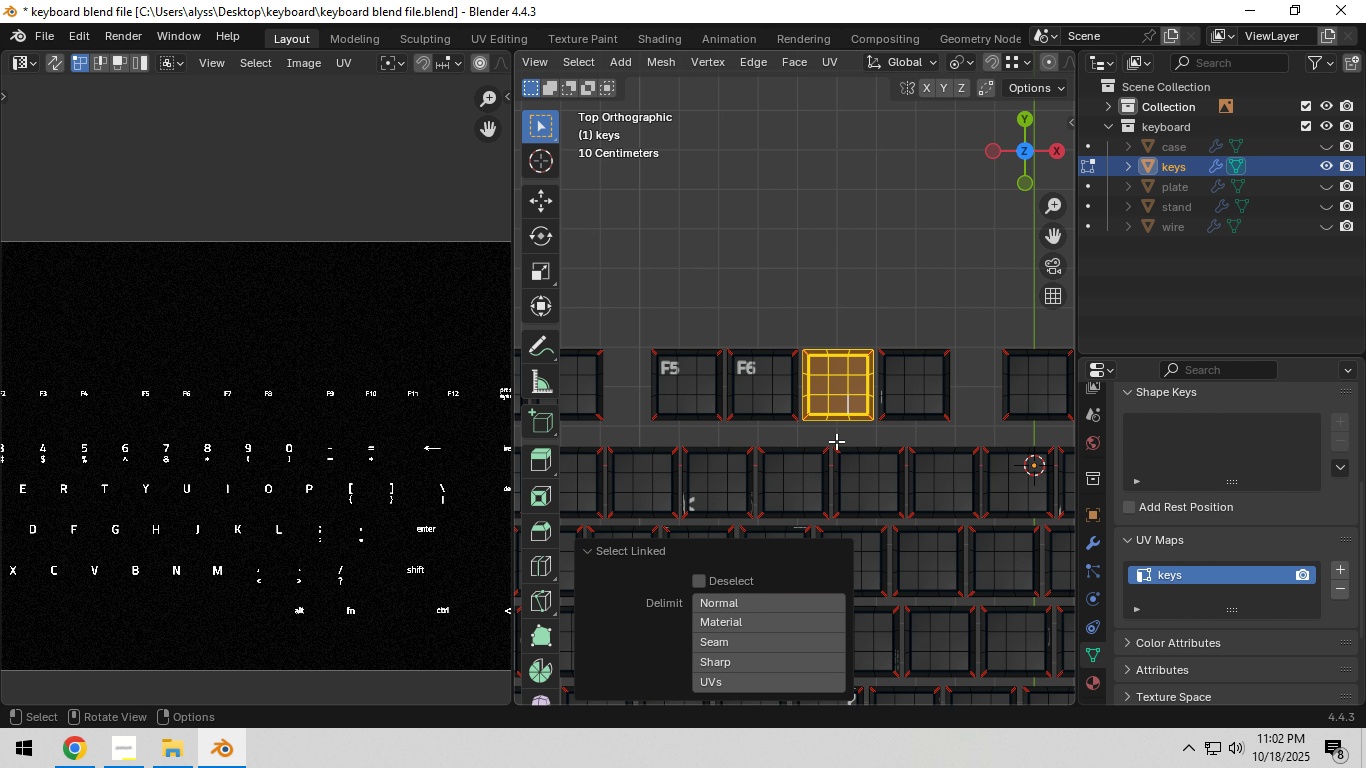 
scroll: coordinate [313, 446], scroll_direction: down, amount: 10.0
 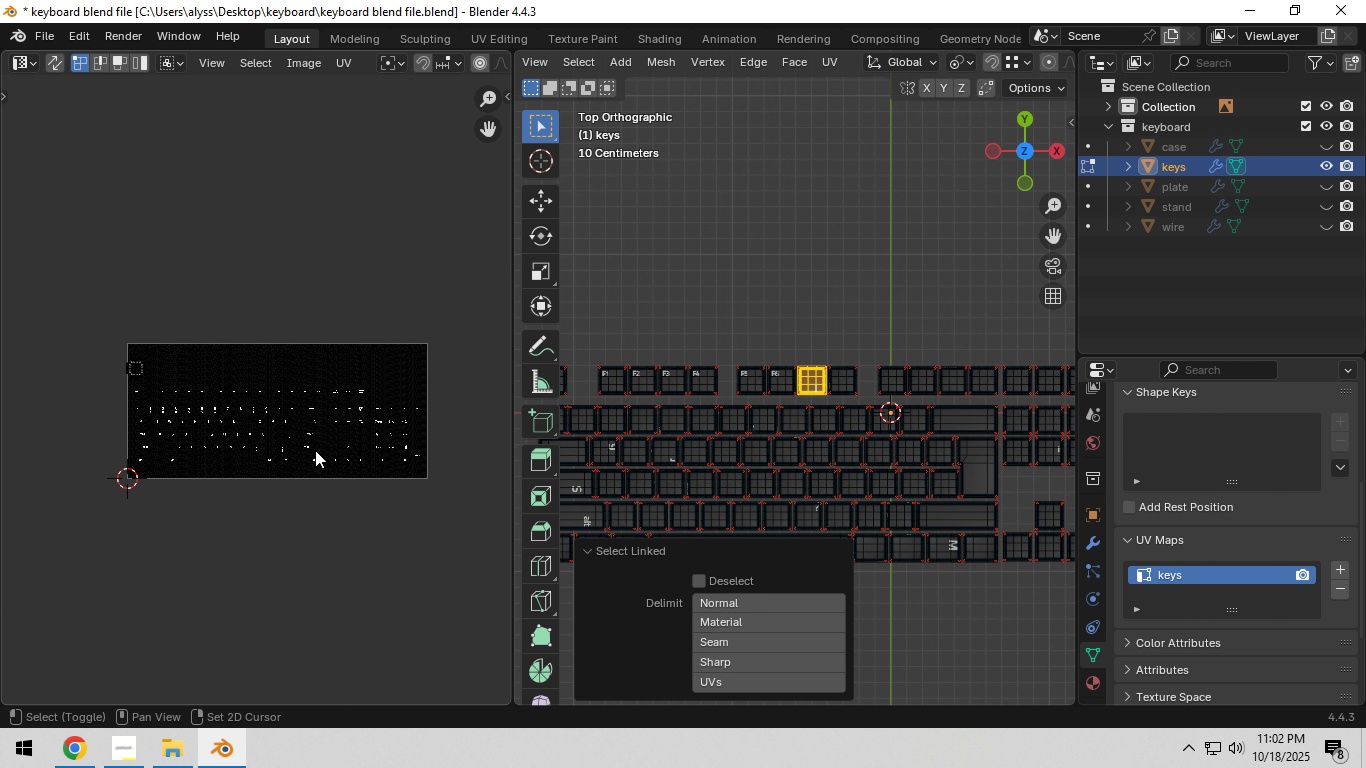 
key(Shift+ShiftLeft)
 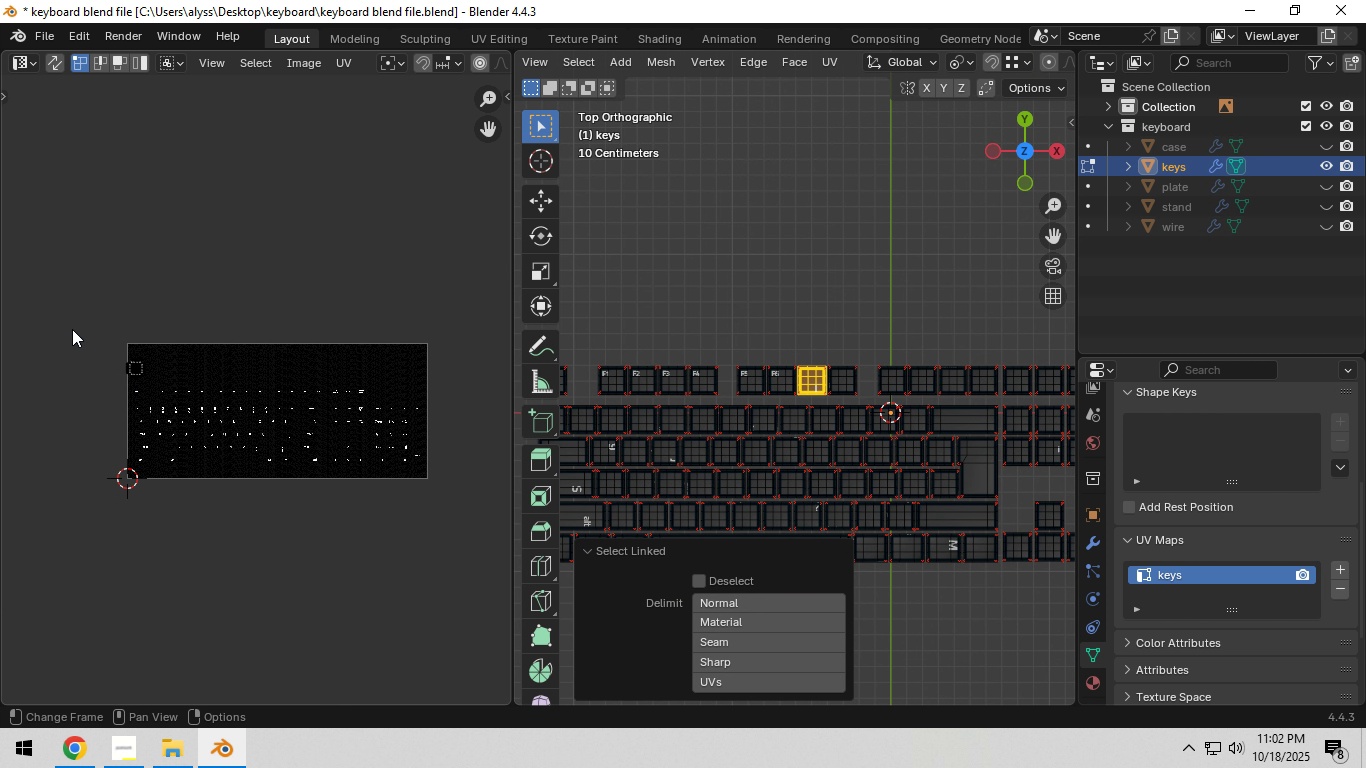 
left_click_drag(start_coordinate=[61, 307], to_coordinate=[165, 406])
 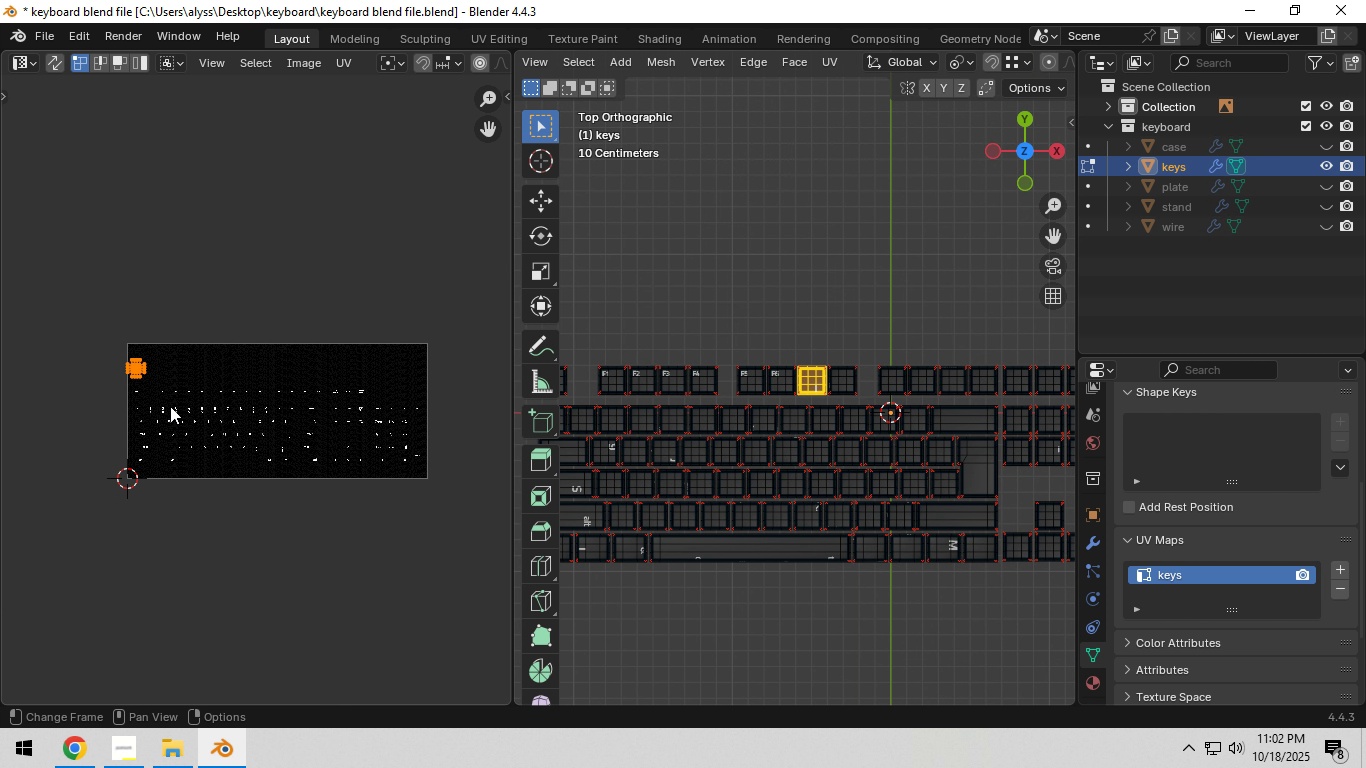 
key(G)
 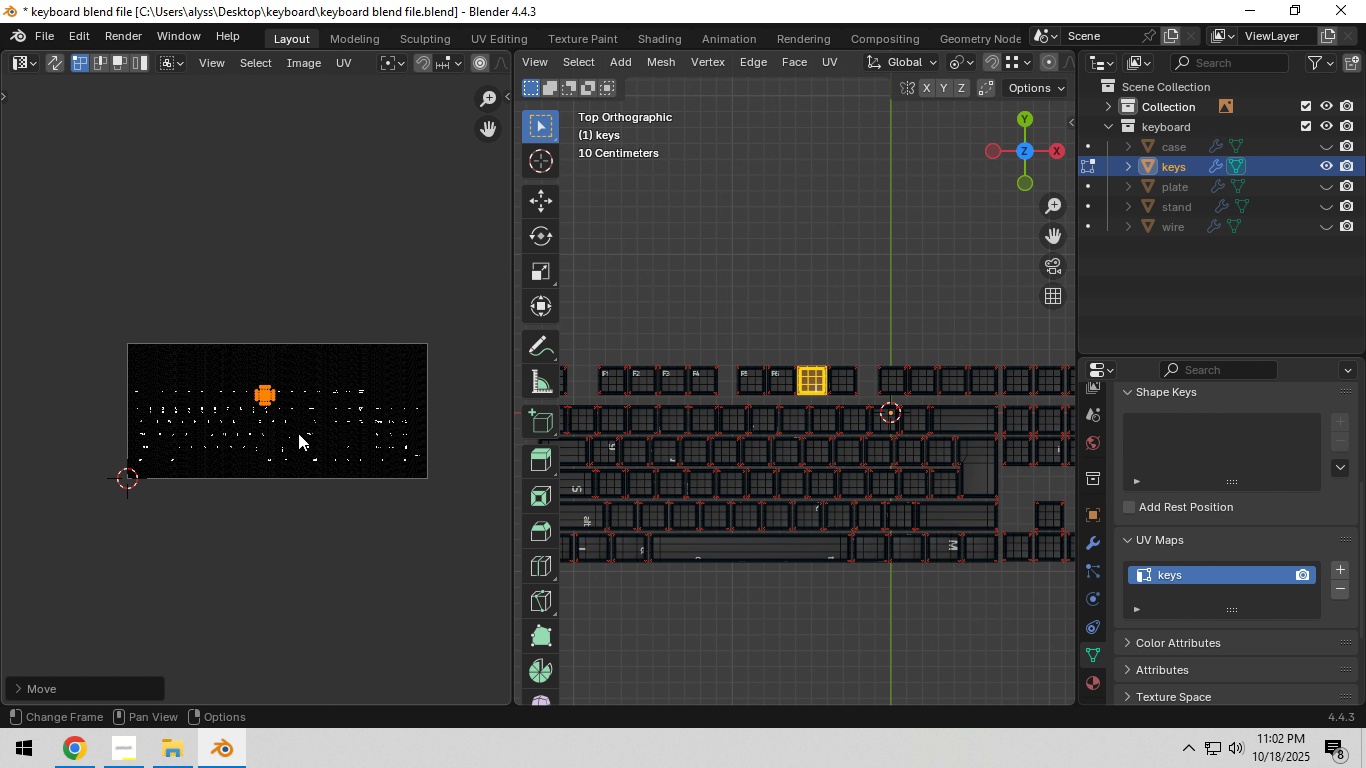 
left_click([298, 433])
 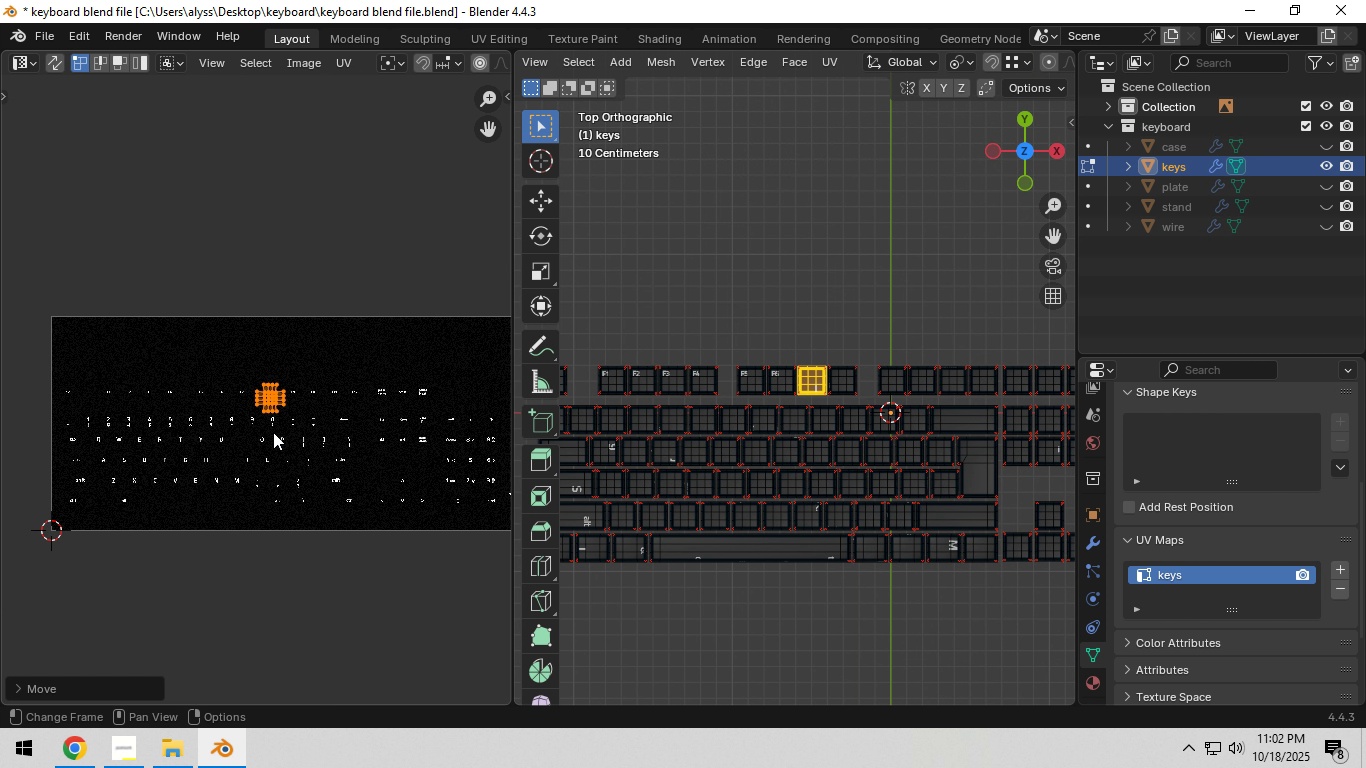 
scroll: coordinate [284, 439], scroll_direction: up, amount: 8.0
 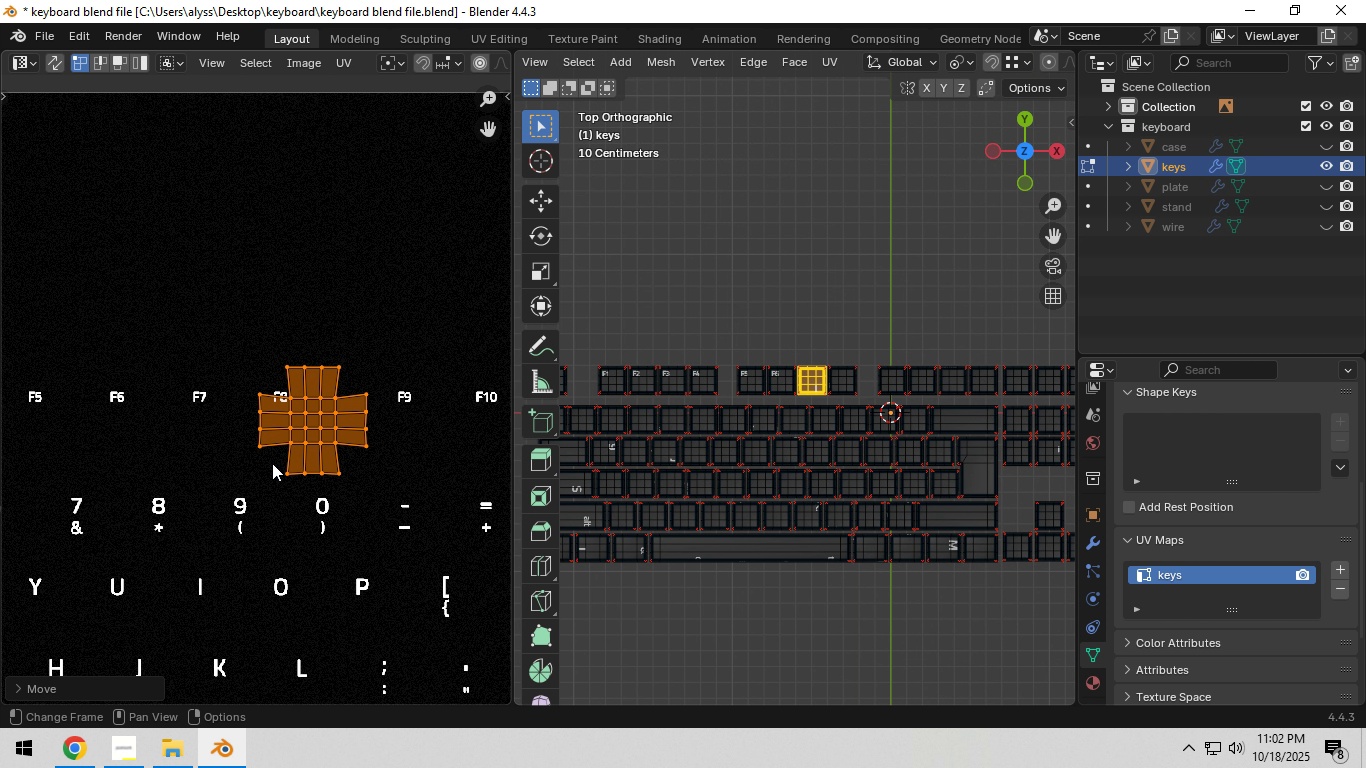 
hold_key(key=ShiftLeft, duration=0.31)
 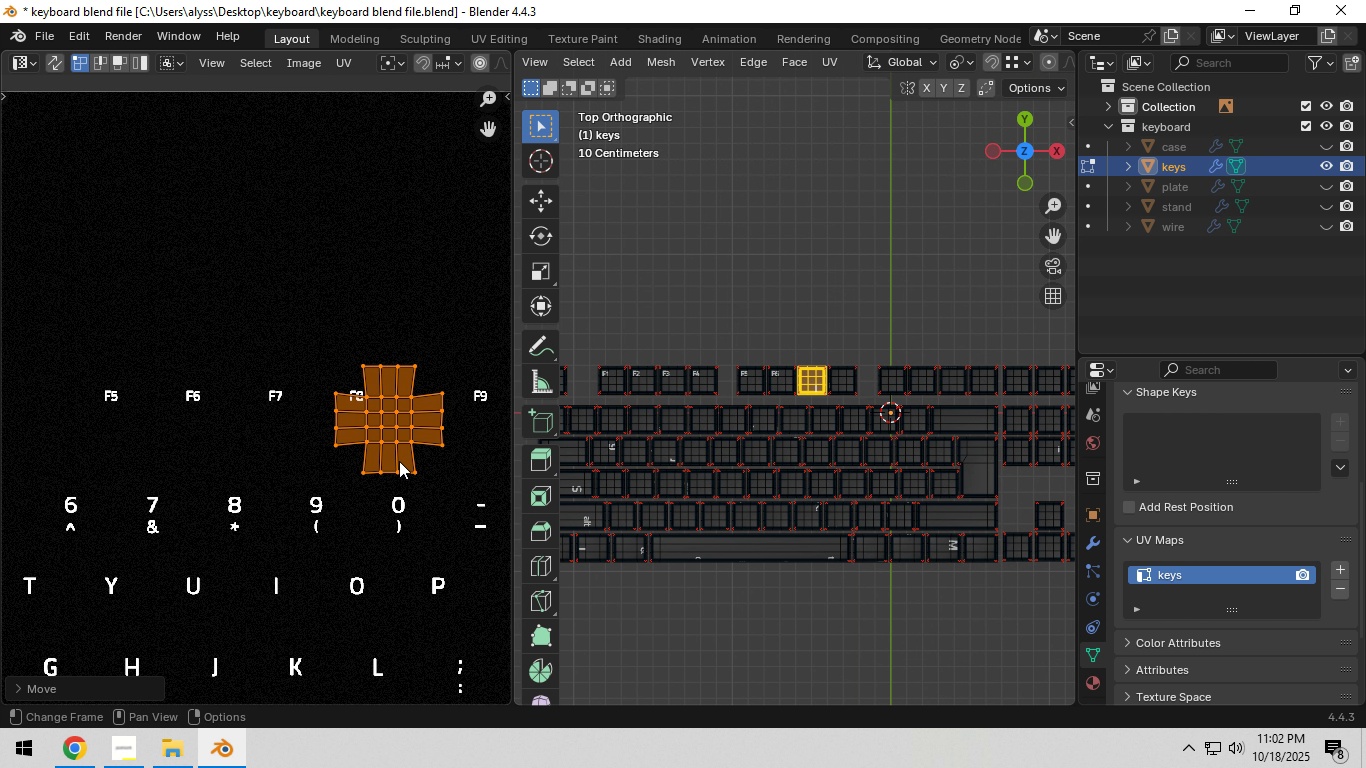 
key(G)
 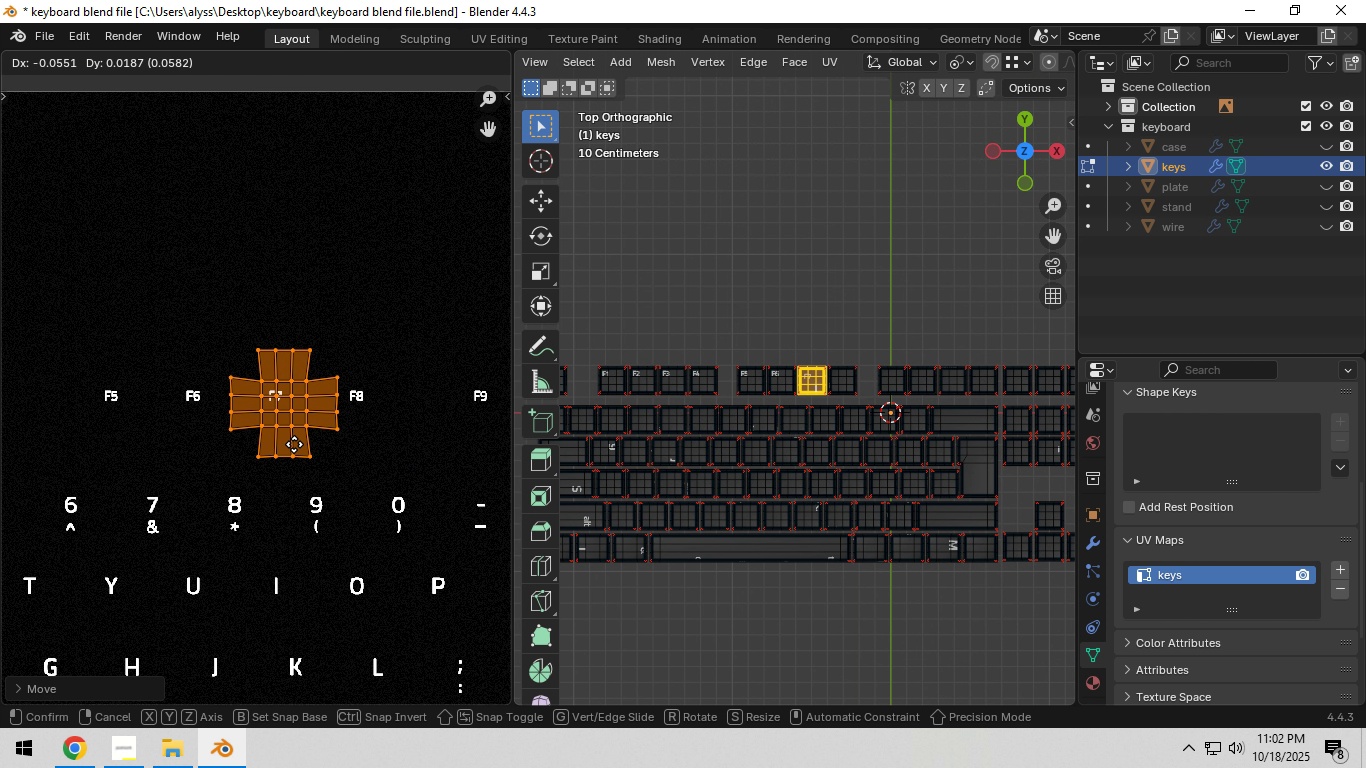 
left_click([294, 444])
 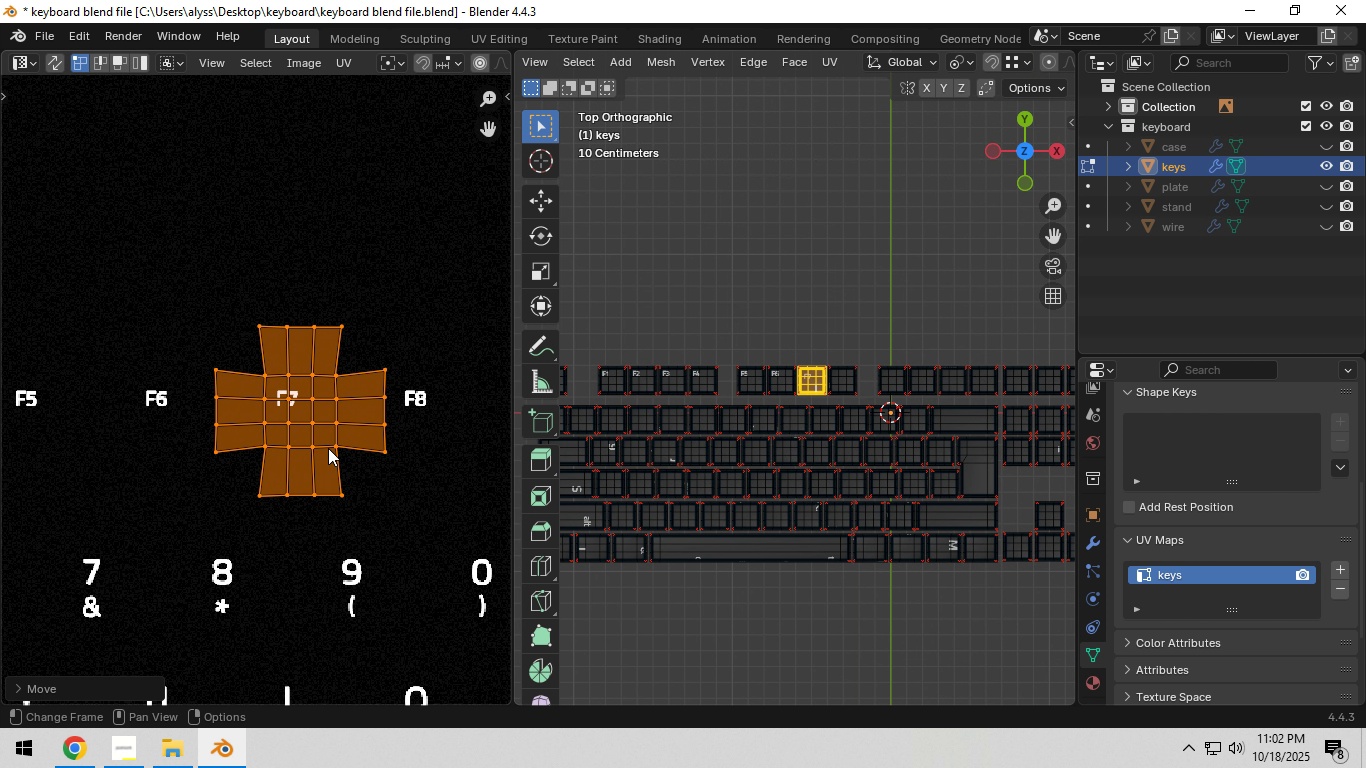 
scroll: coordinate [340, 441], scroll_direction: up, amount: 13.0
 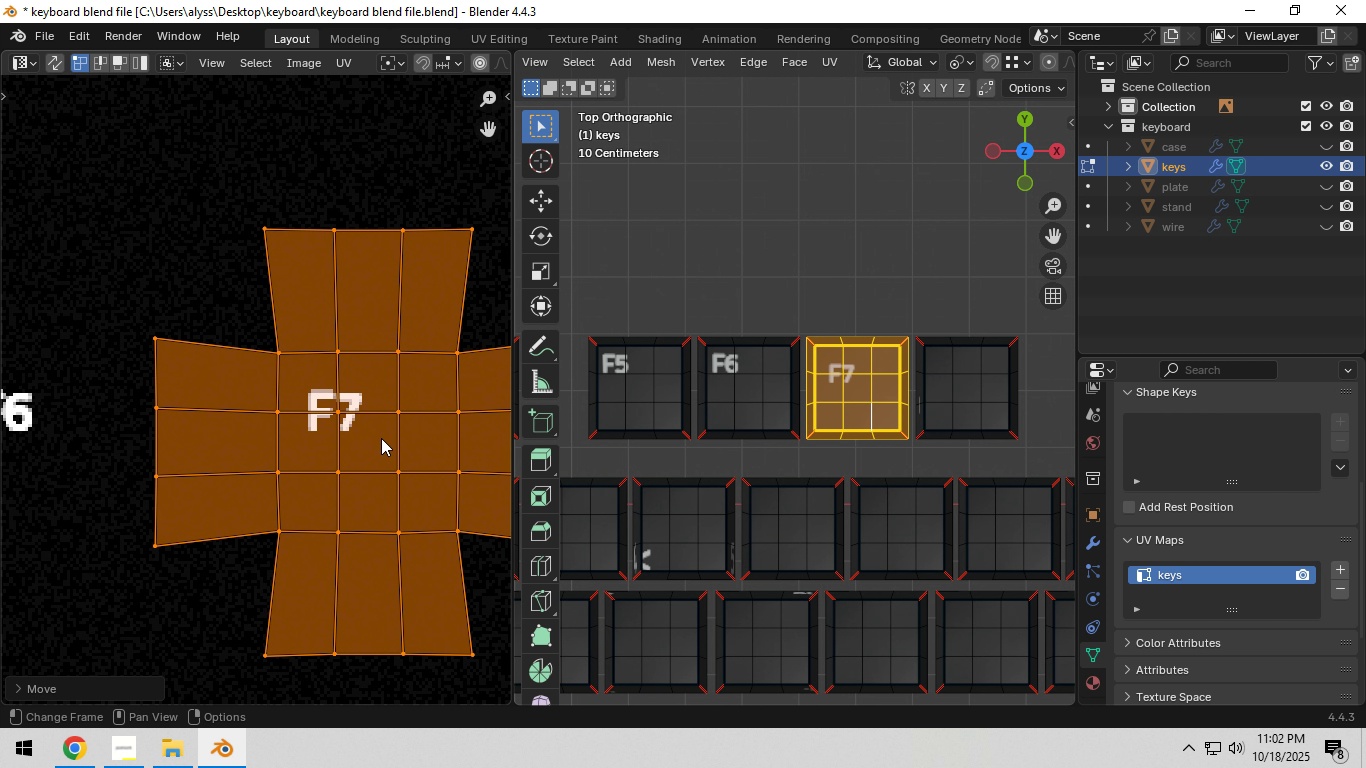 
key(G)
 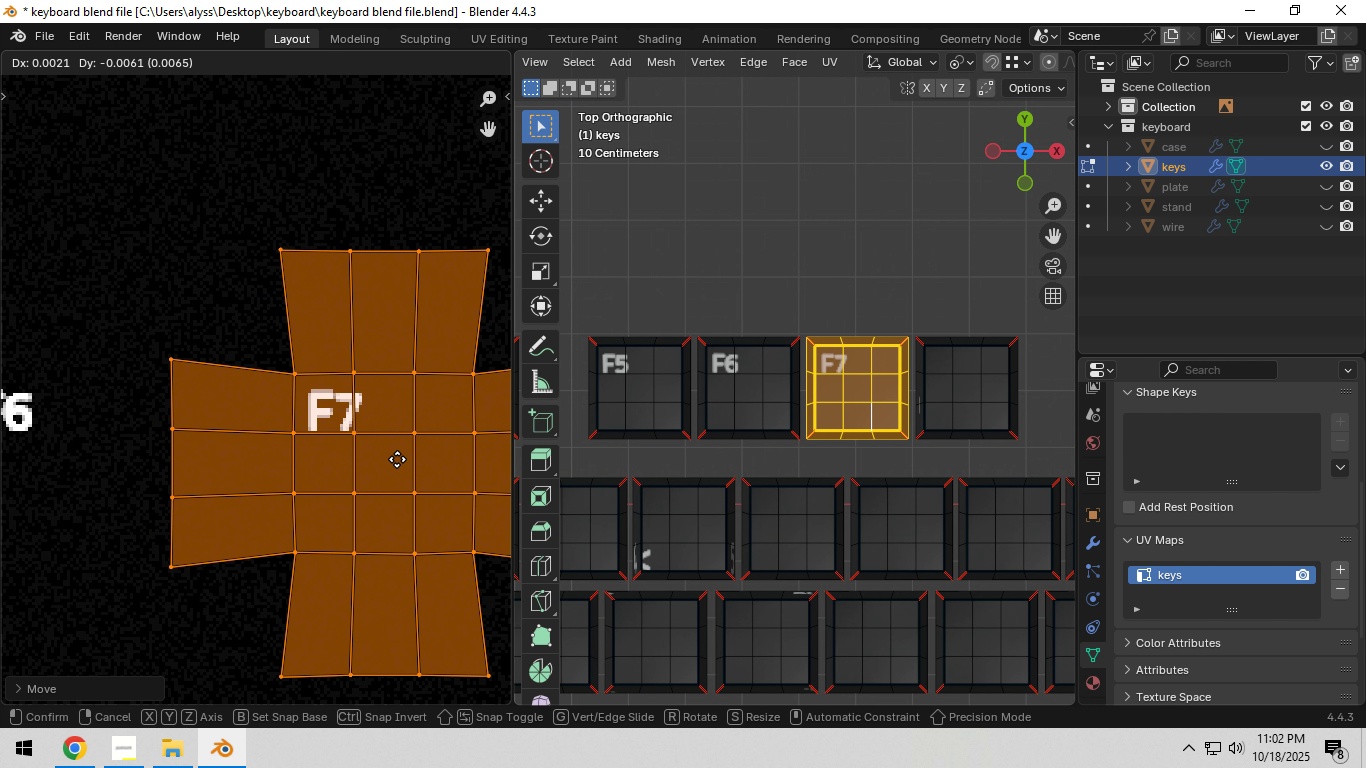 
left_click([397, 459])
 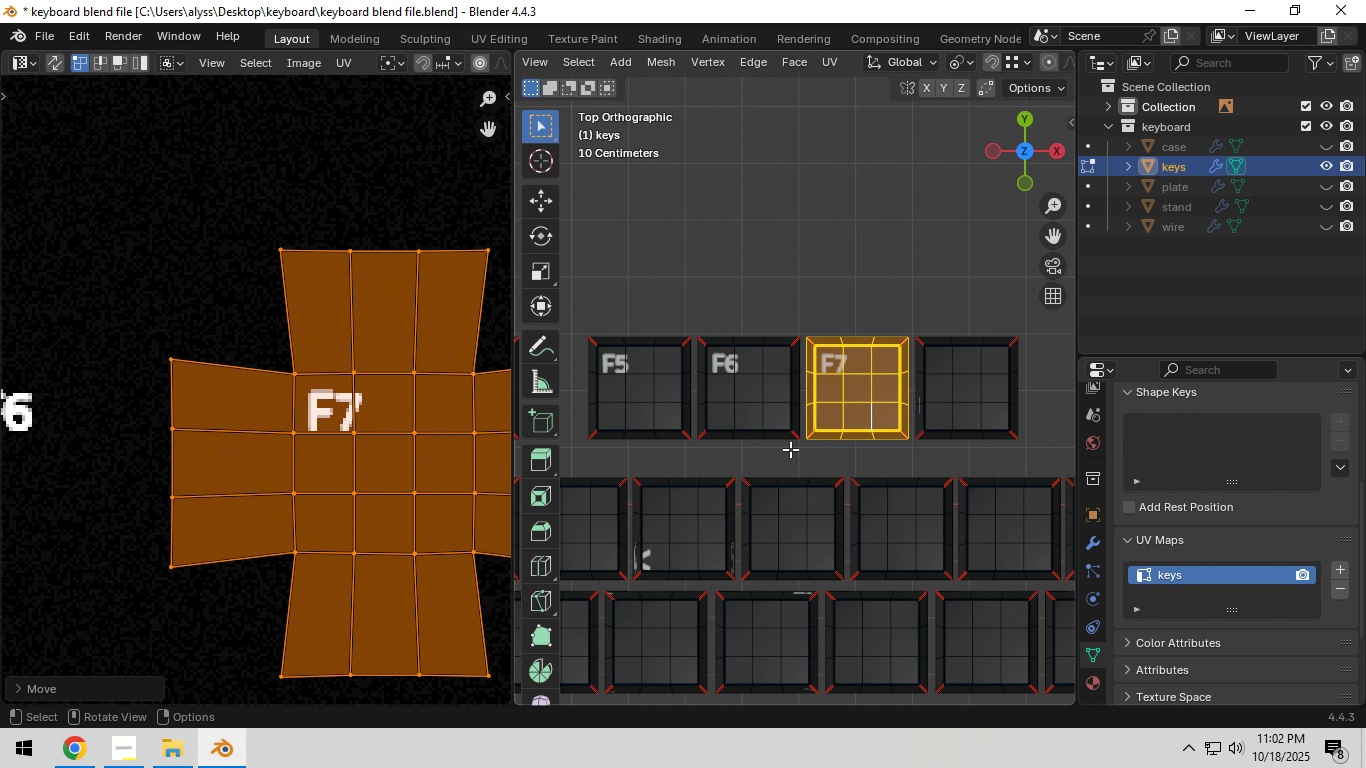 
scroll: coordinate [839, 455], scroll_direction: down, amount: 6.0
 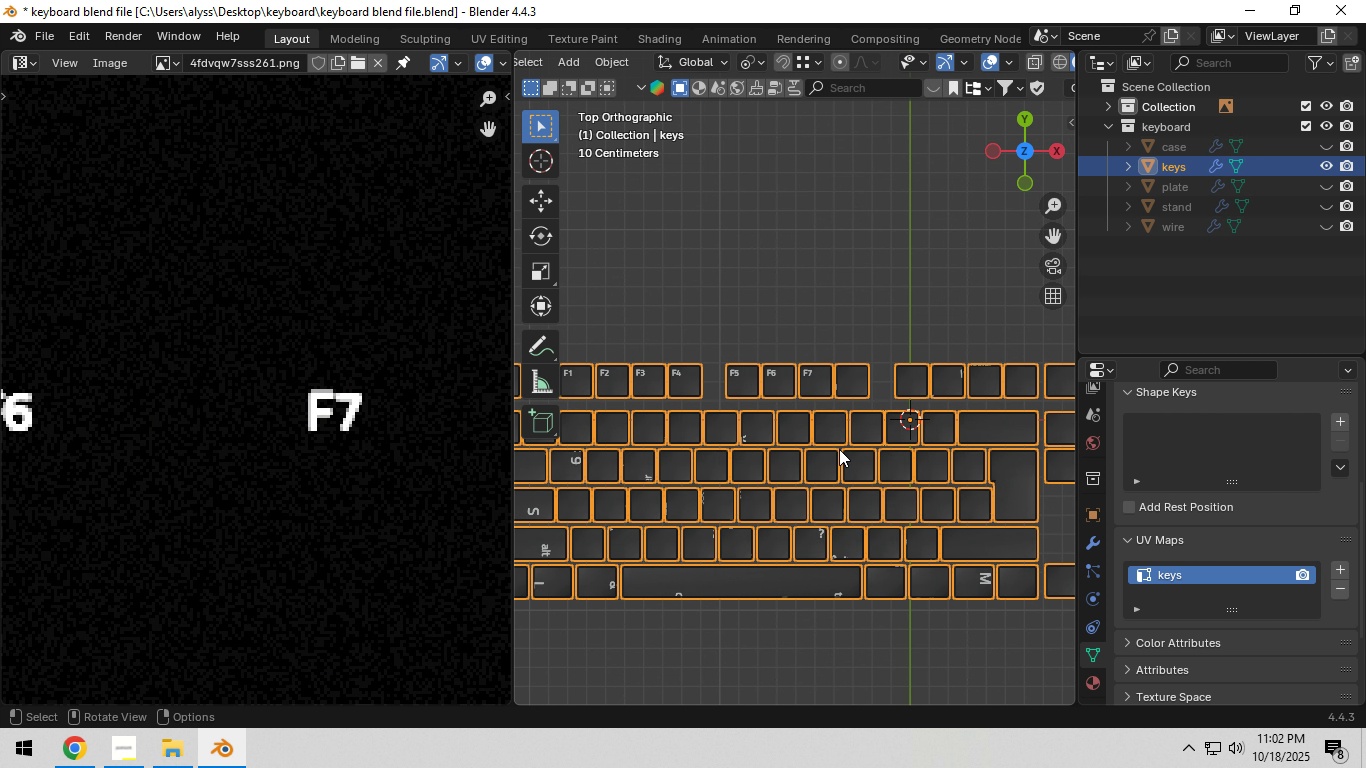 
key(Tab)
 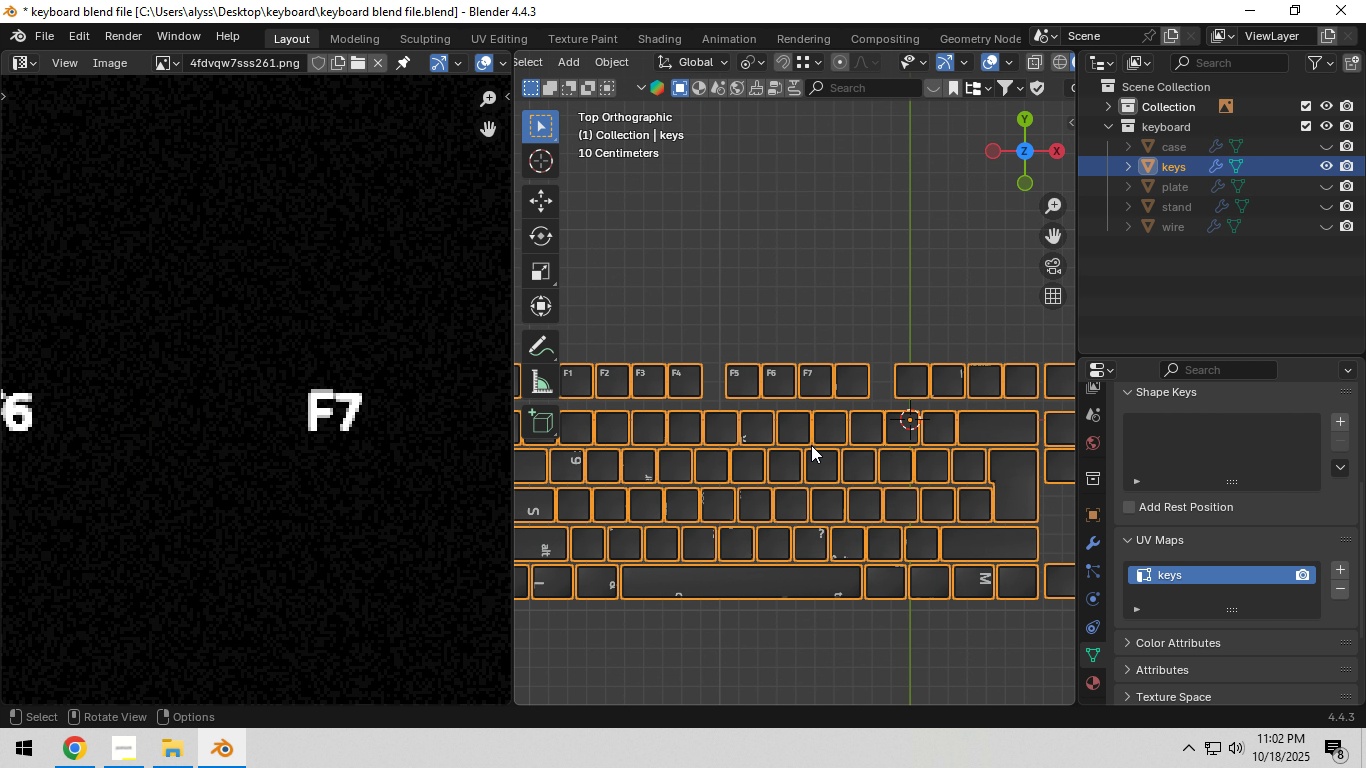 
scroll: coordinate [811, 445], scroll_direction: up, amount: 3.0
 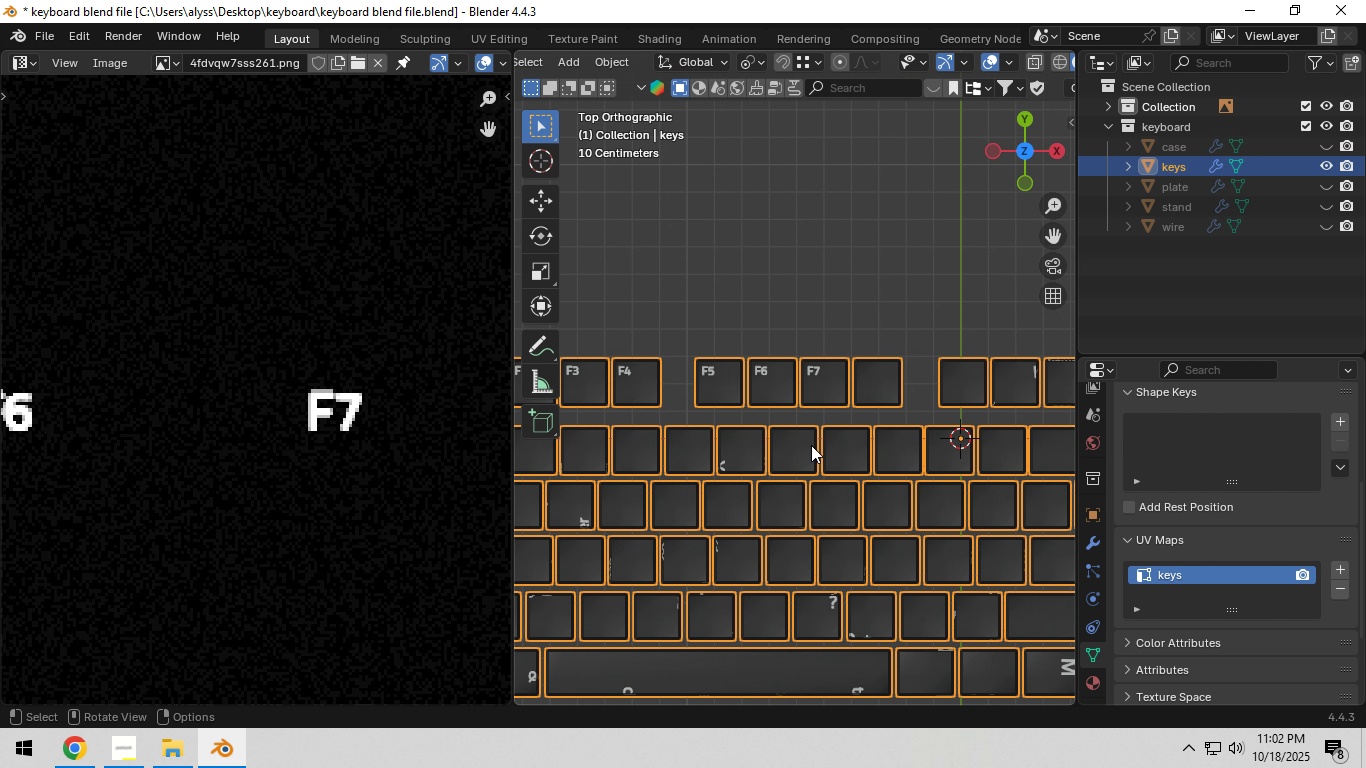 
scroll: coordinate [811, 446], scroll_direction: down, amount: 5.0
 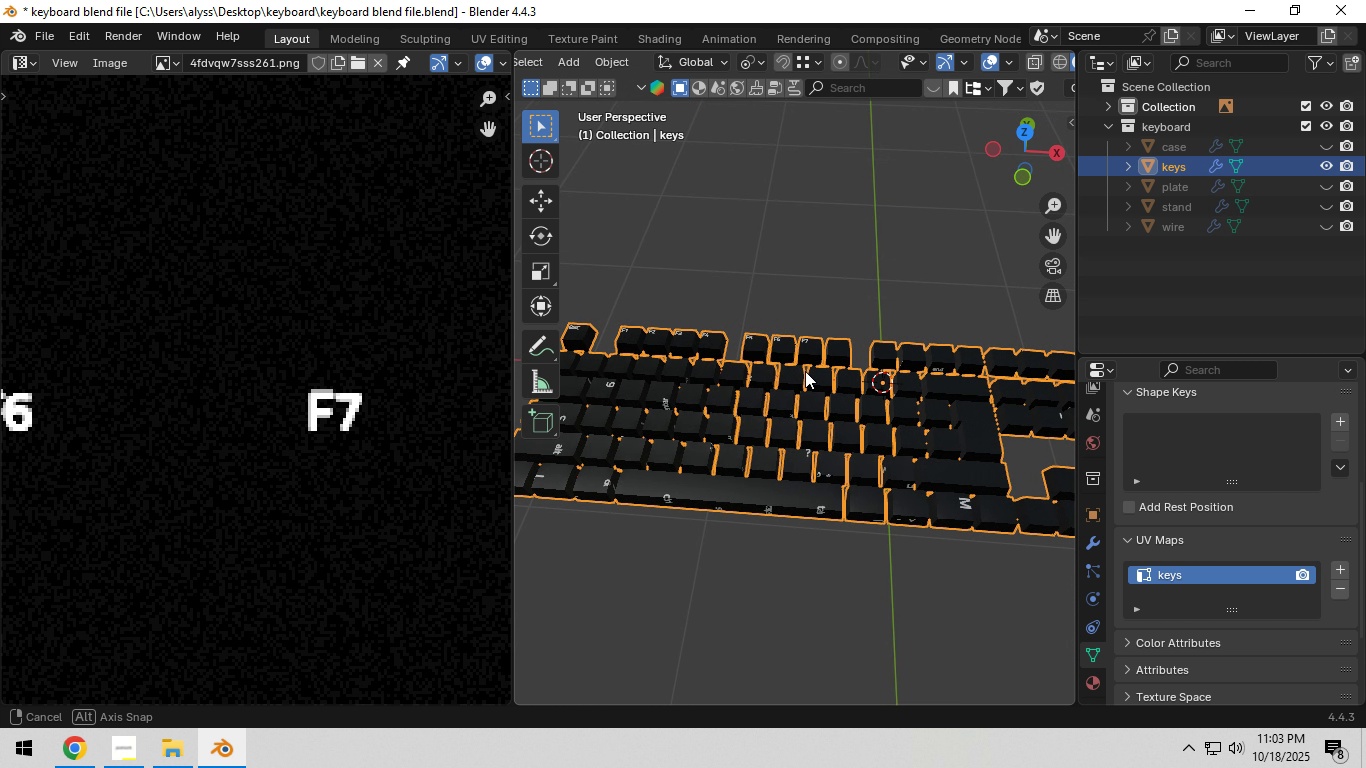 
key(Backquote)
 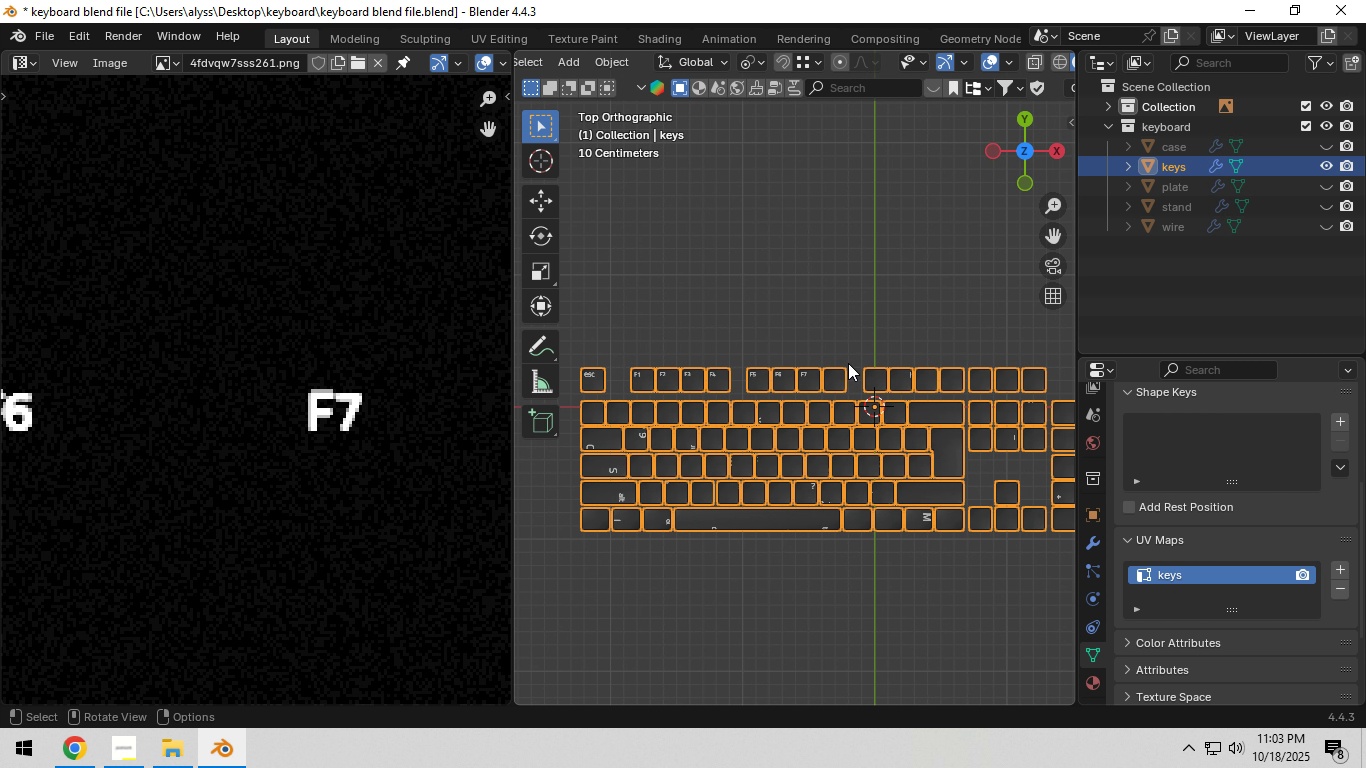 
scroll: coordinate [850, 384], scroll_direction: up, amount: 5.0
 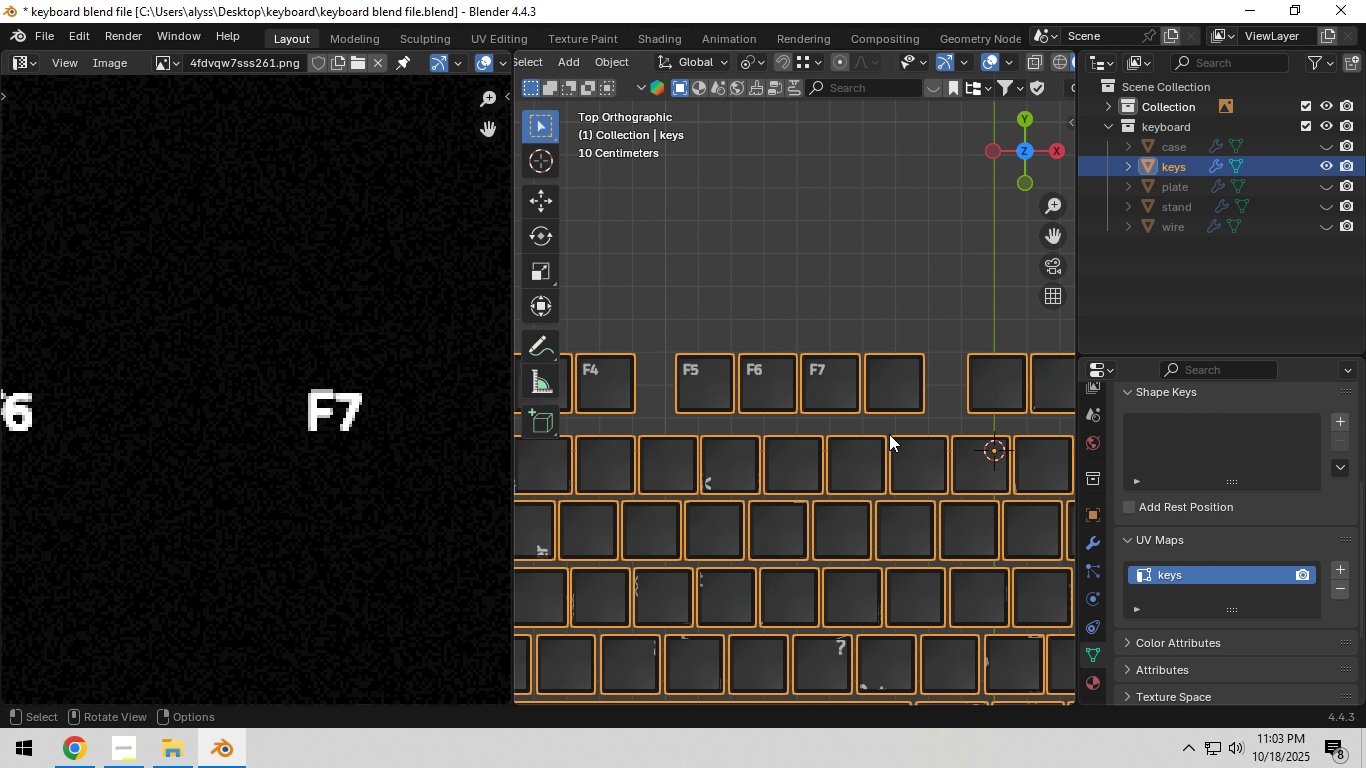 
hold_key(key=ShiftLeft, duration=0.42)
scroll: coordinate [760, 448], scroll_direction: up, amount: 4.0
 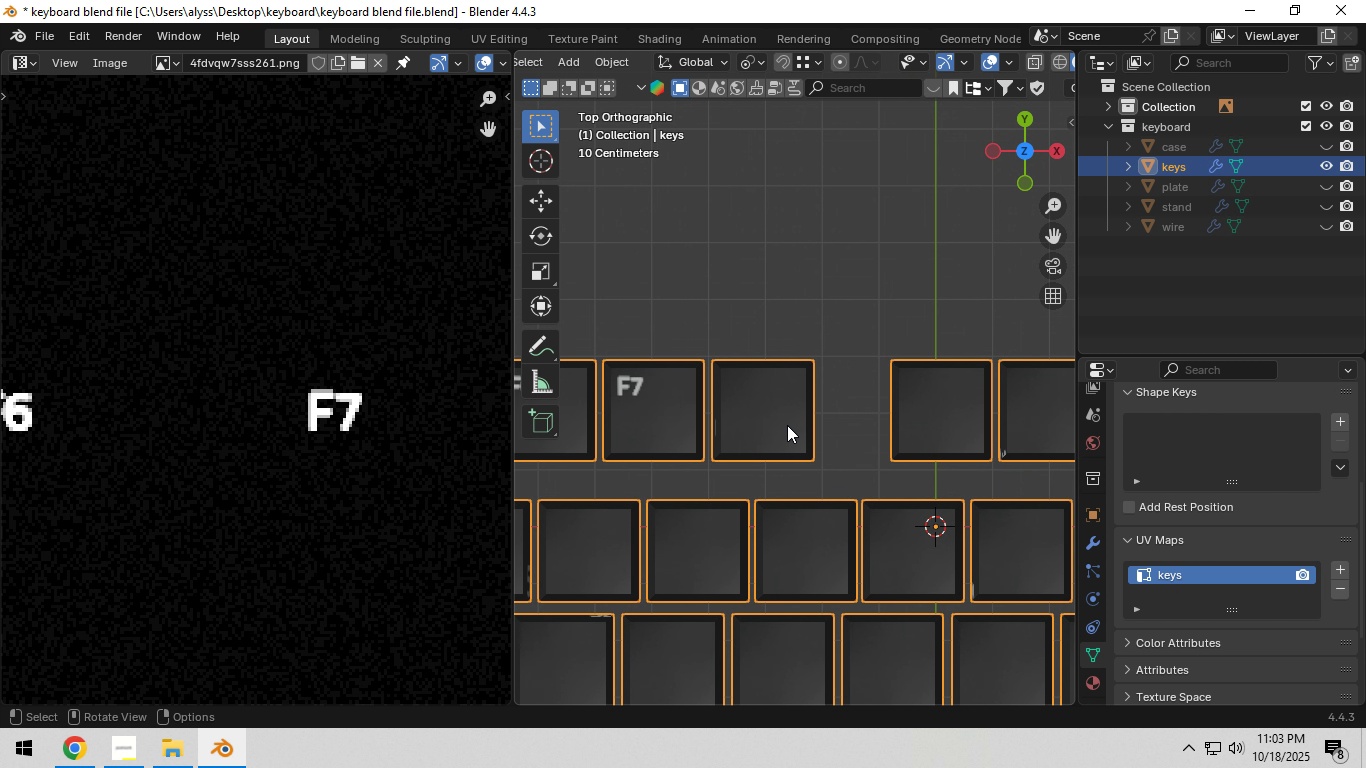 
key(Tab)
 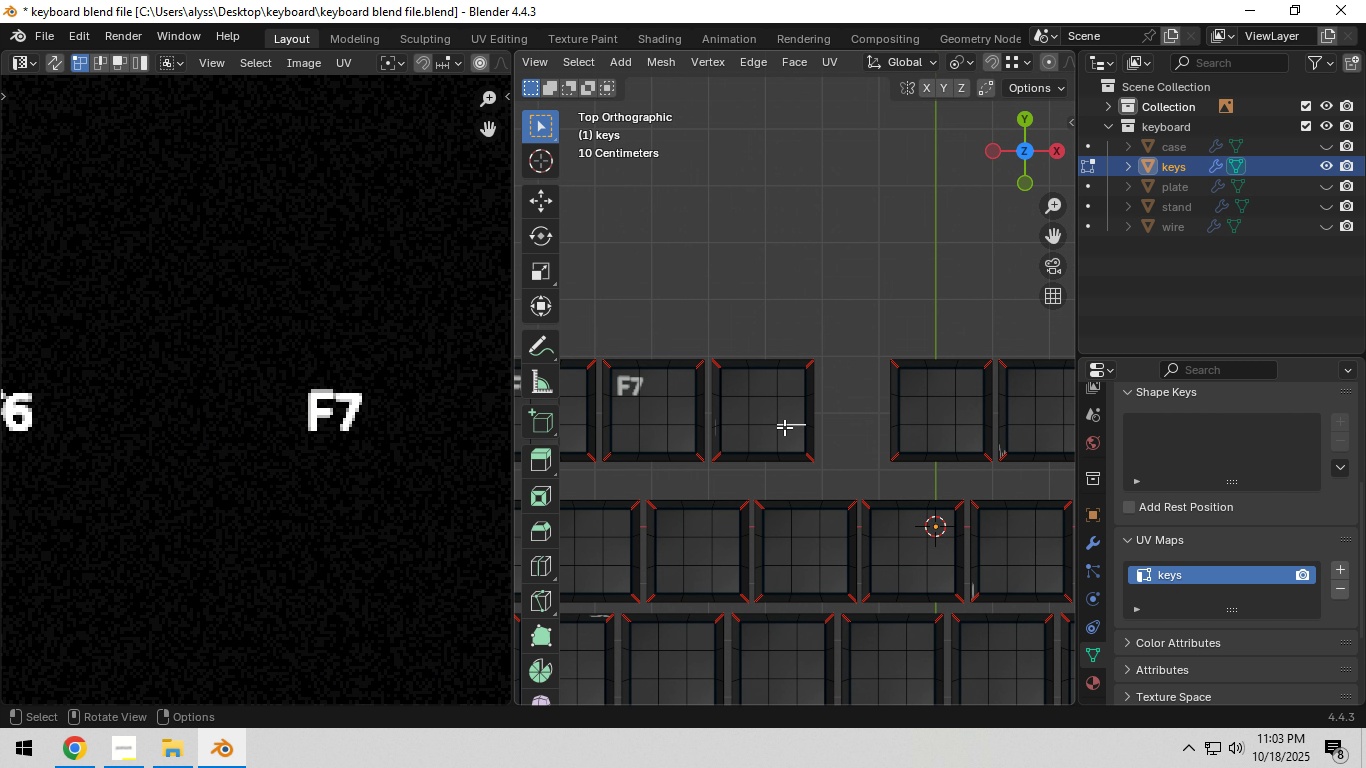 
left_click([784, 427])
 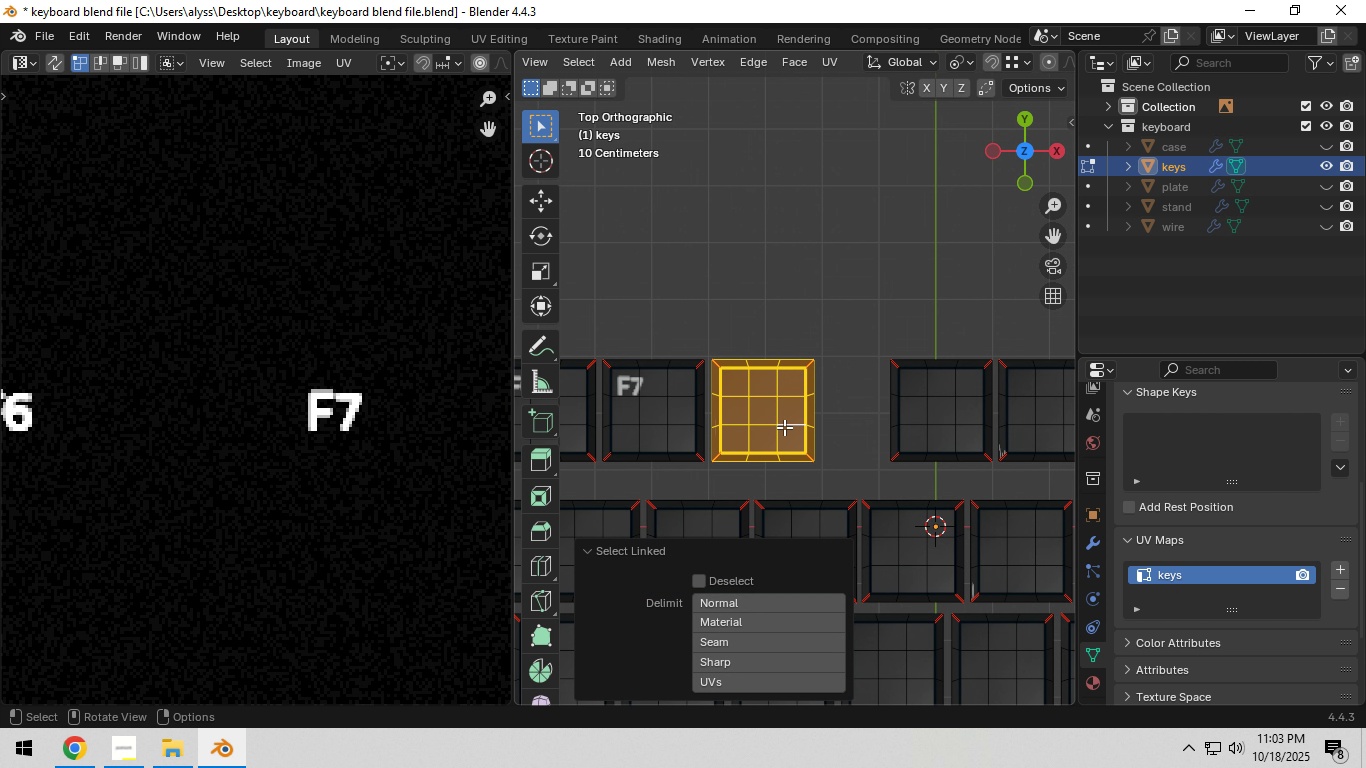 
type(lag)
 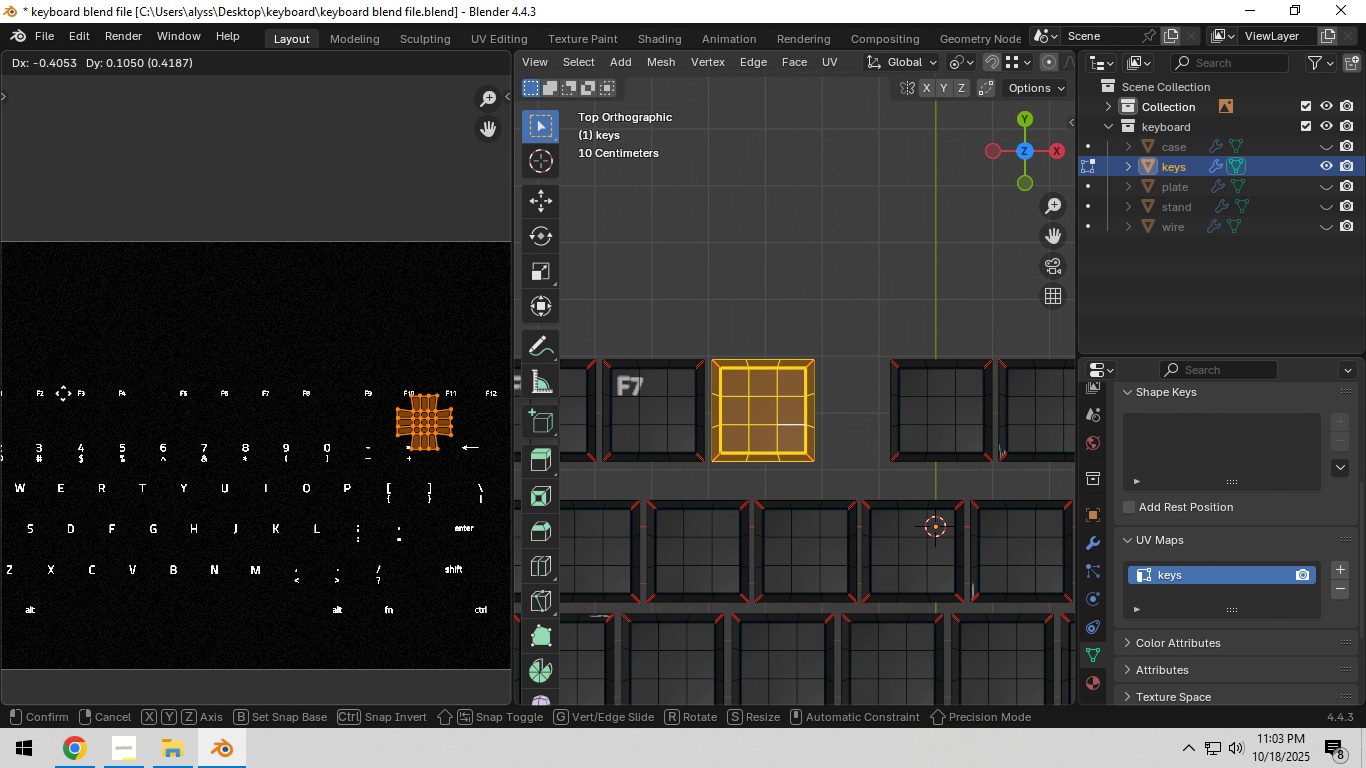 
scroll: coordinate [323, 454], scroll_direction: down, amount: 13.0
 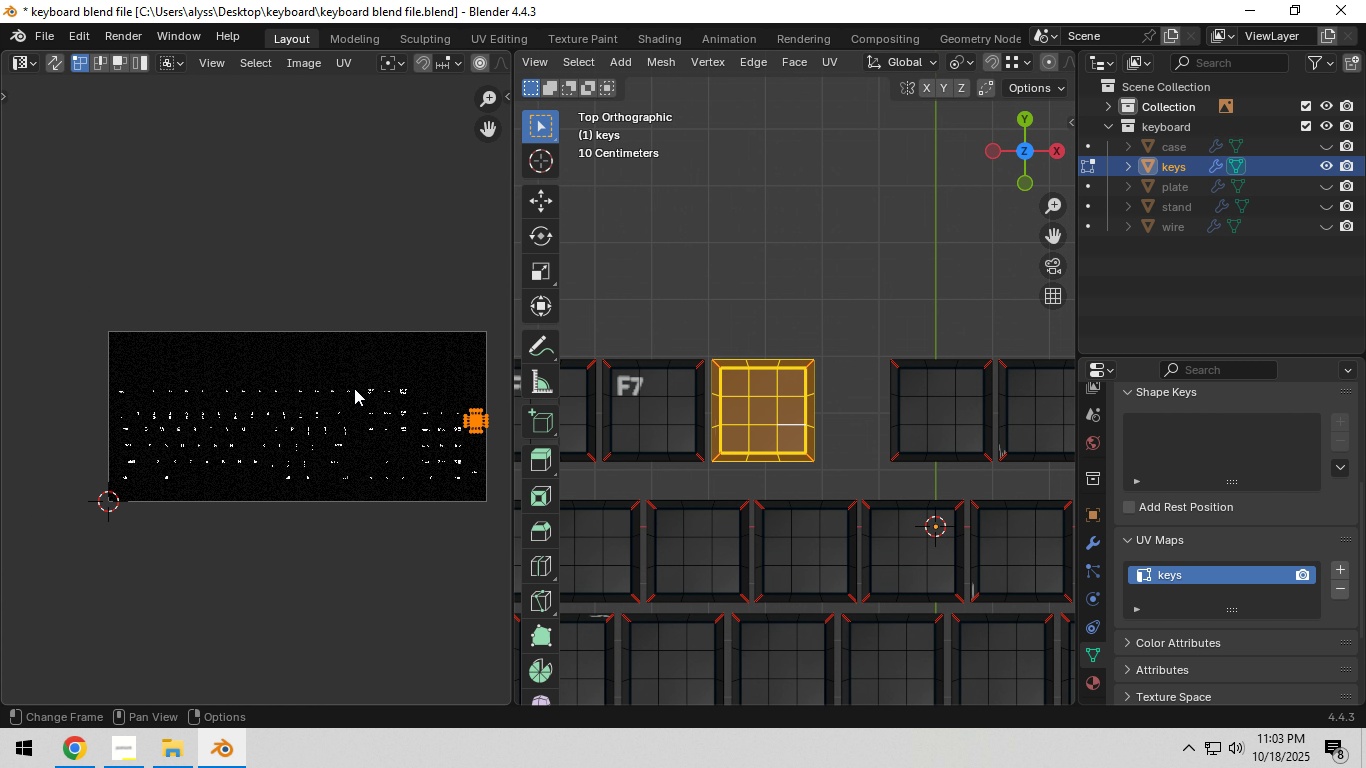 
scroll: coordinate [409, 433], scroll_direction: up, amount: 4.0
 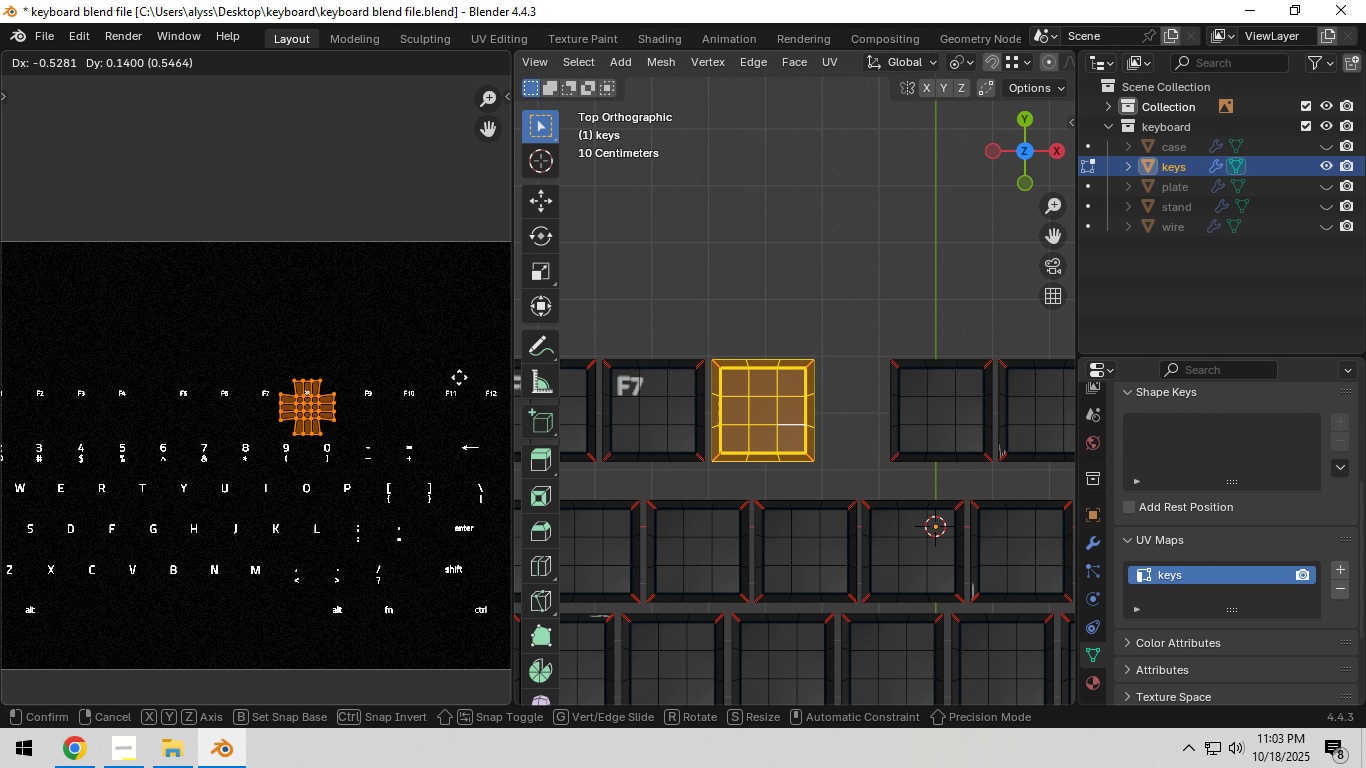 
left_click([459, 369])
 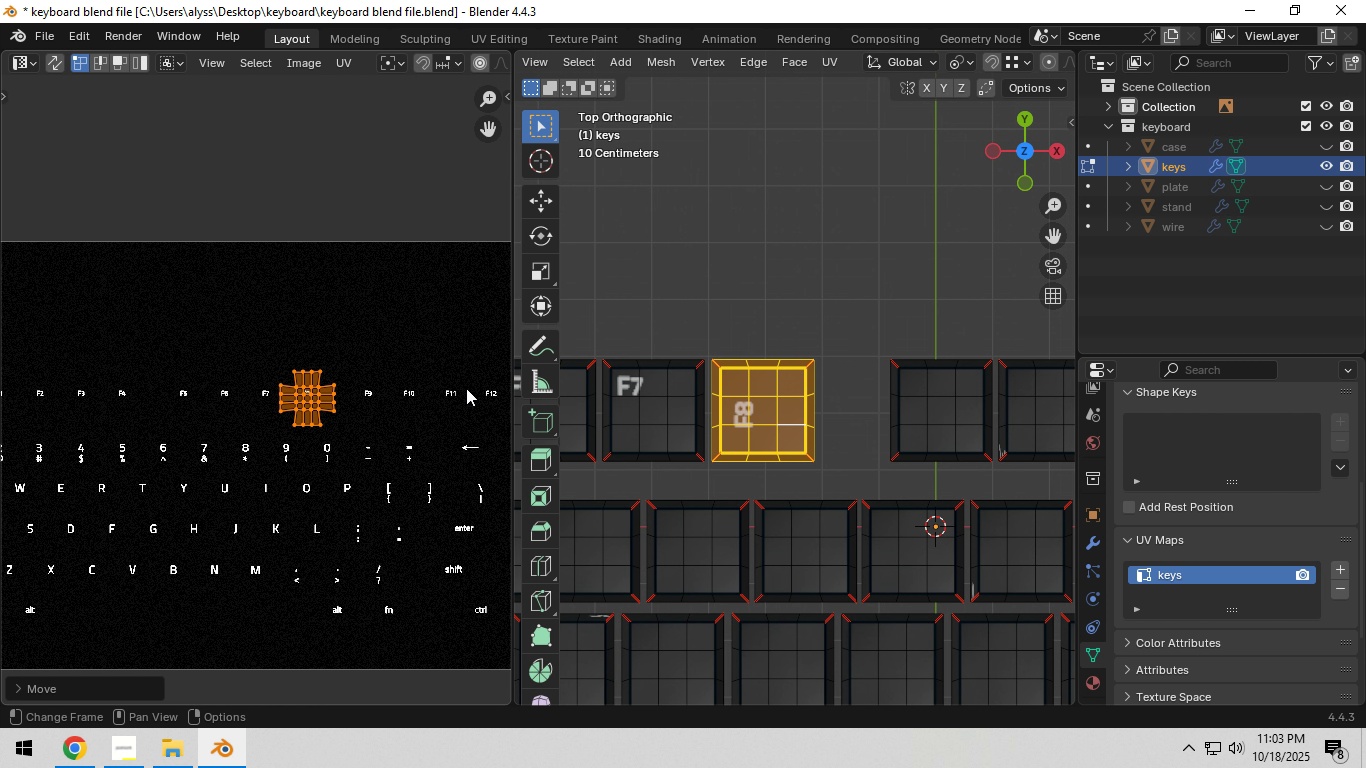 
scroll: coordinate [419, 398], scroll_direction: up, amount: 4.0
 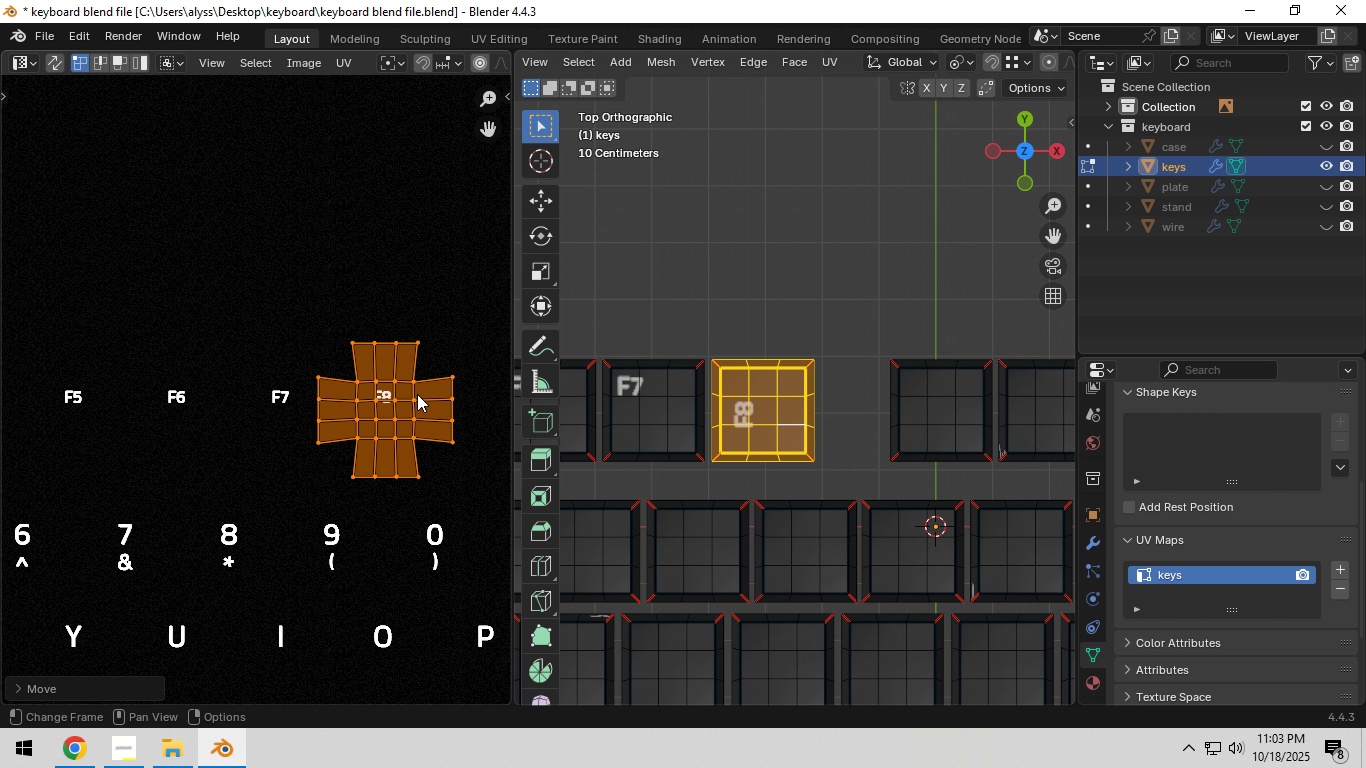 
key(R)
 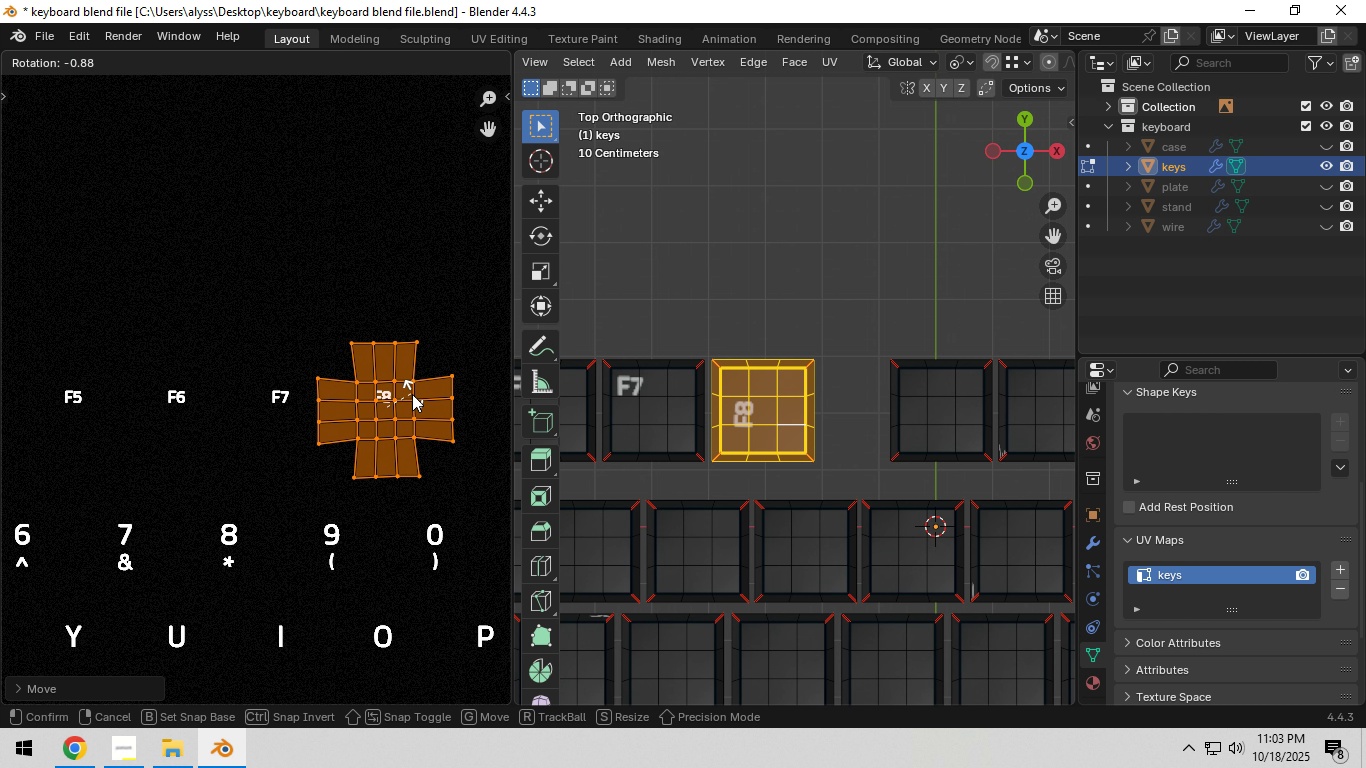 
key(NumpadSubtract)
 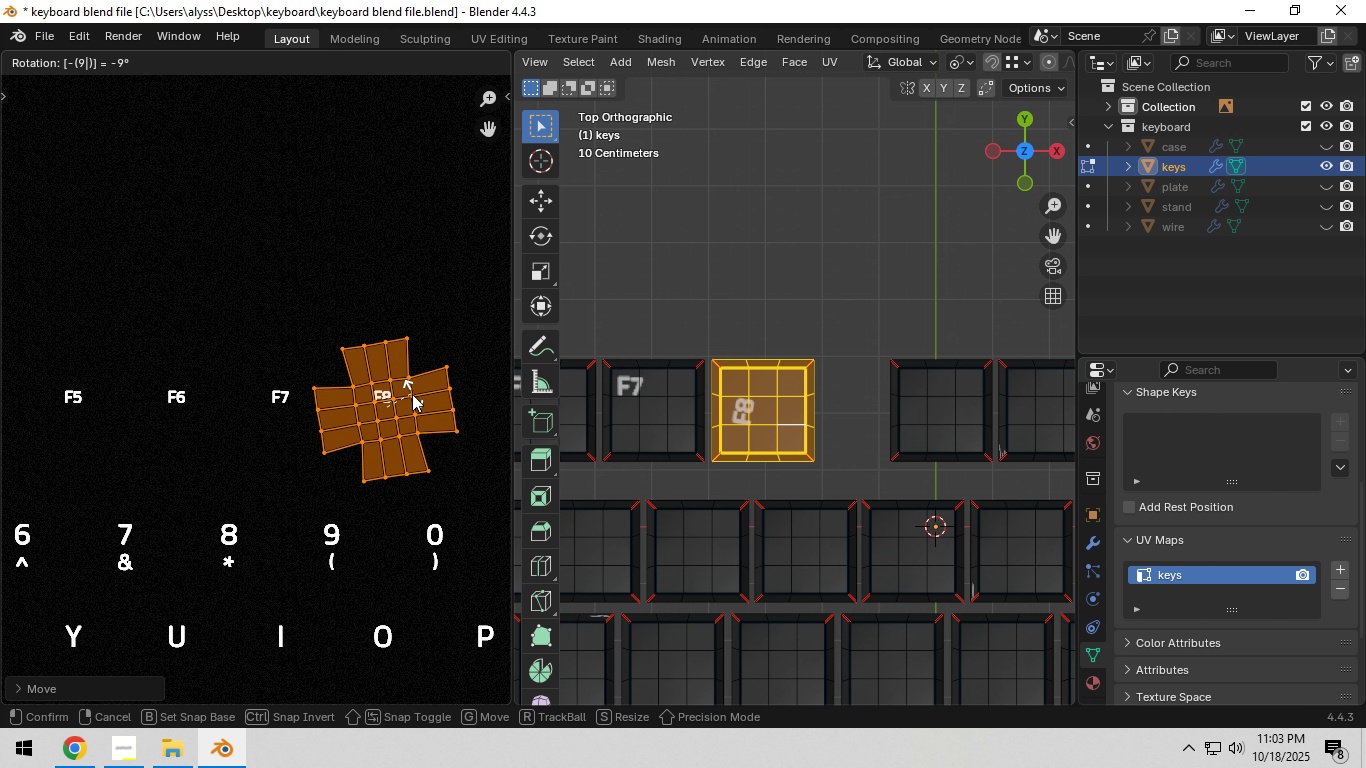 
key(Numpad9)
 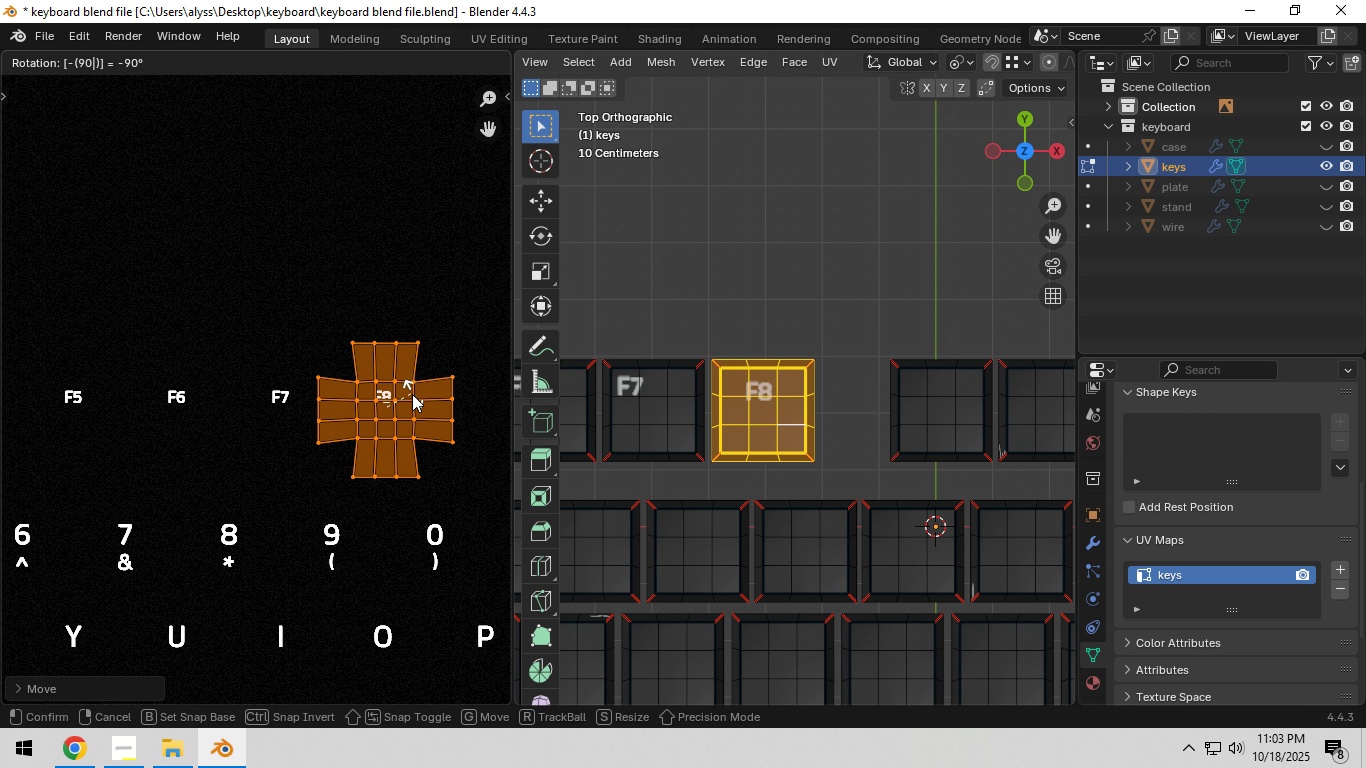 
key(Numpad0)
 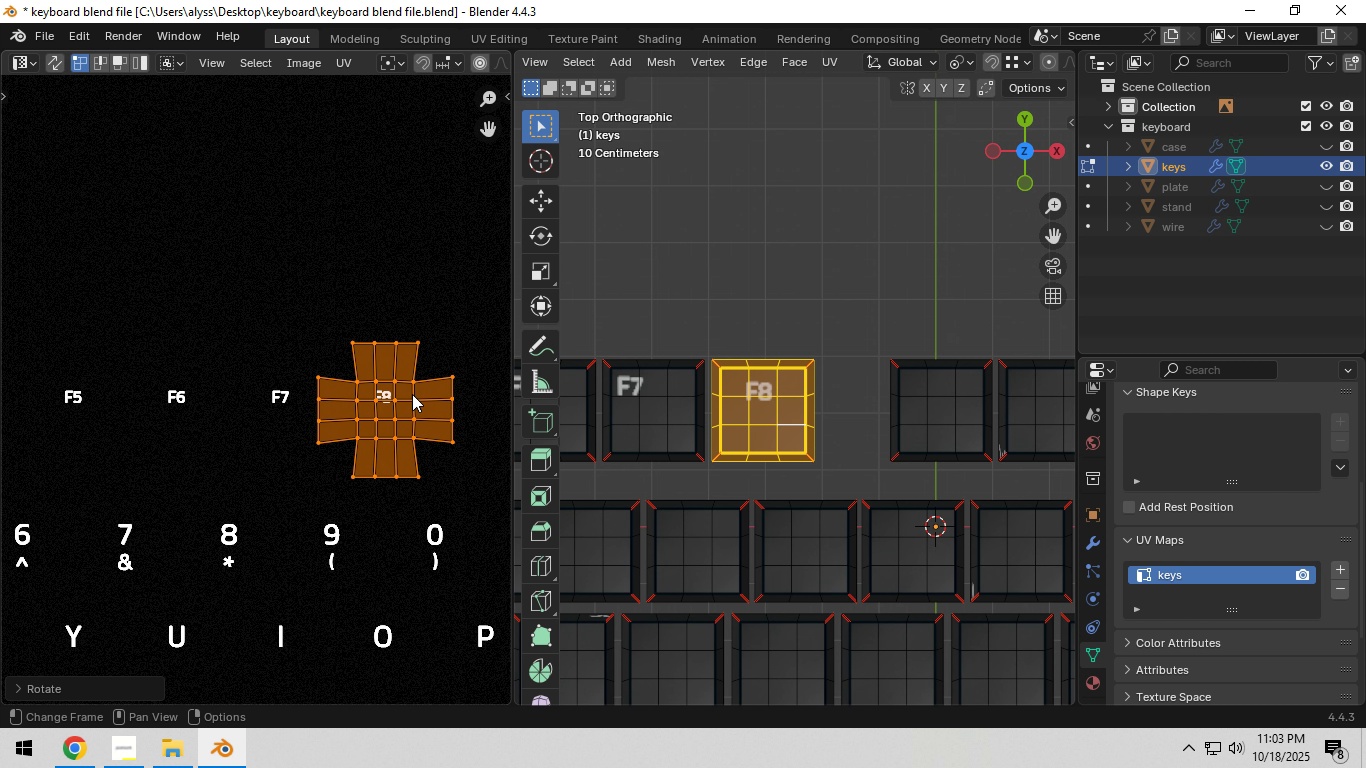 
key(NumpadEnter)
 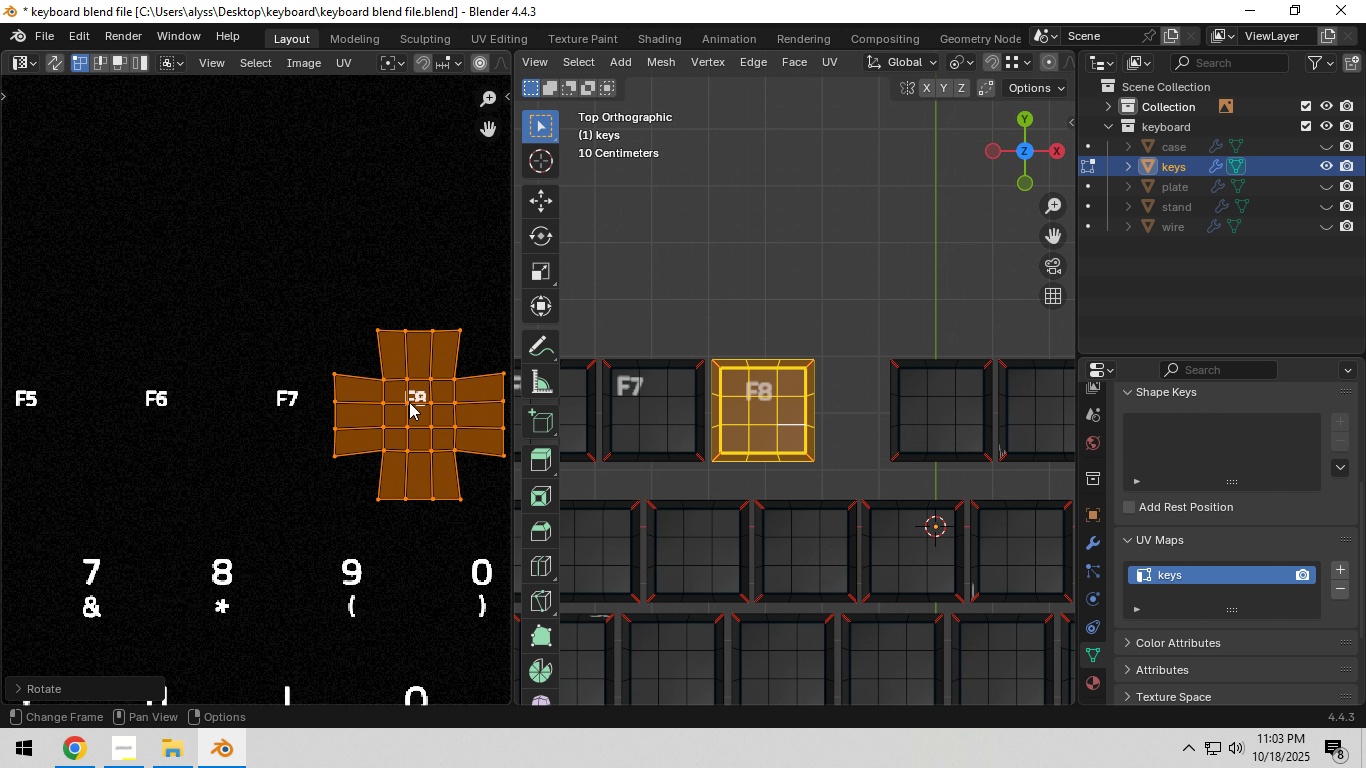 
scroll: coordinate [417, 414], scroll_direction: up, amount: 4.0
 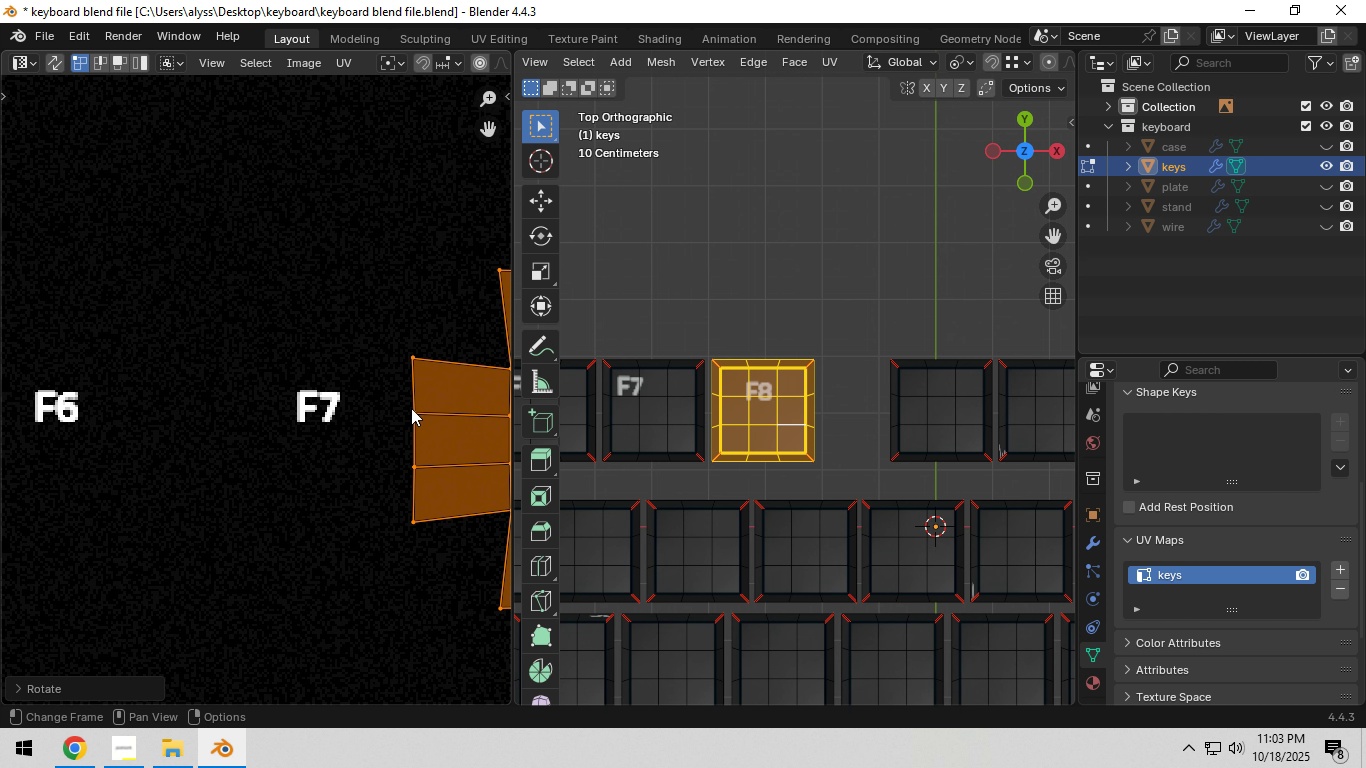 
hold_key(key=ShiftLeft, duration=0.35)
 